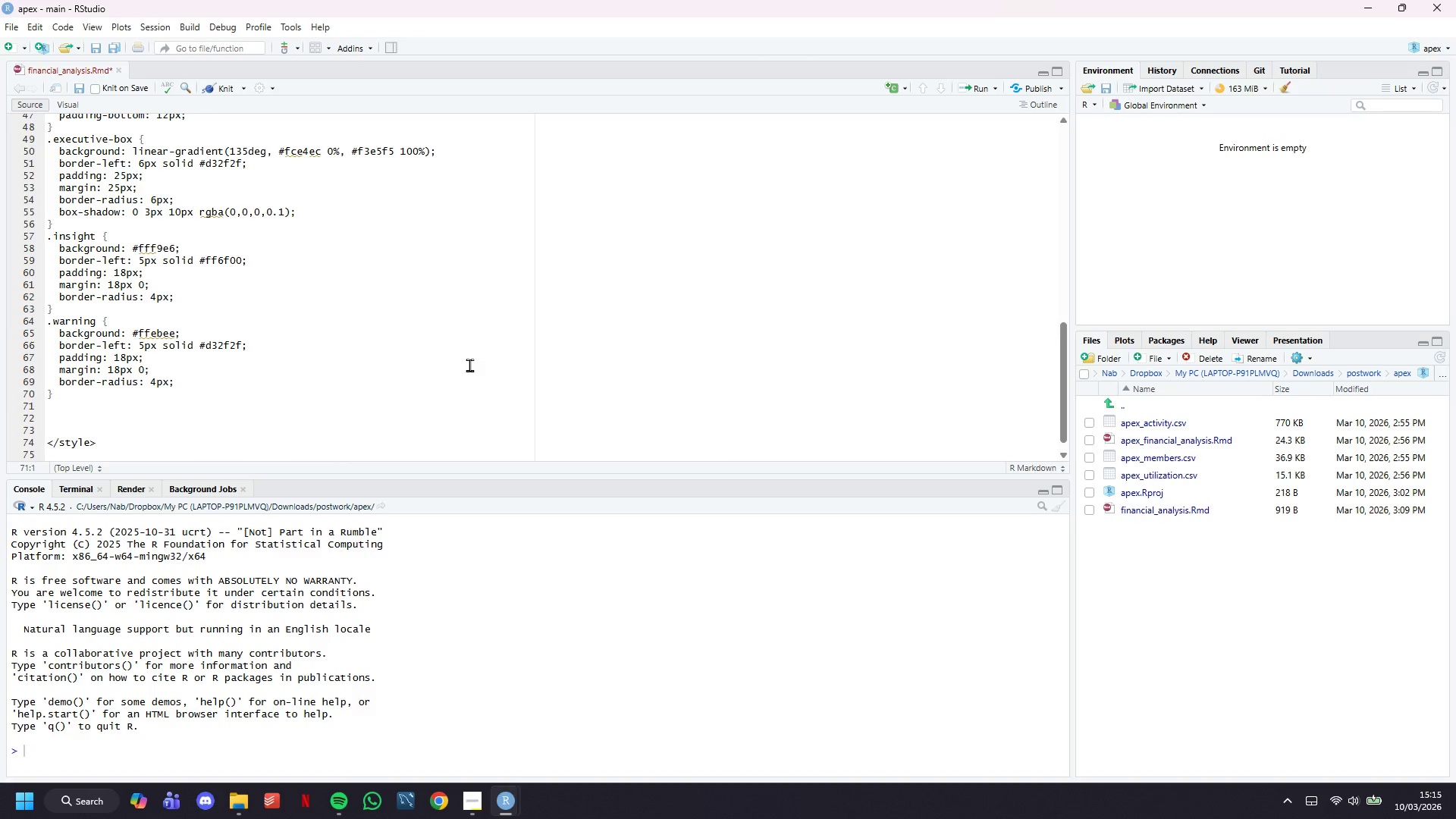 
type(.metric {)
 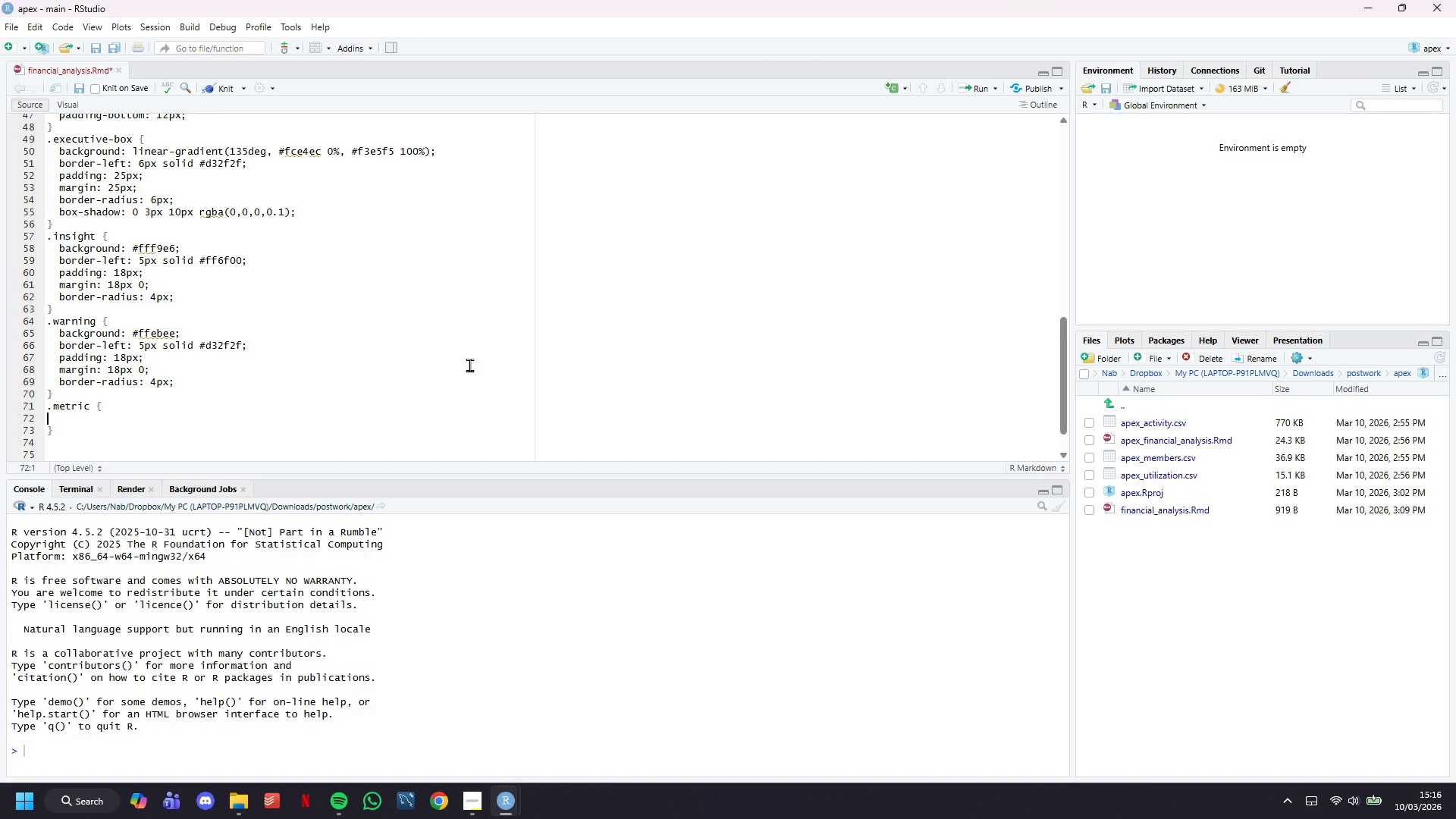 
 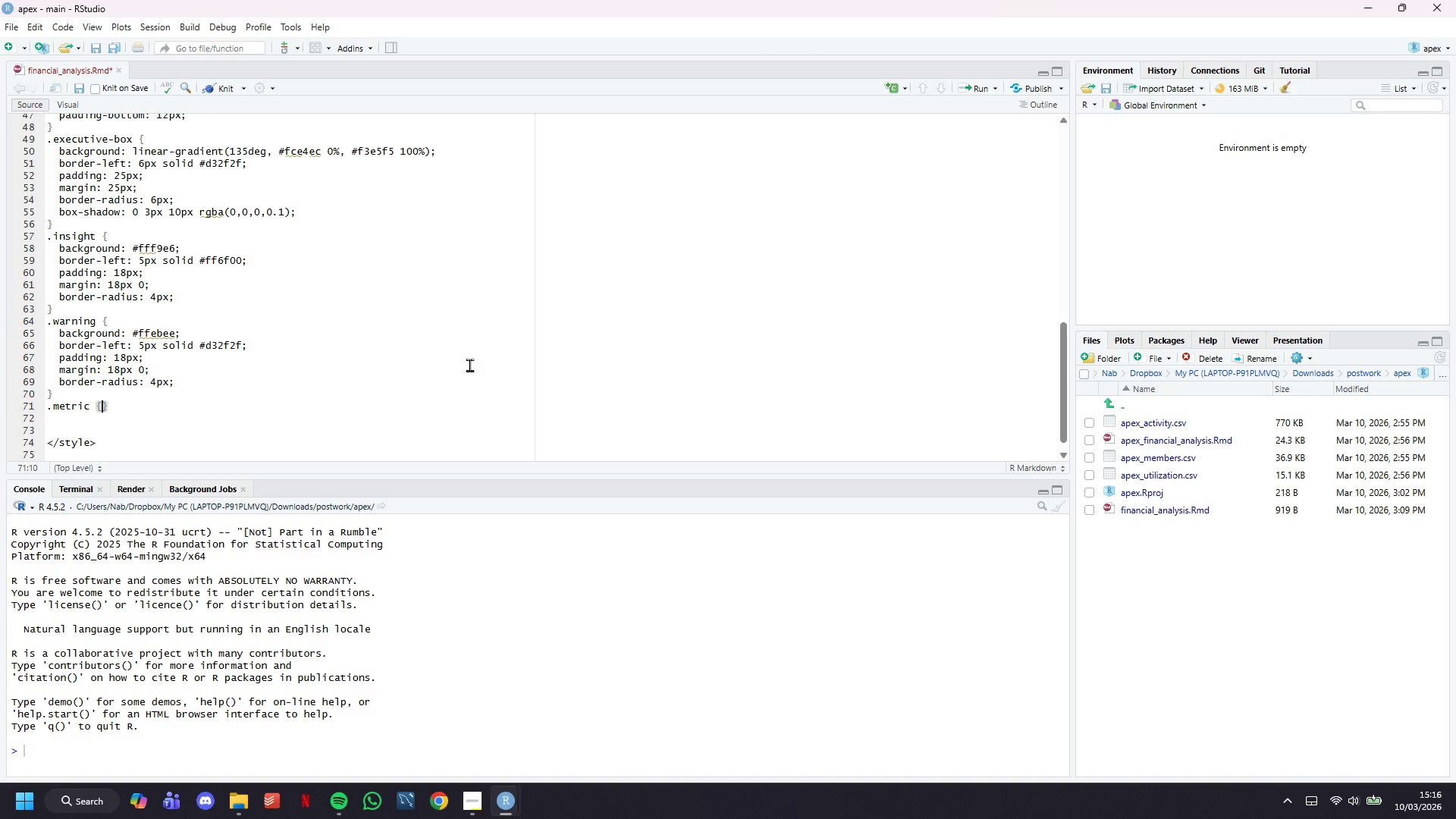 
key(Enter)
 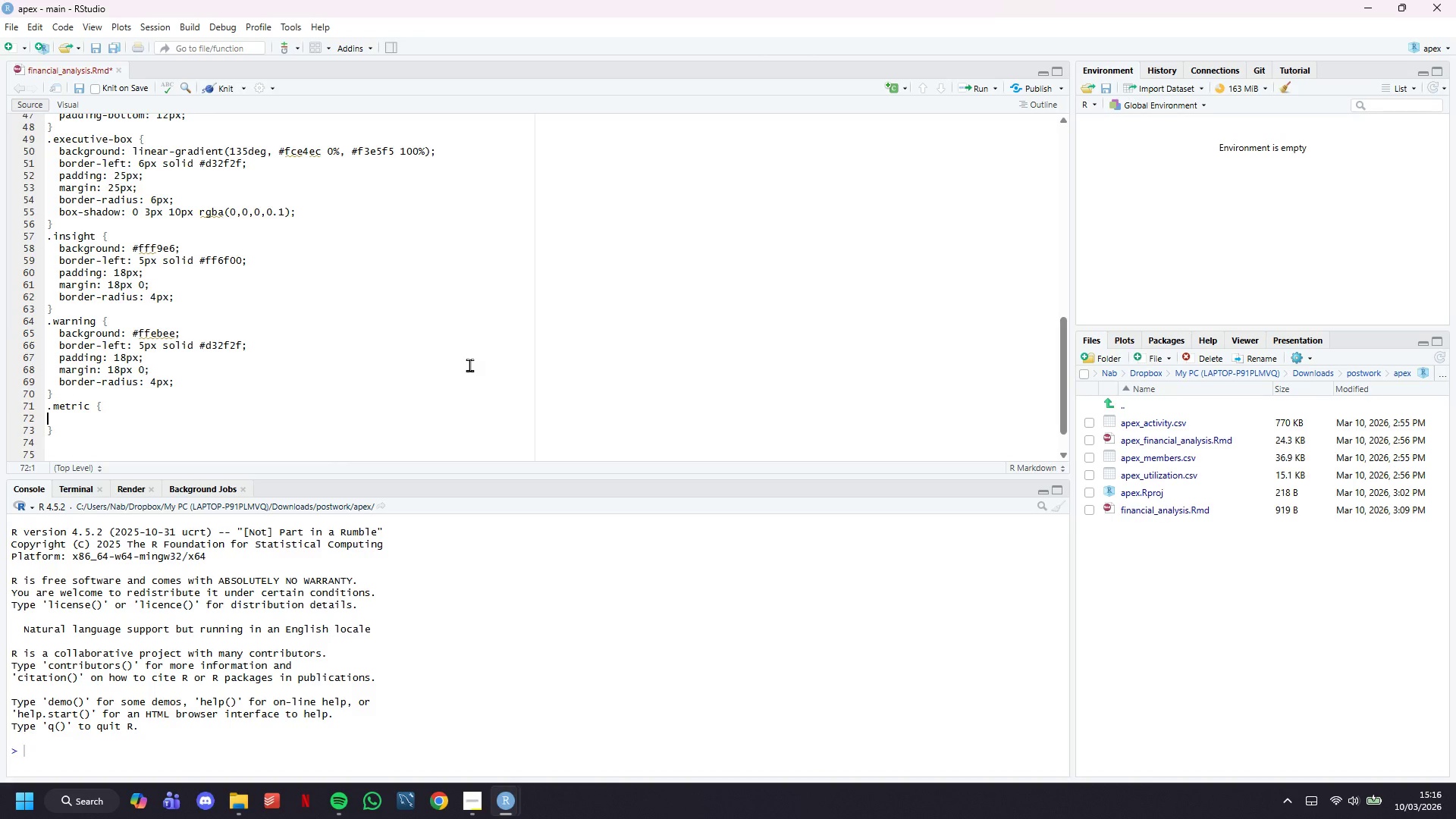 
key(Tab)
type(font0soz)
key(Backspace)
key(Backspace)
key(Backspace)
key(Backspace)
type(-sie)
key(Backspace)
type(ze: 2.4e,)
key(Backspace)
type(m;)
 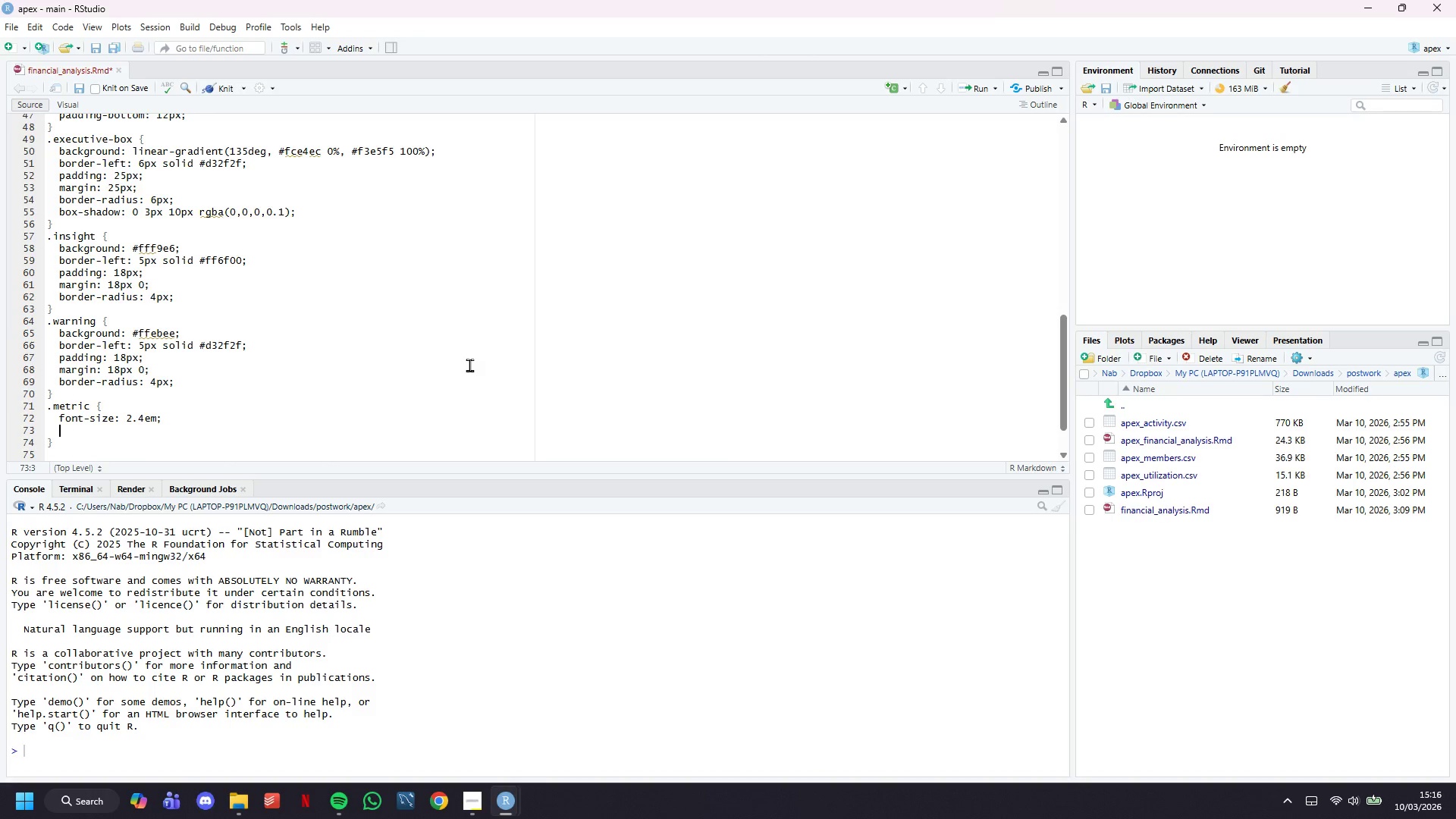 
 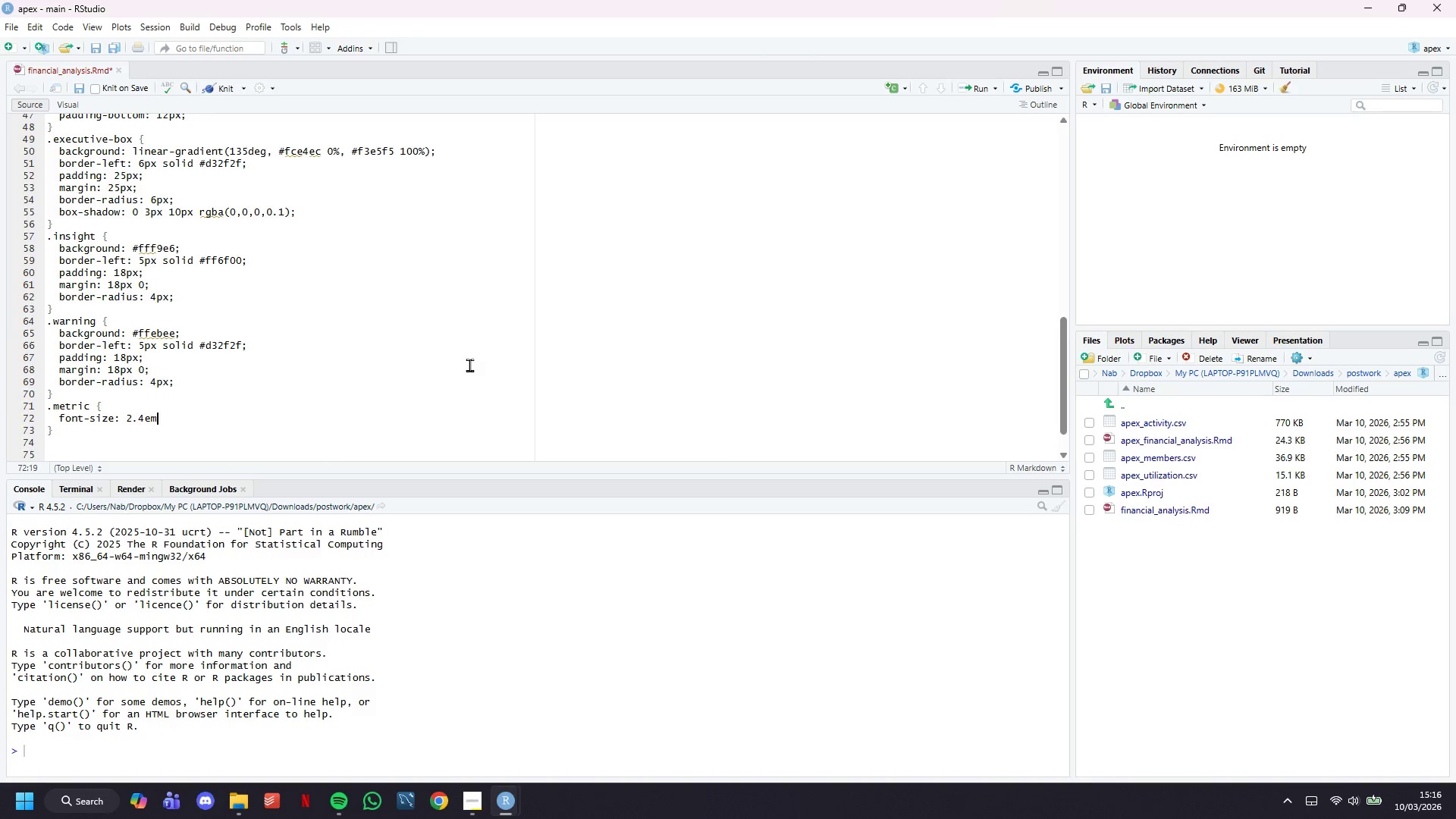 
key(Enter)
 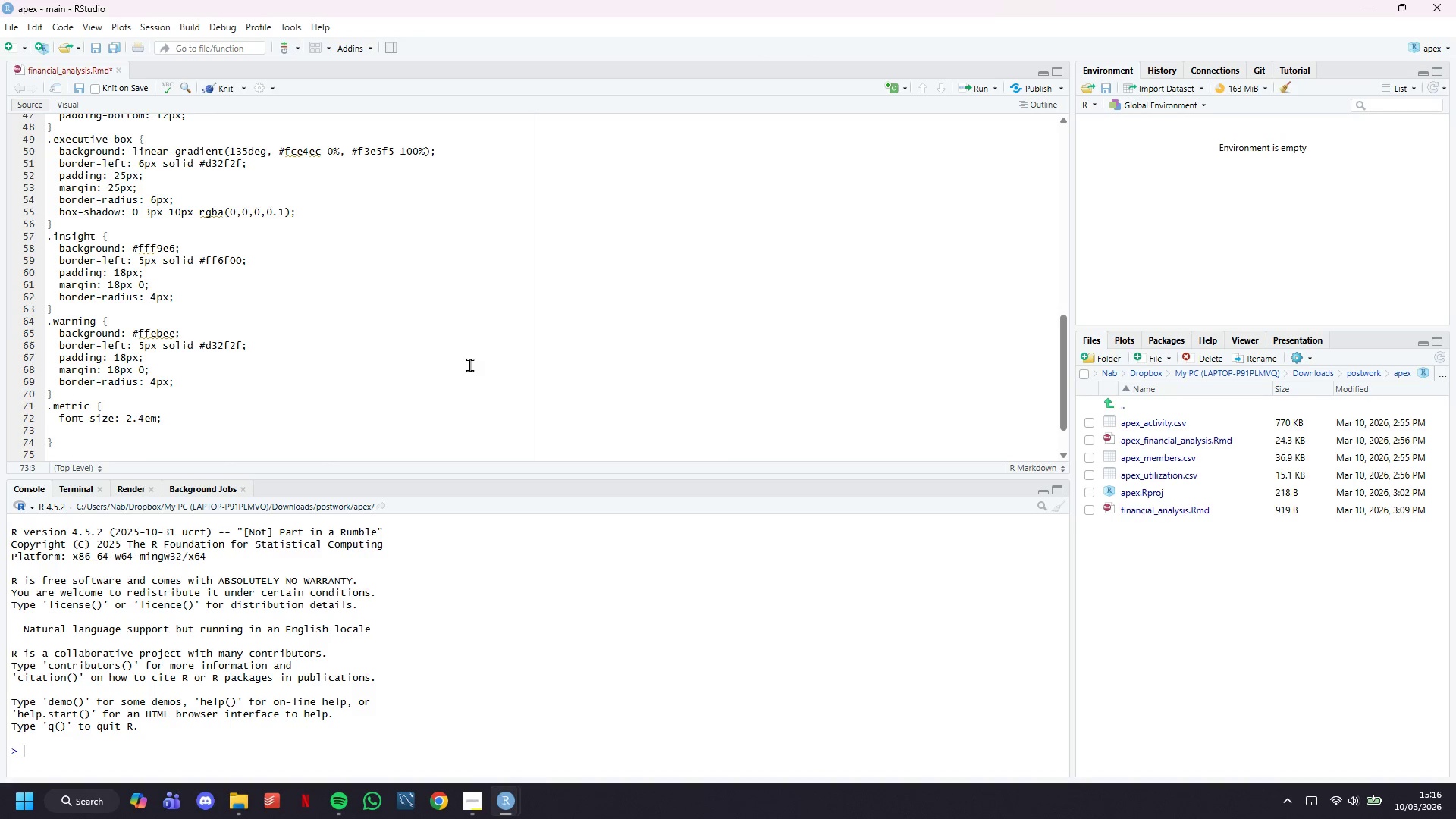 
type(font-weight: bold;)
 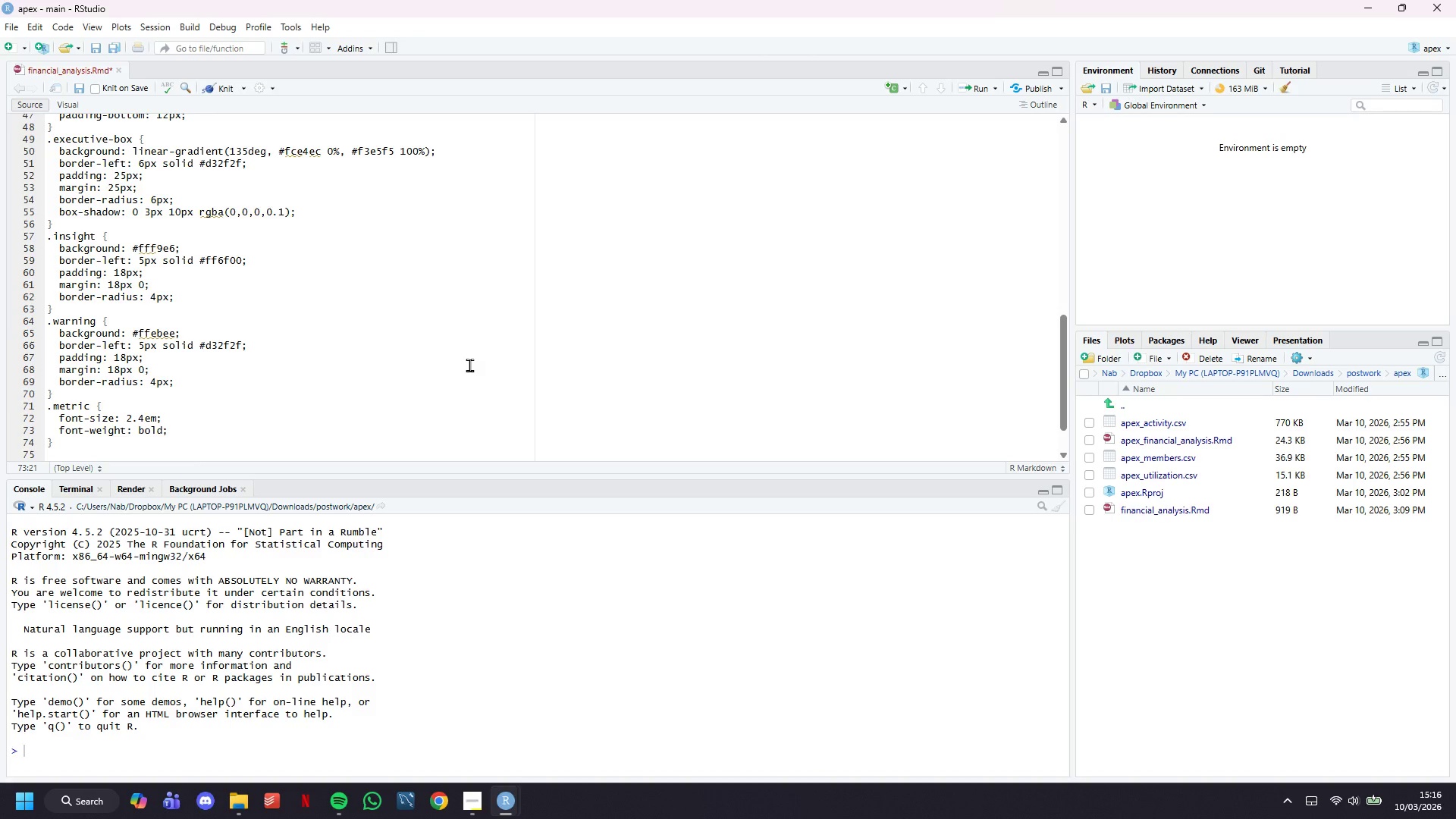 
wait(48.31)
 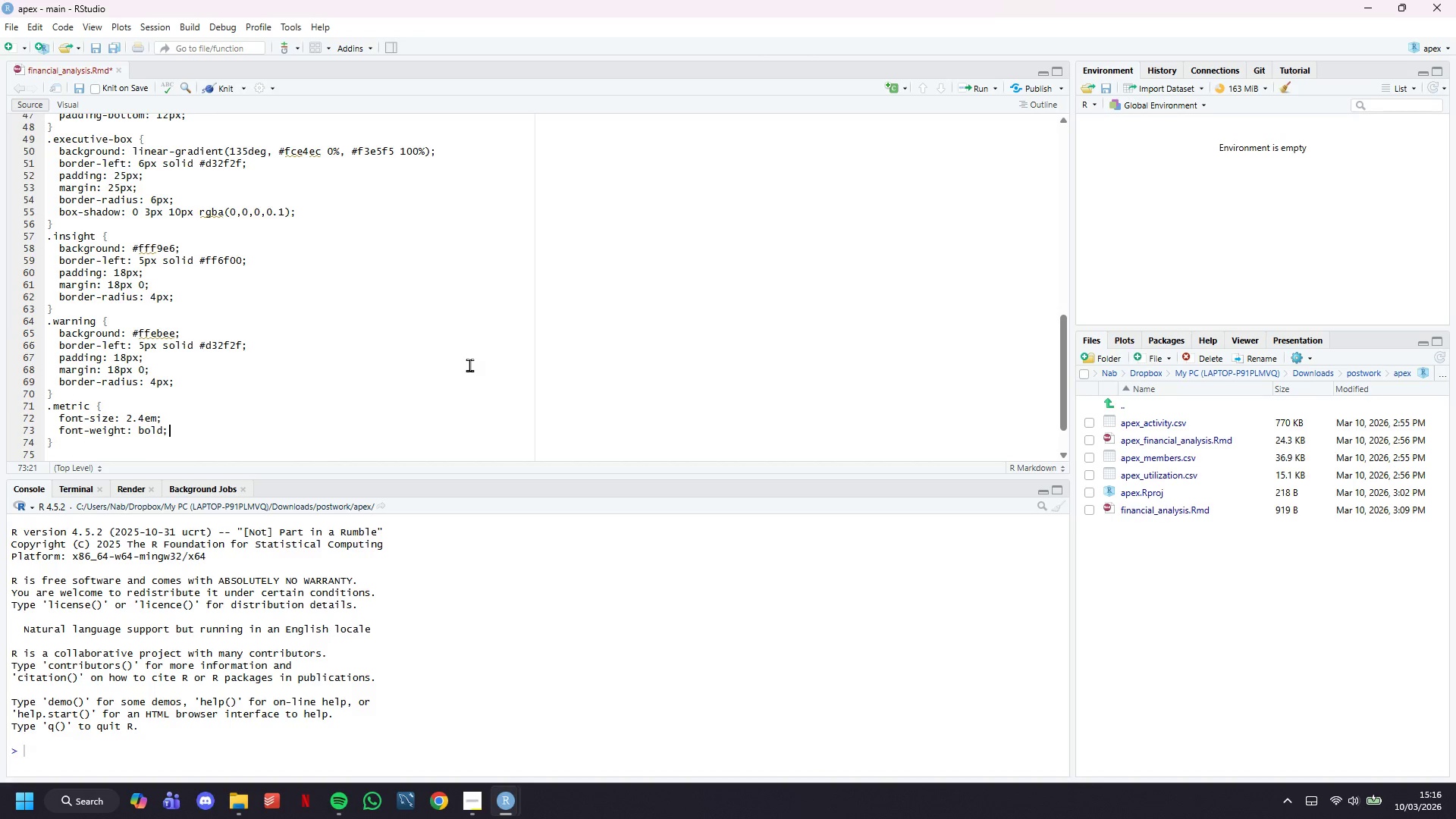 
key(Enter)
 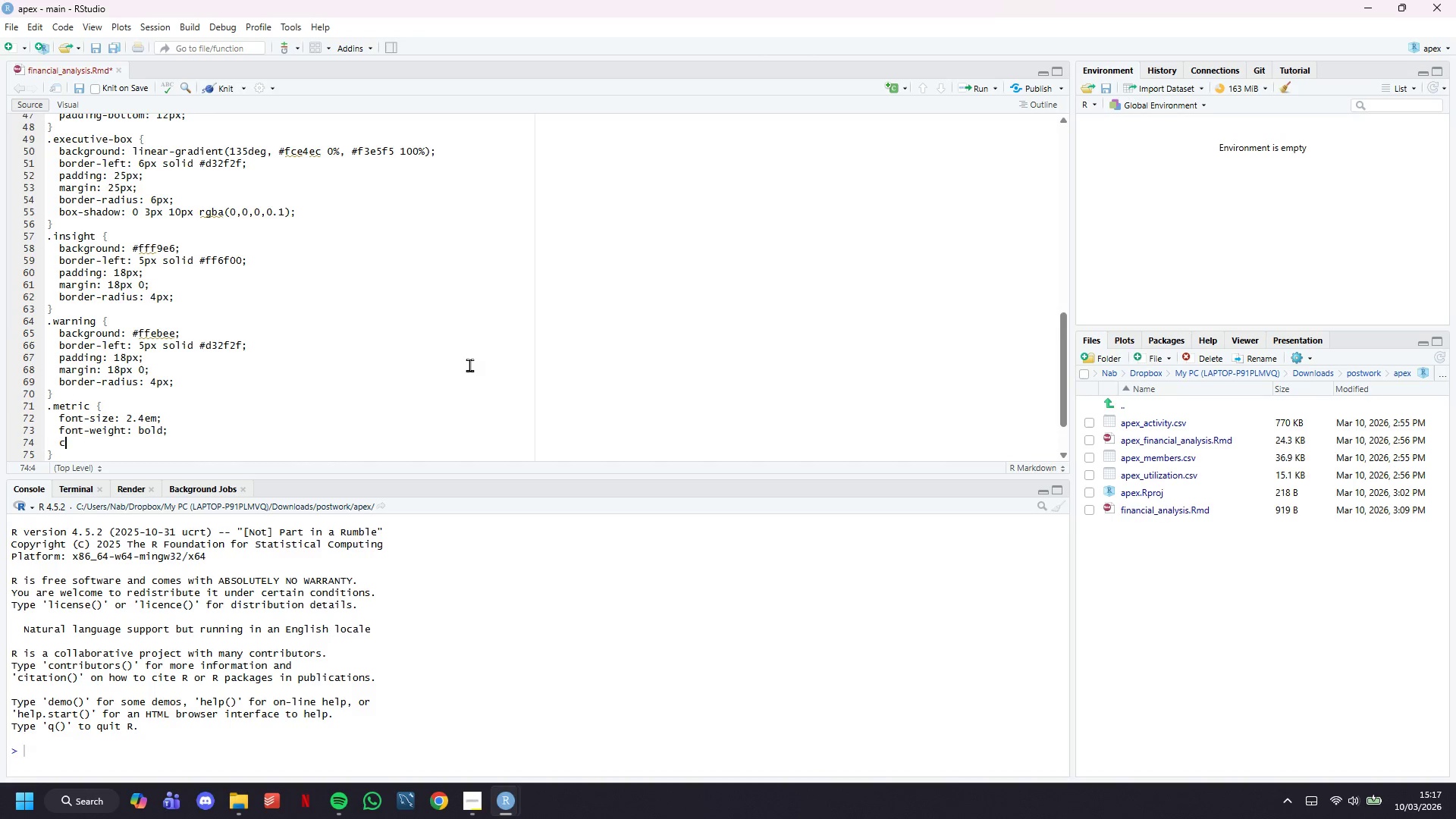 
type(color: #d32f2f;)
 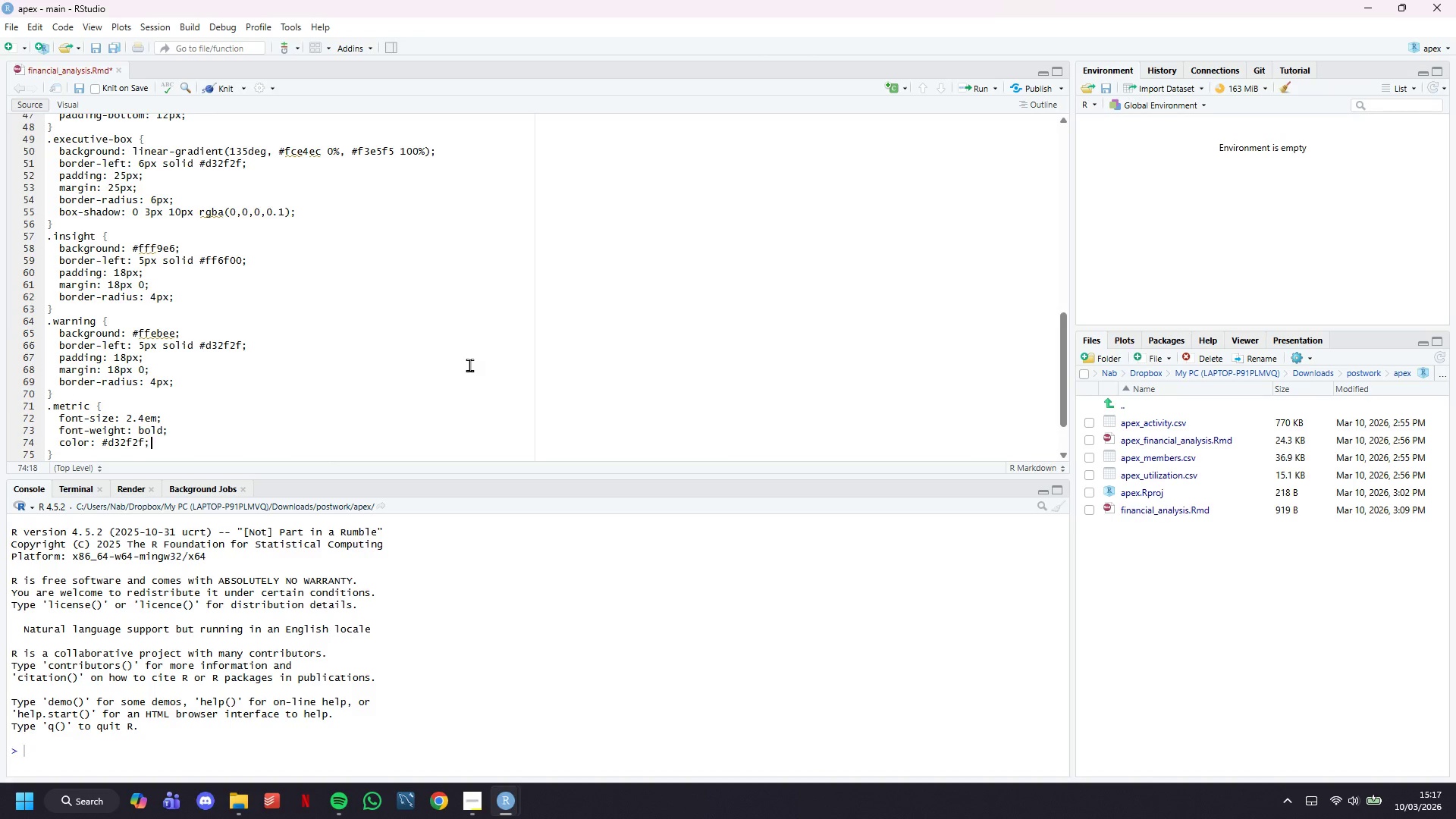 
scroll: coordinate [469, 365], scroll_direction: down, amount: 4.0
 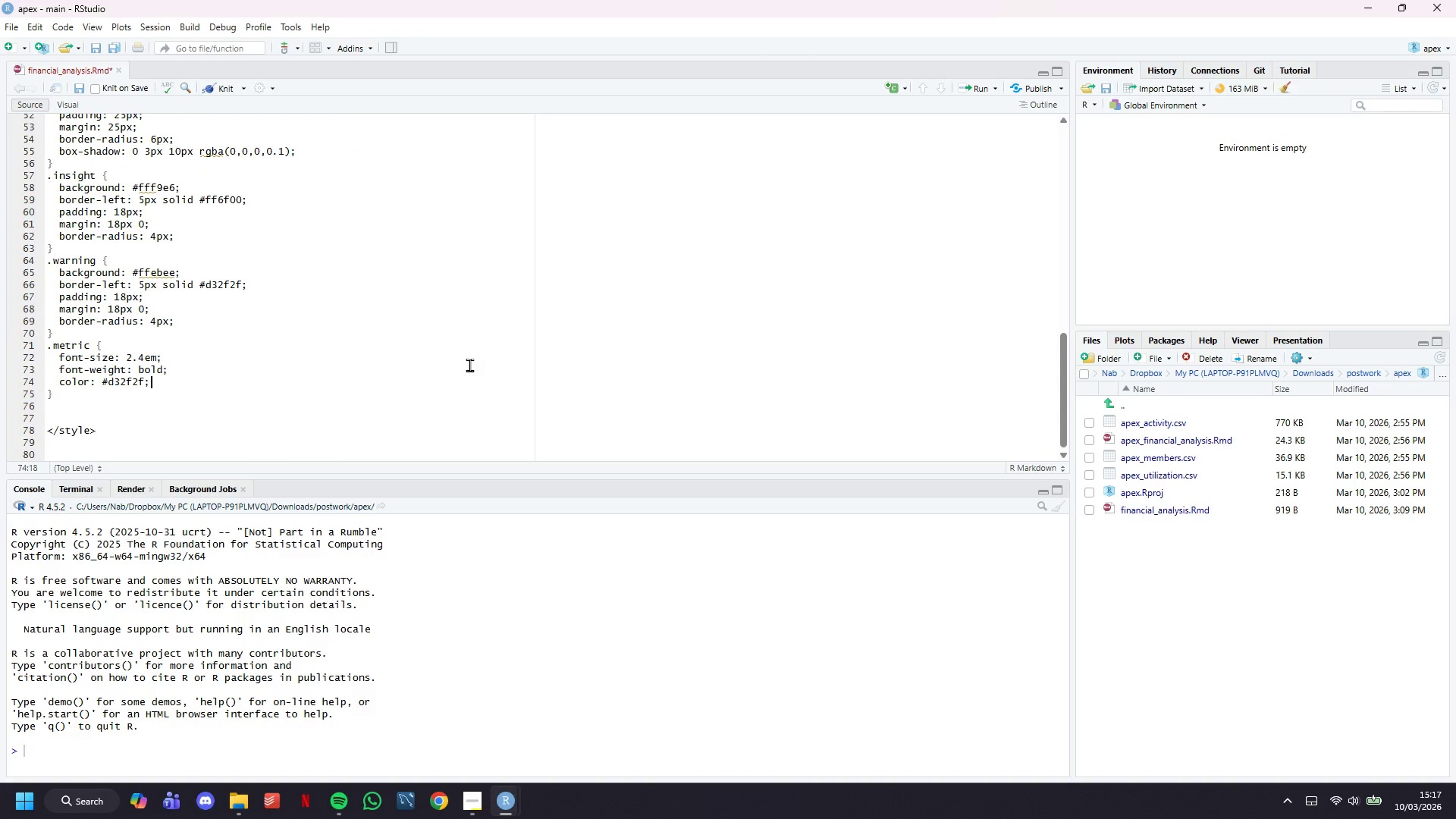 
key(ArrowDown)
 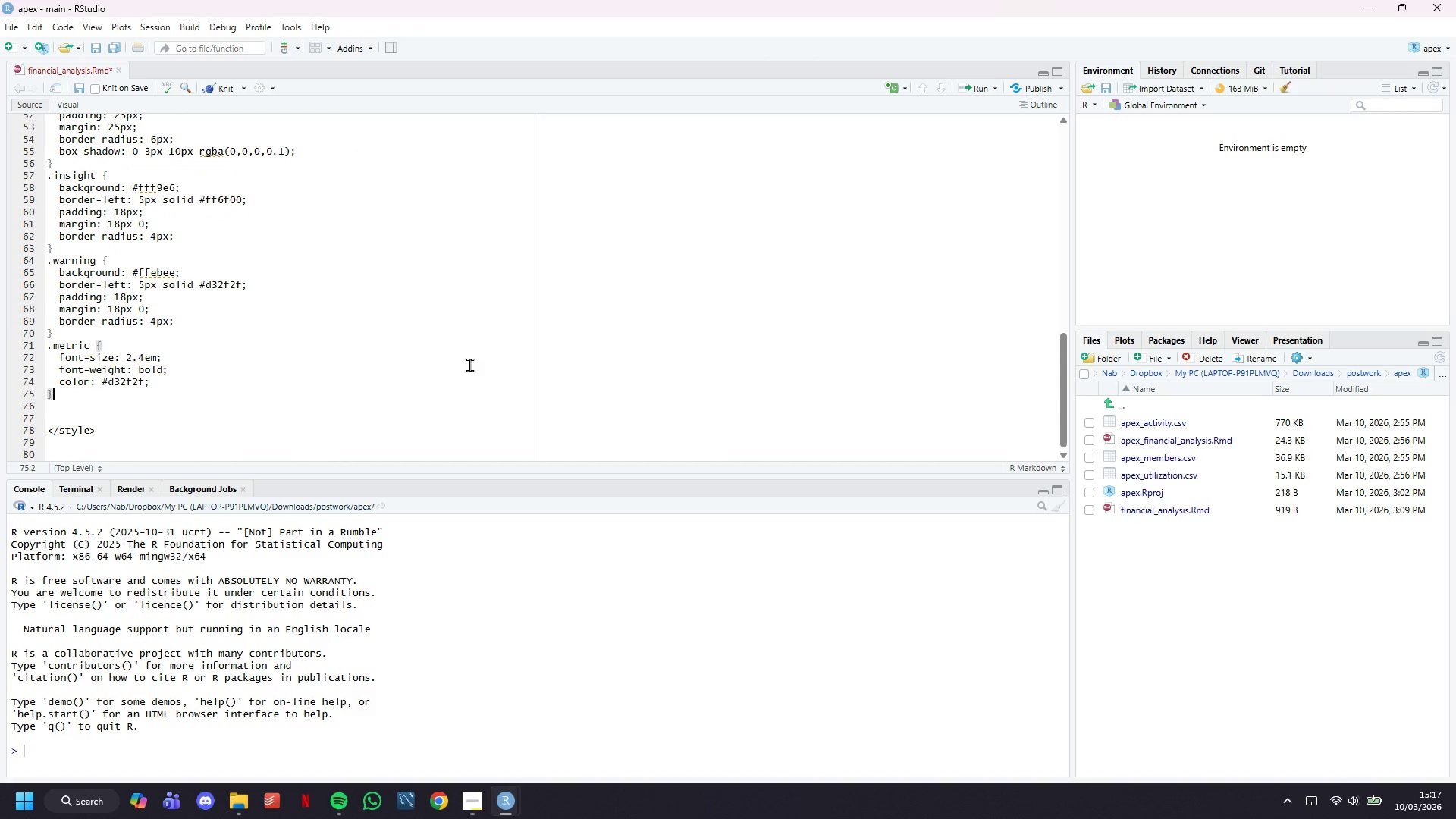 
key(ArrowDown)
 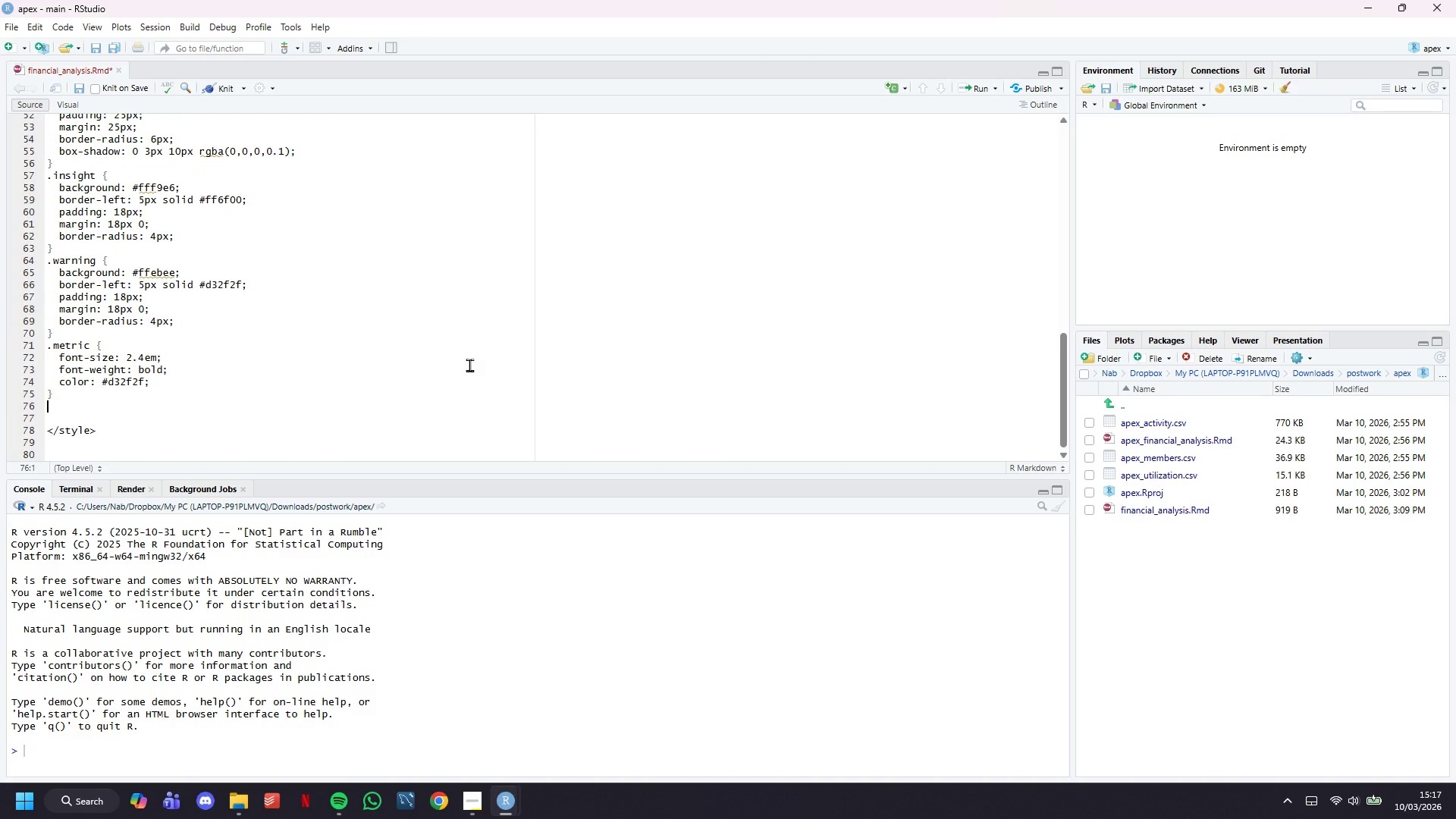 
key(Backspace)
 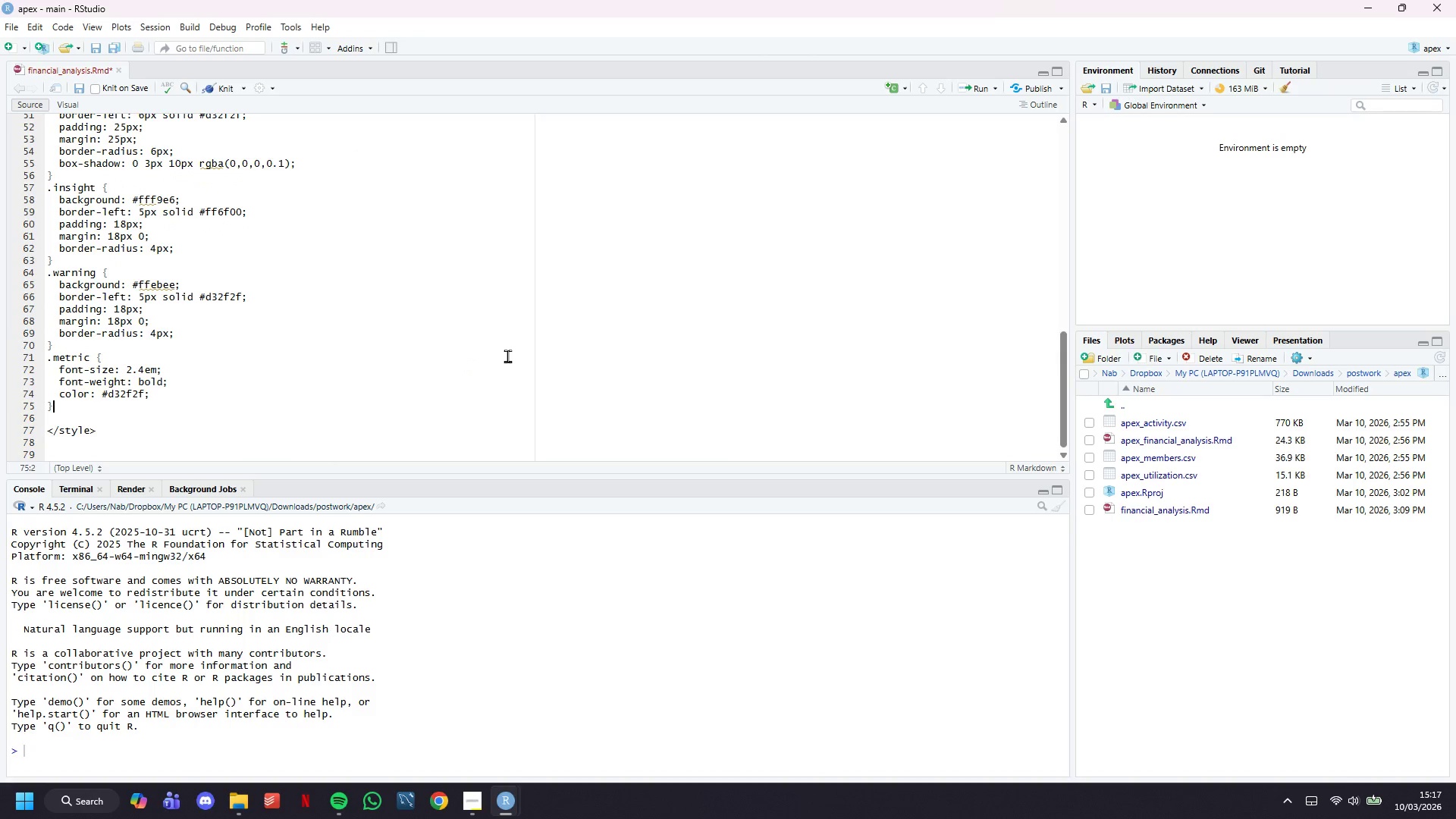 
key(ArrowDown)
 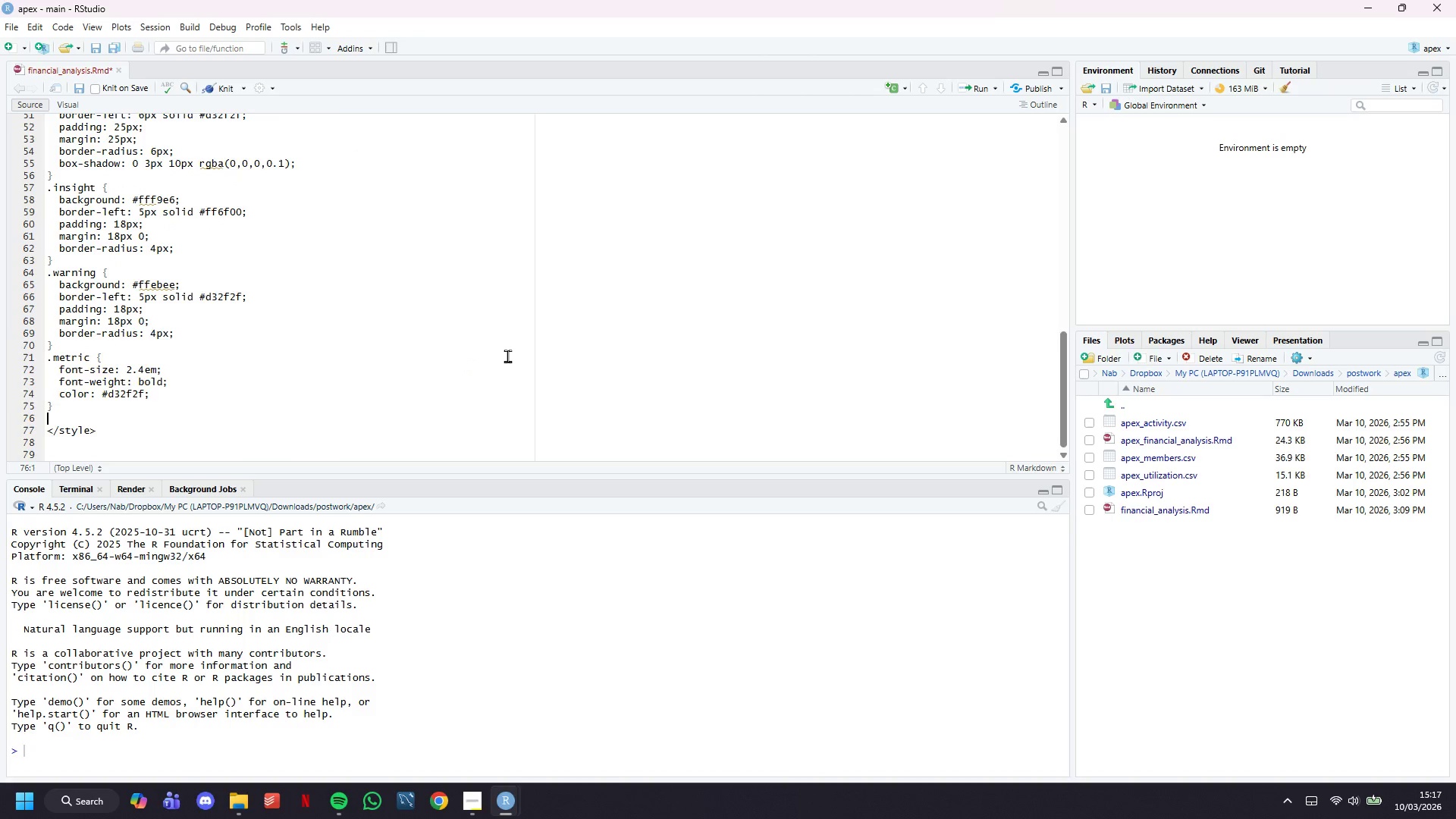 
key(Backspace)
 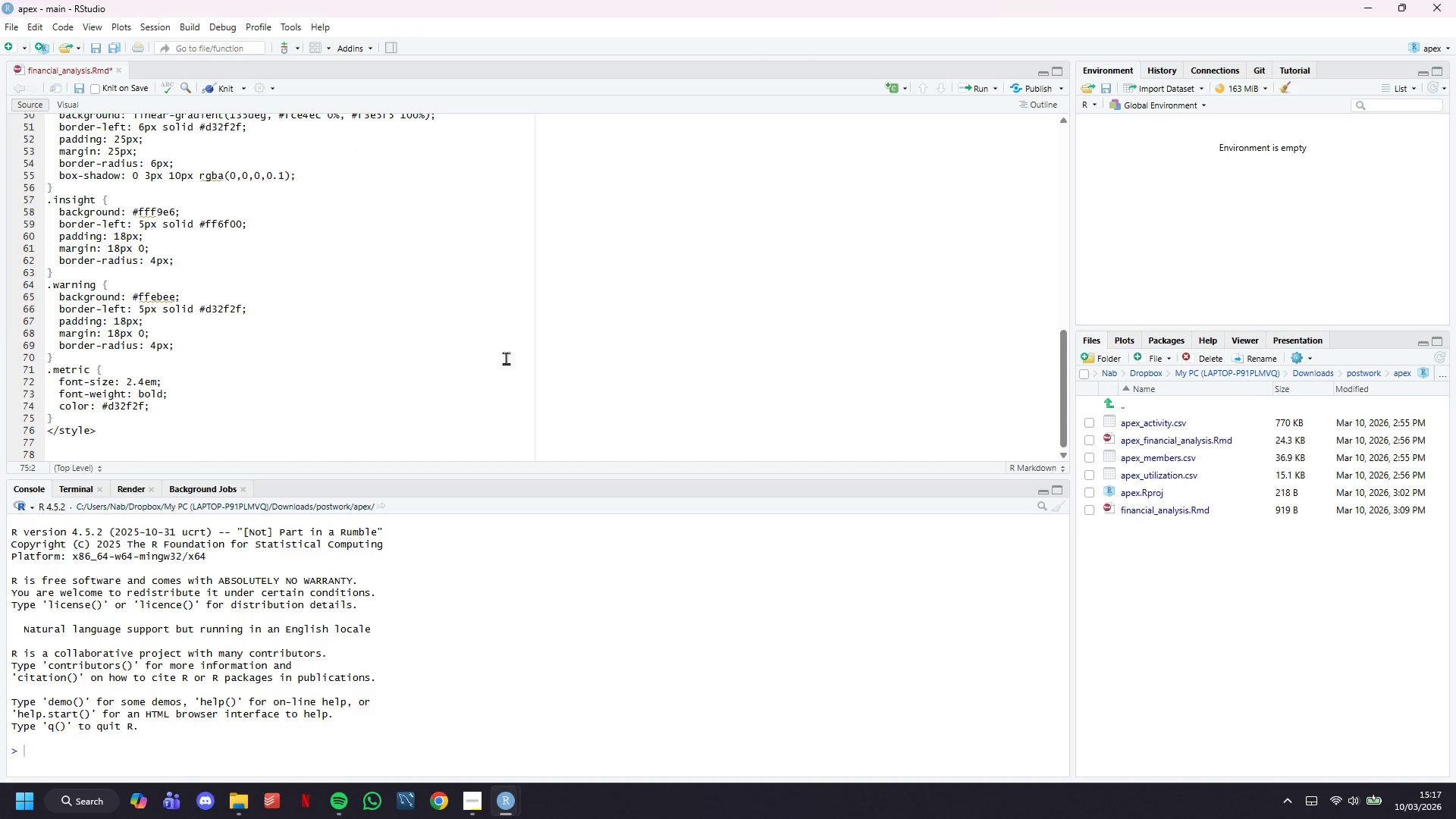 
scroll: coordinate [267, 377], scroll_direction: down, amount: 1.0
 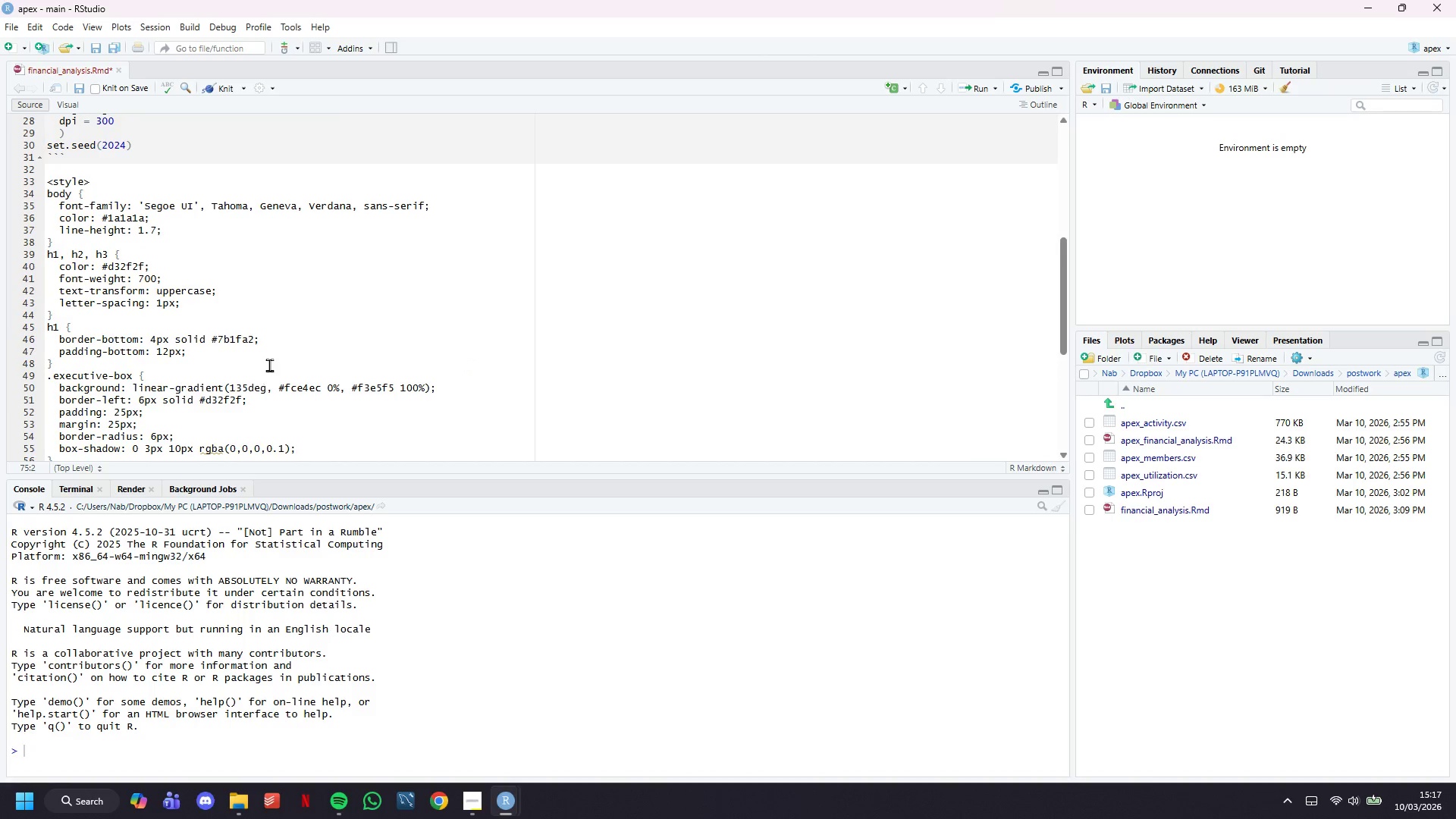 
key(Control+S)
 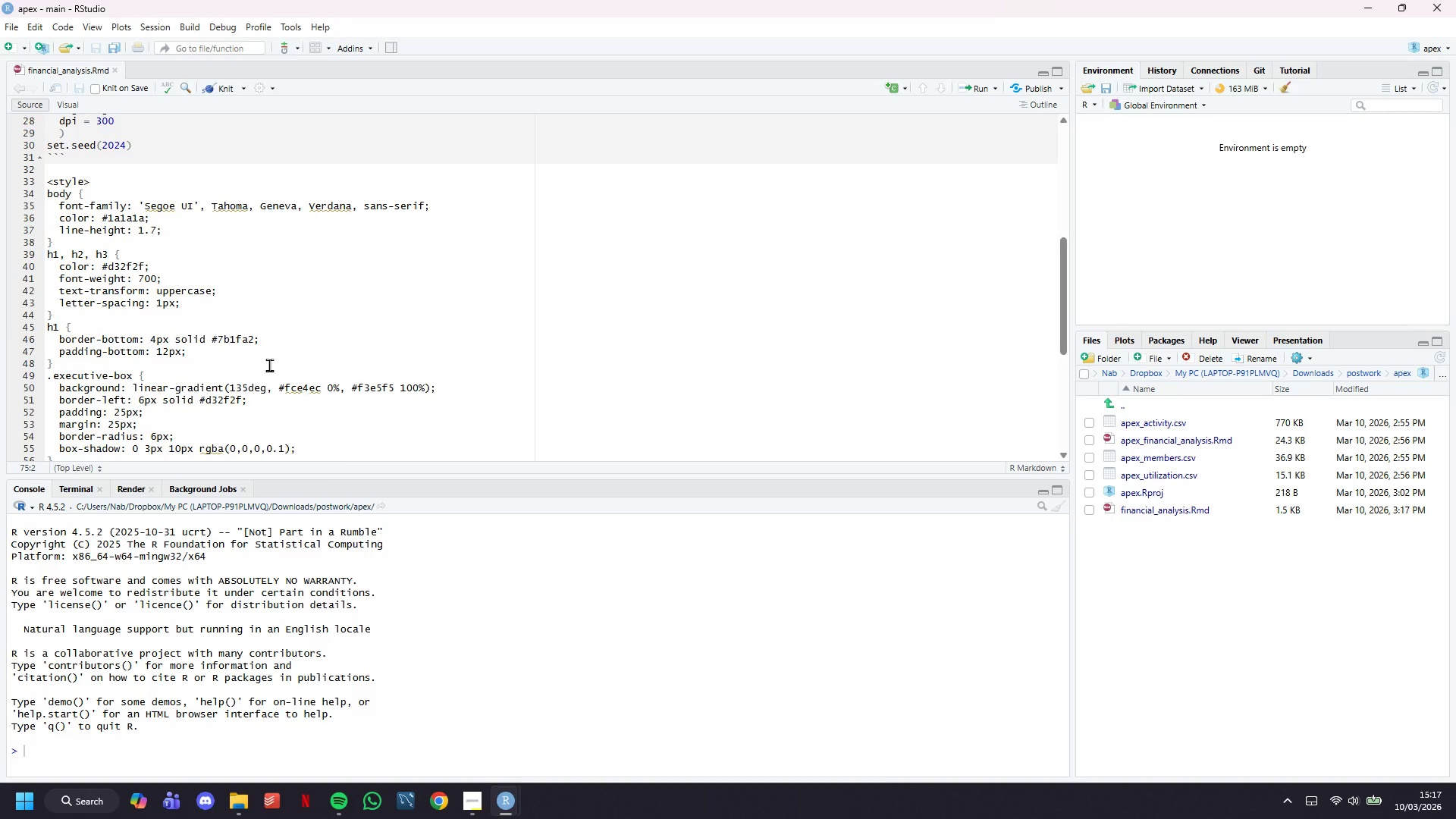 
scroll: coordinate [269, 365], scroll_direction: up, amount: 5.0
 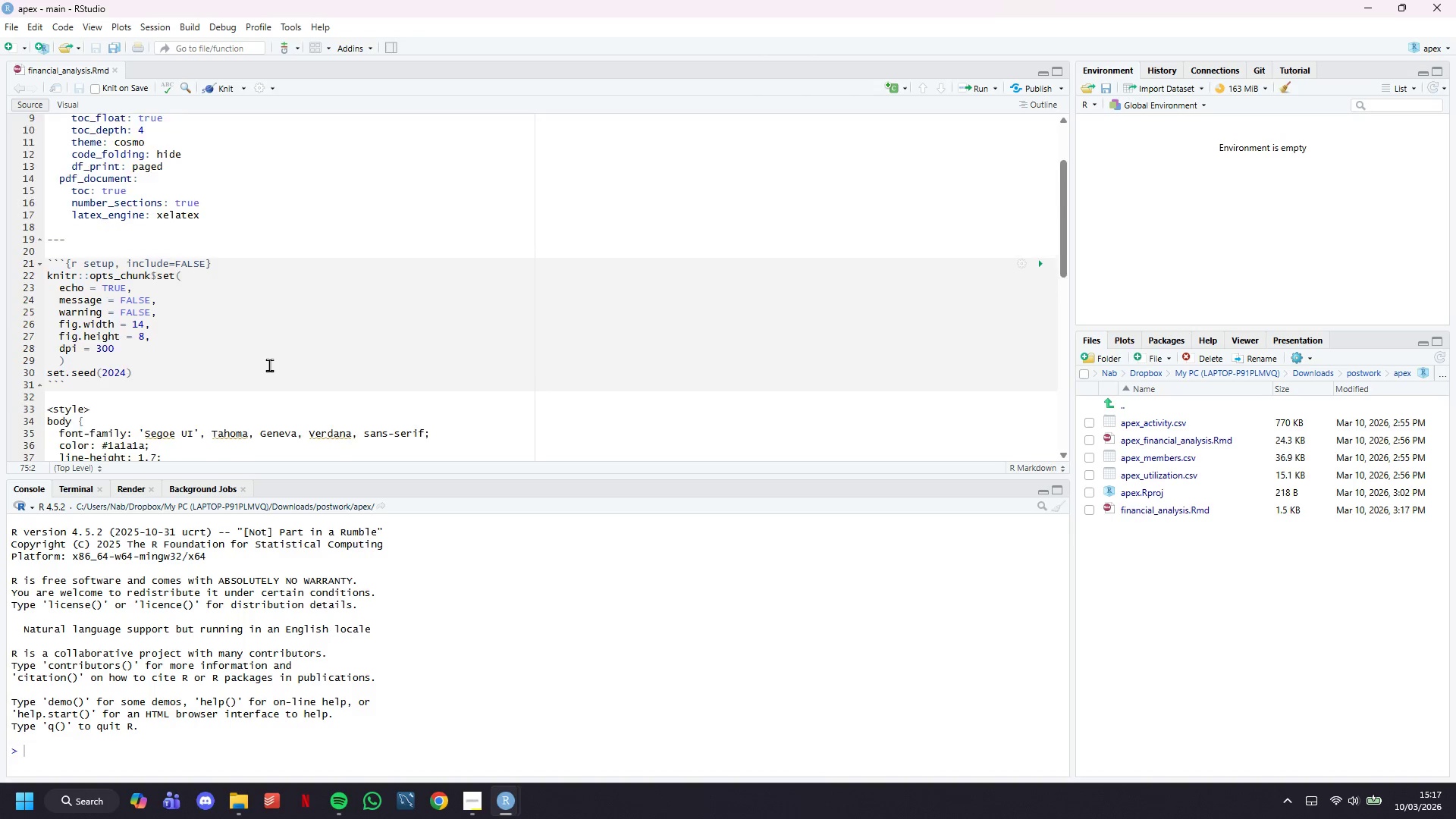 
scroll: coordinate [269, 365], scroll_direction: down, amount: 15.0
 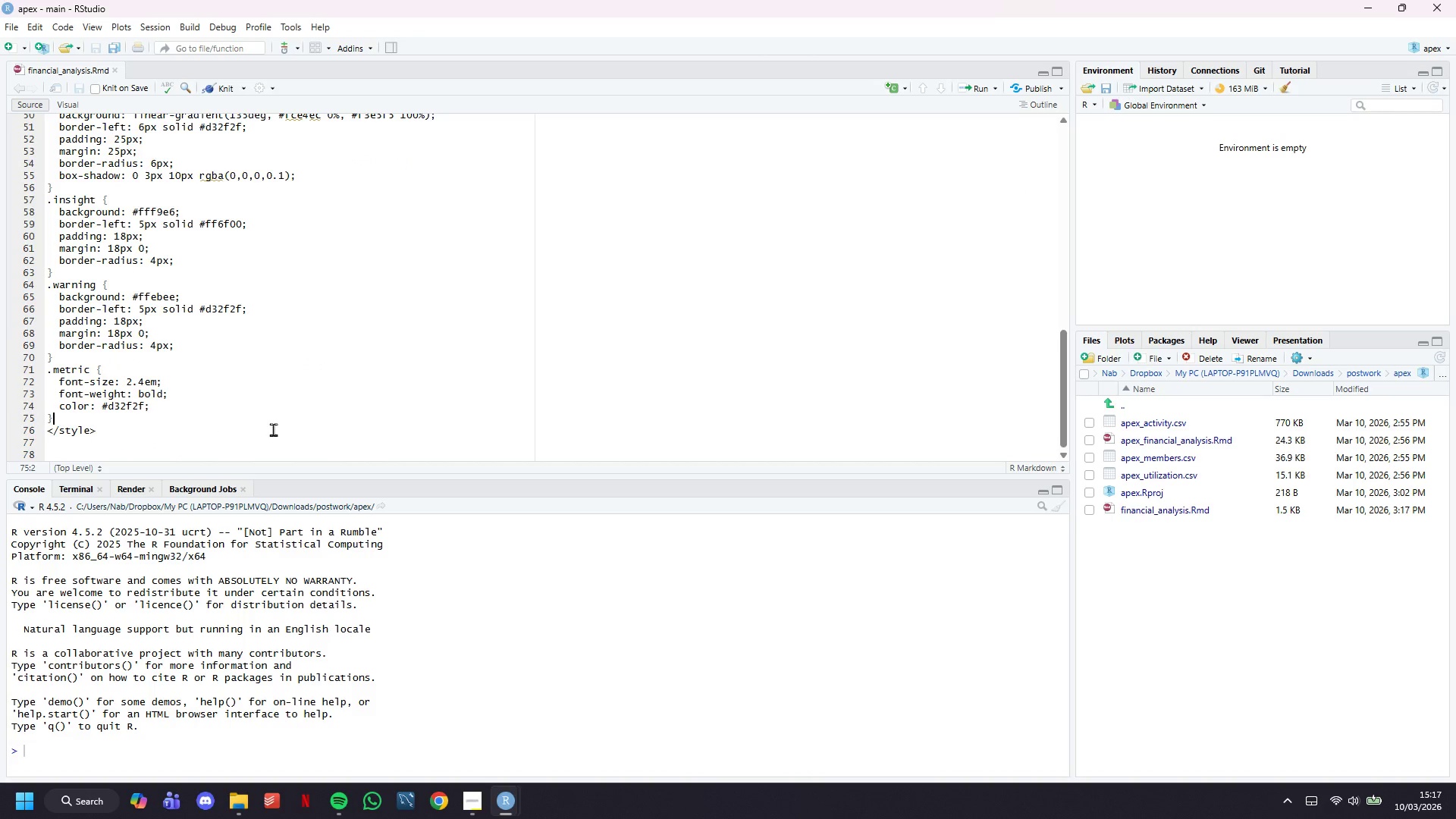 
left_click([273, 429])
 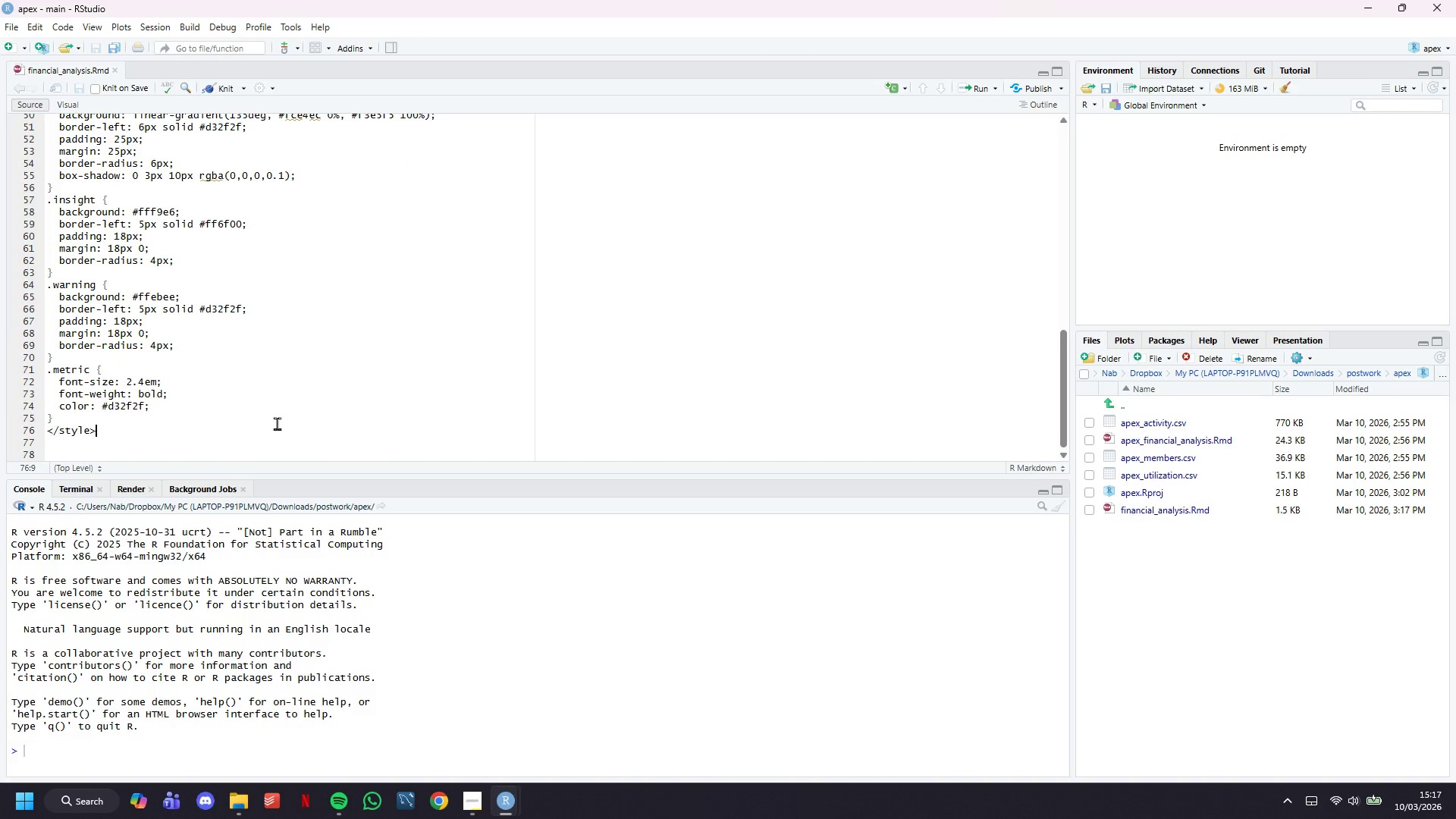 
scroll: coordinate [283, 398], scroll_direction: down, amount: 3.0
 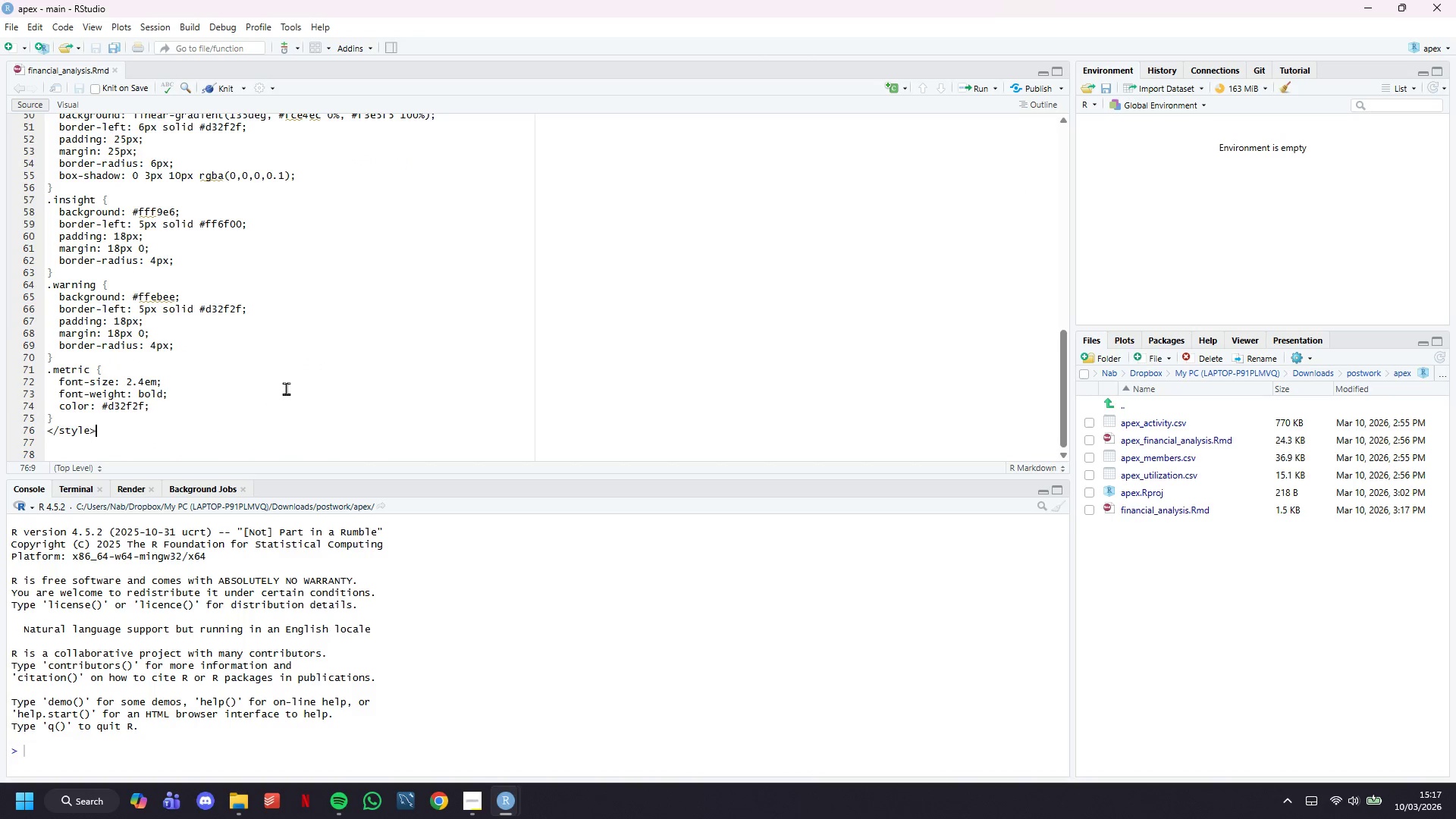 
key(Enter)
 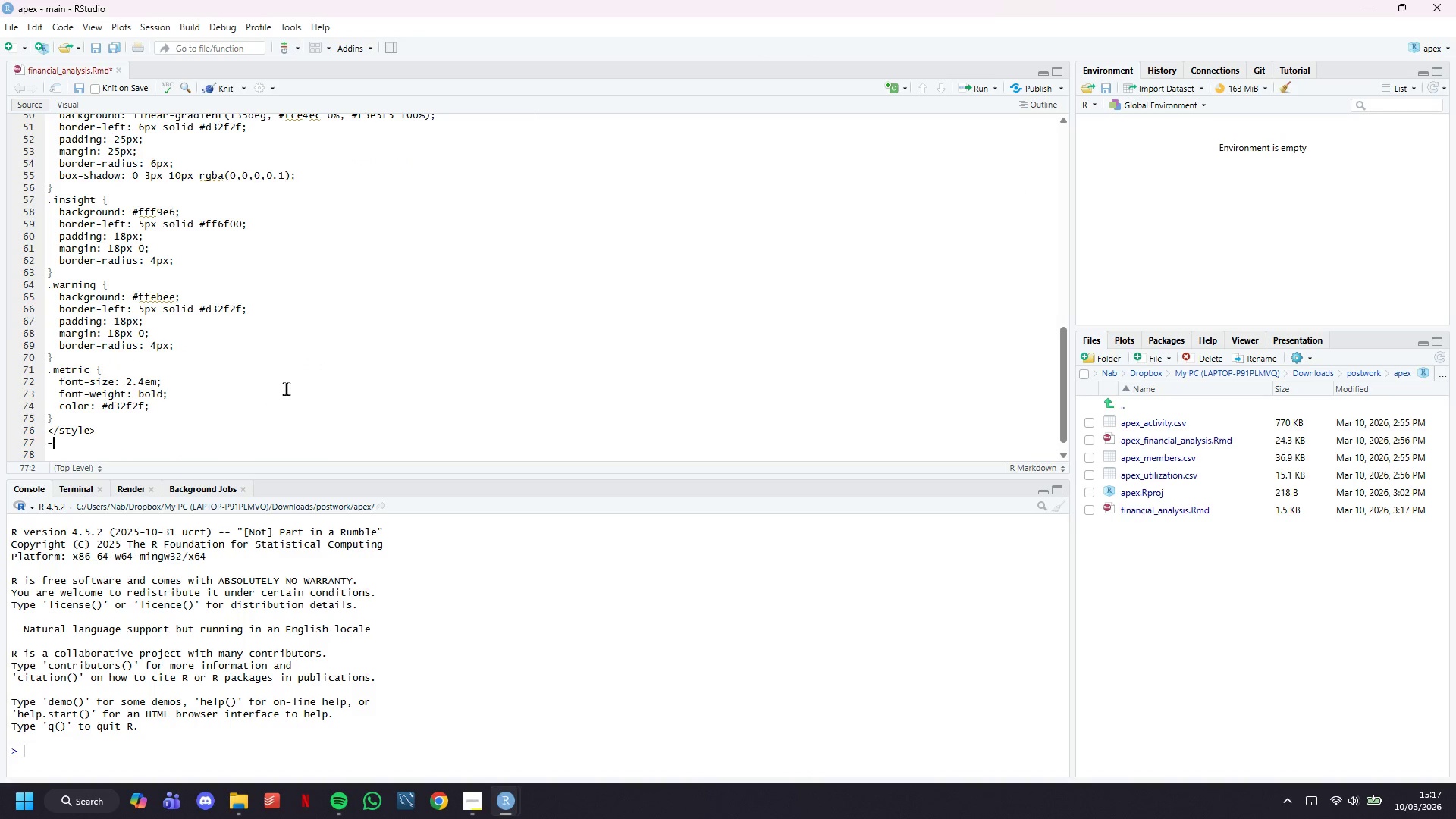 
key(Minus)
 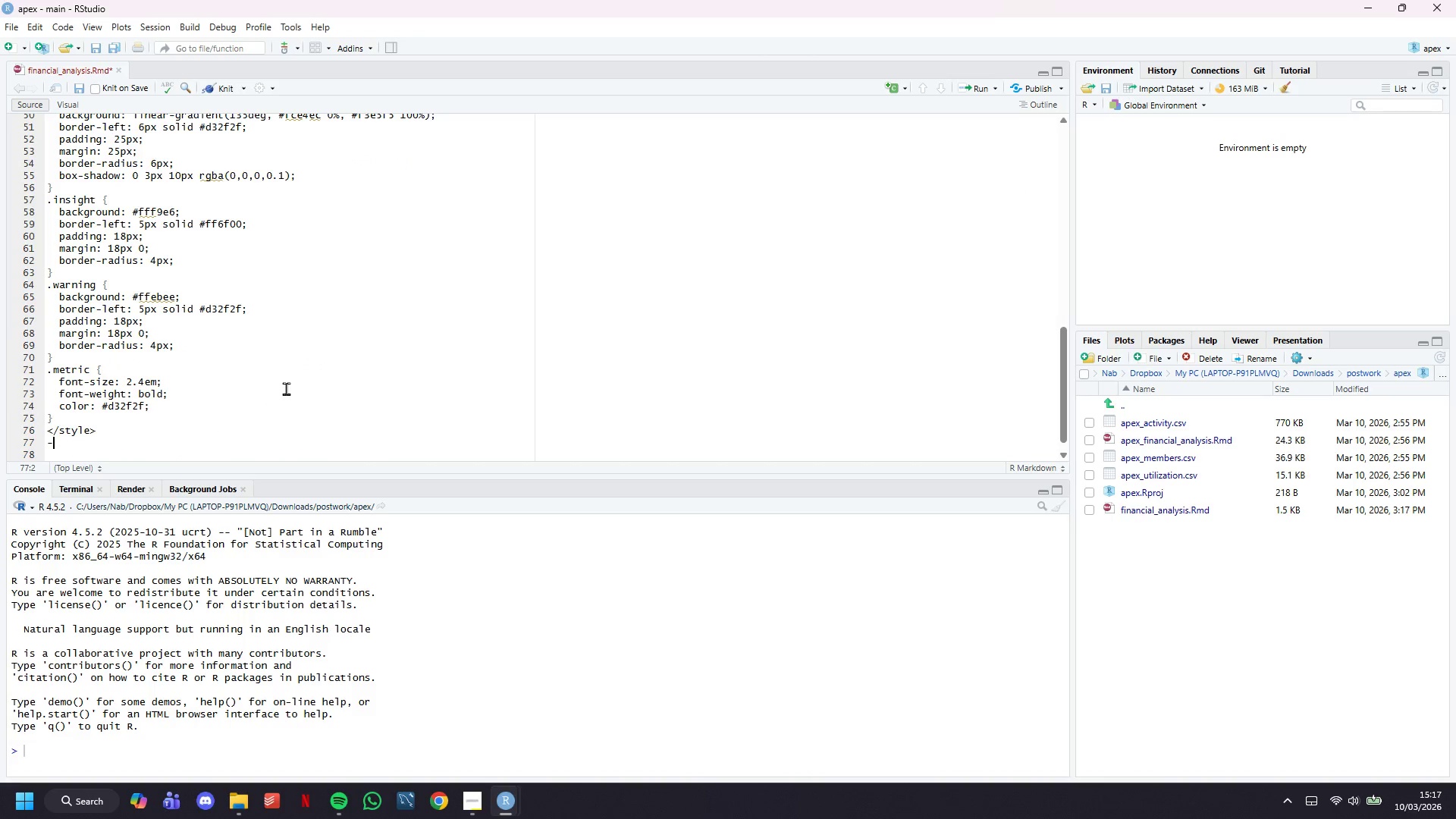 
key(Minus)
 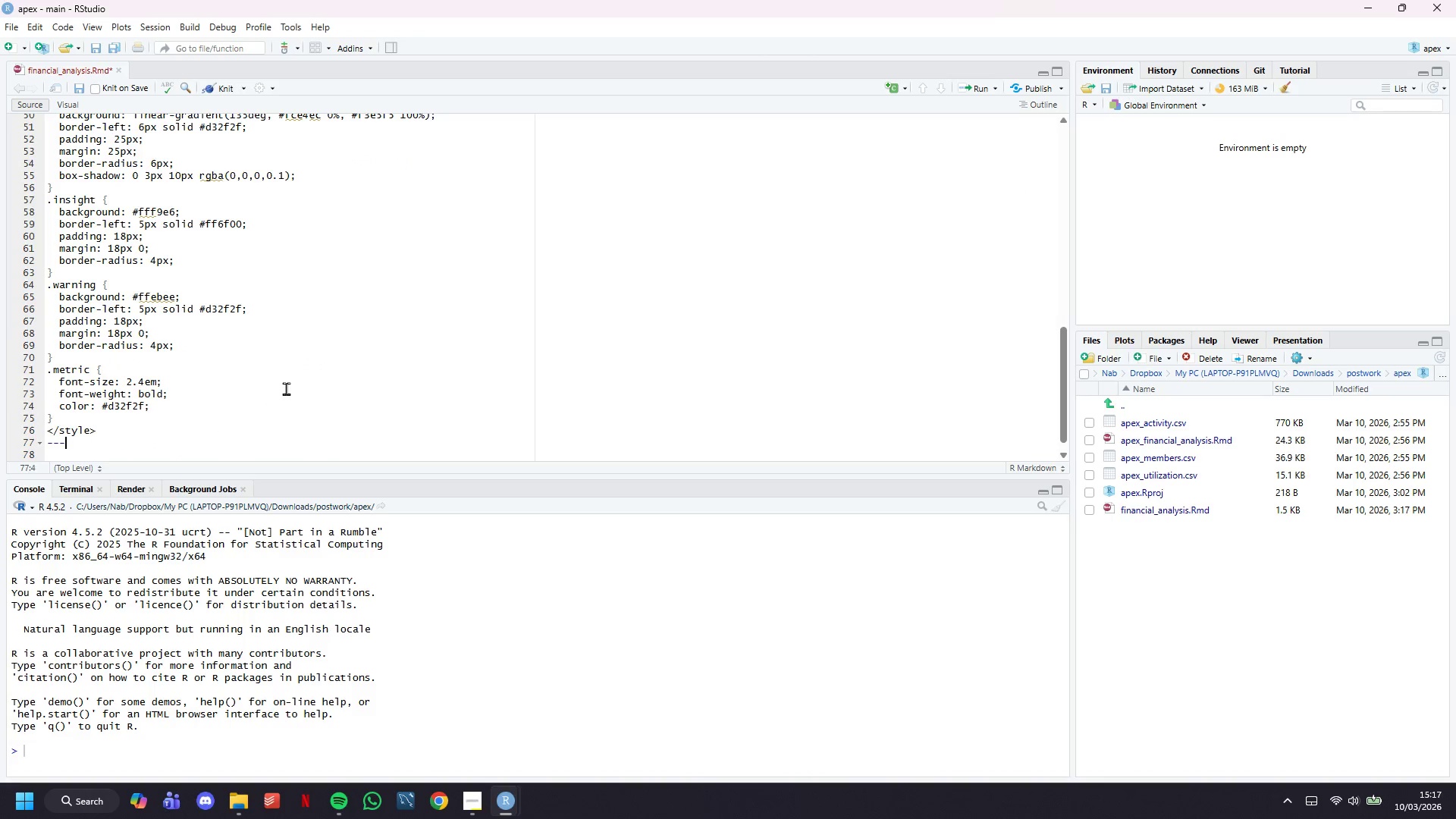 
key(Minus)
 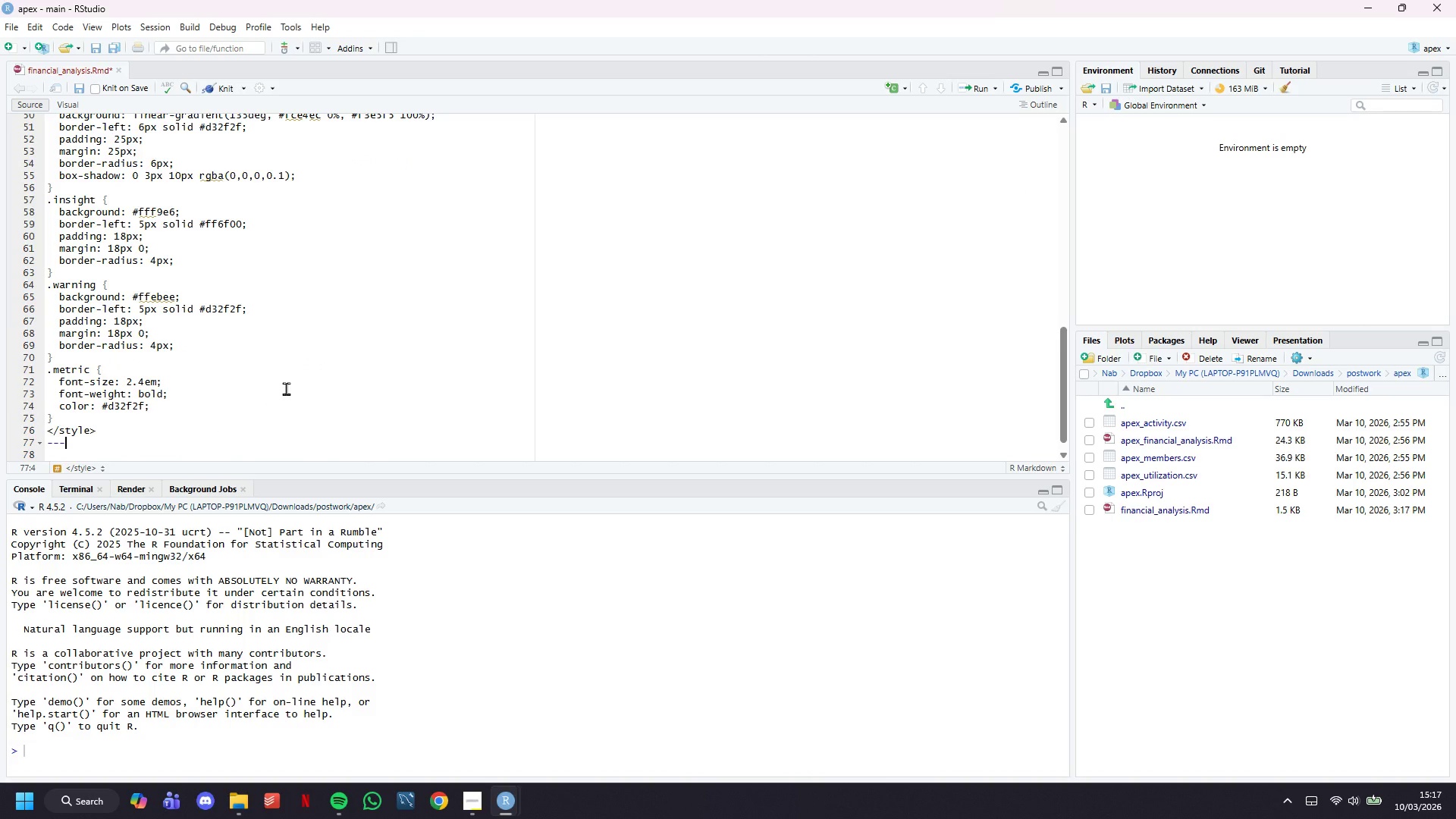 
key(Enter)
 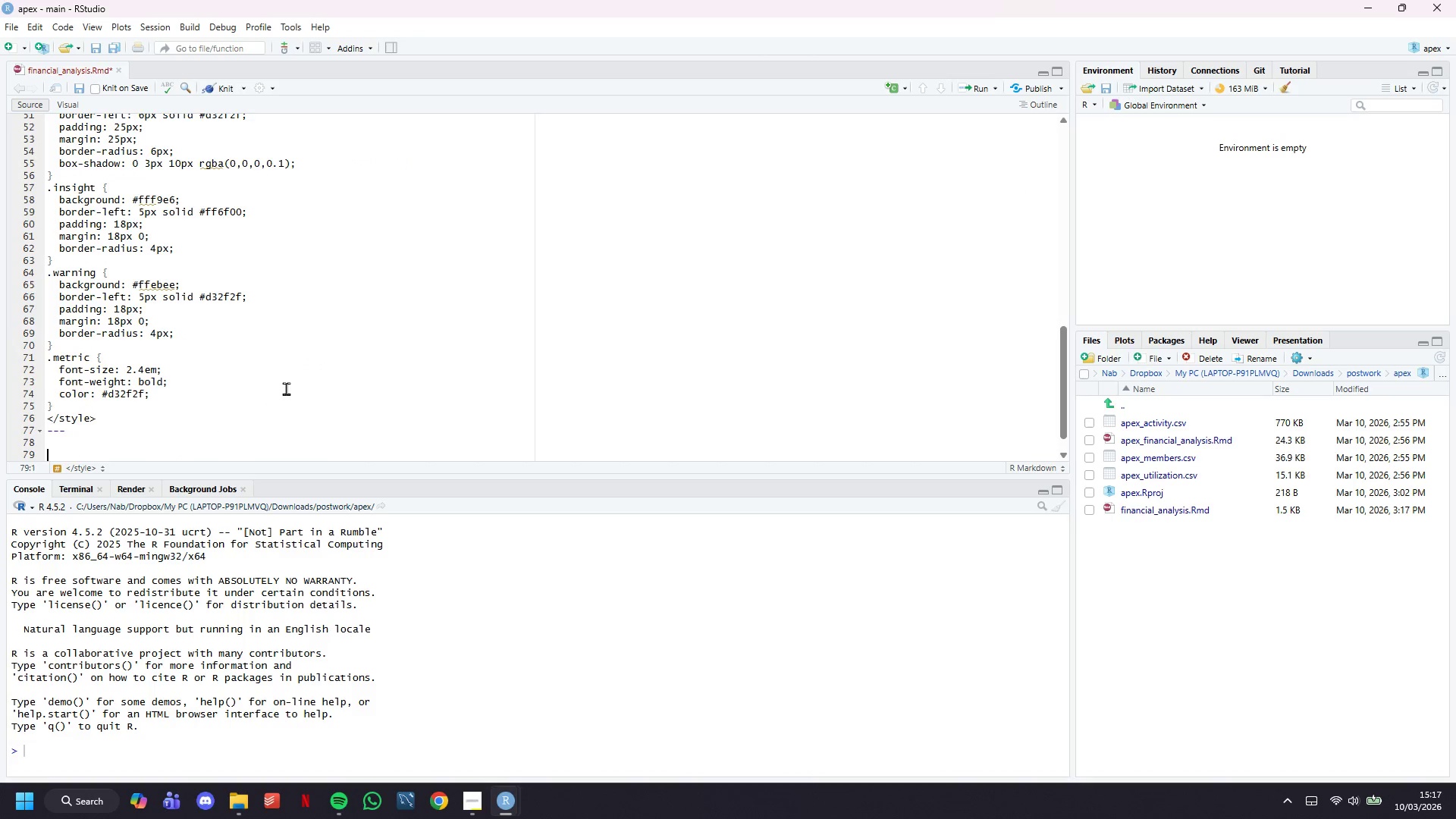 
key(Enter)
 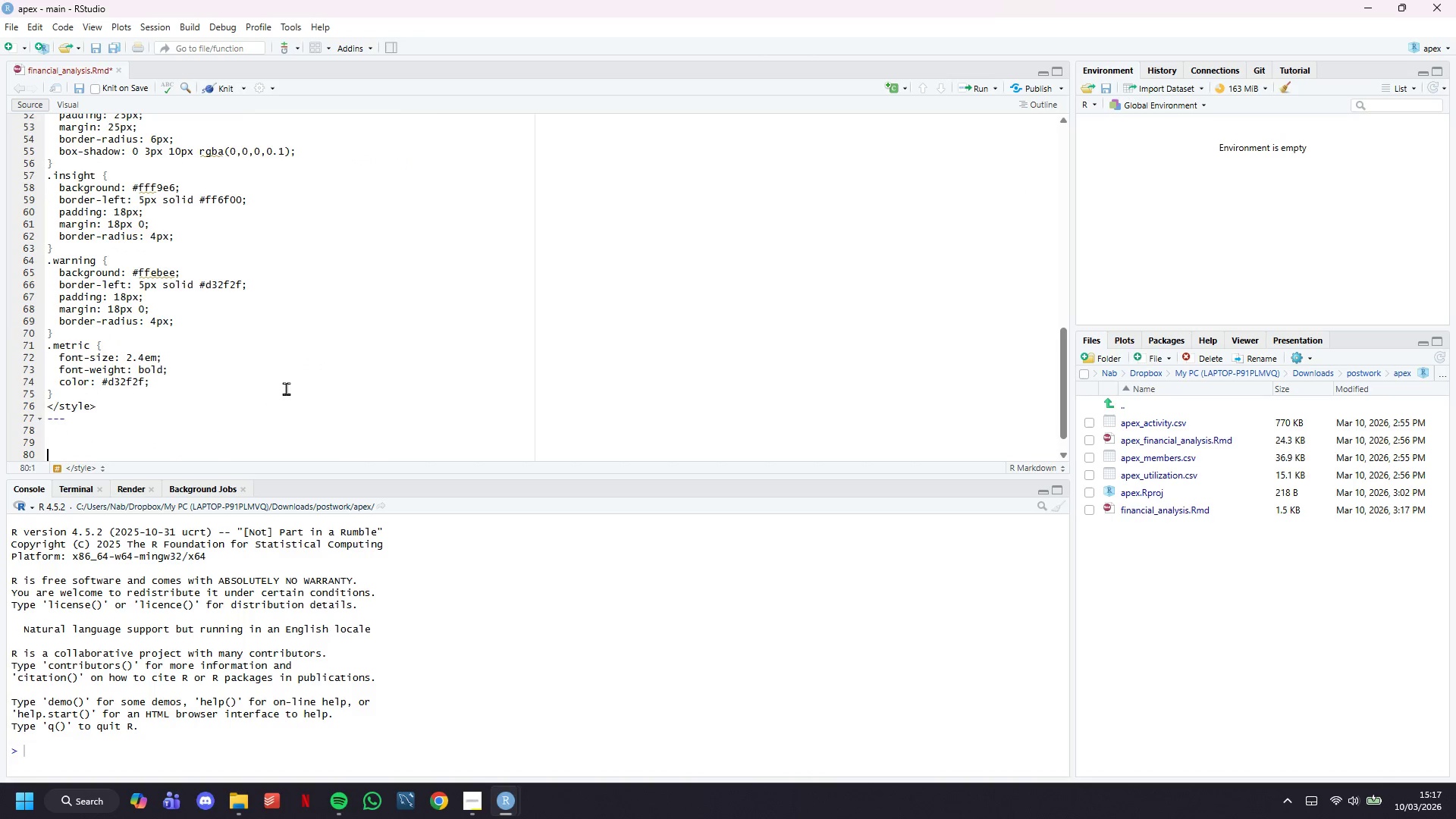 
key(Enter)
 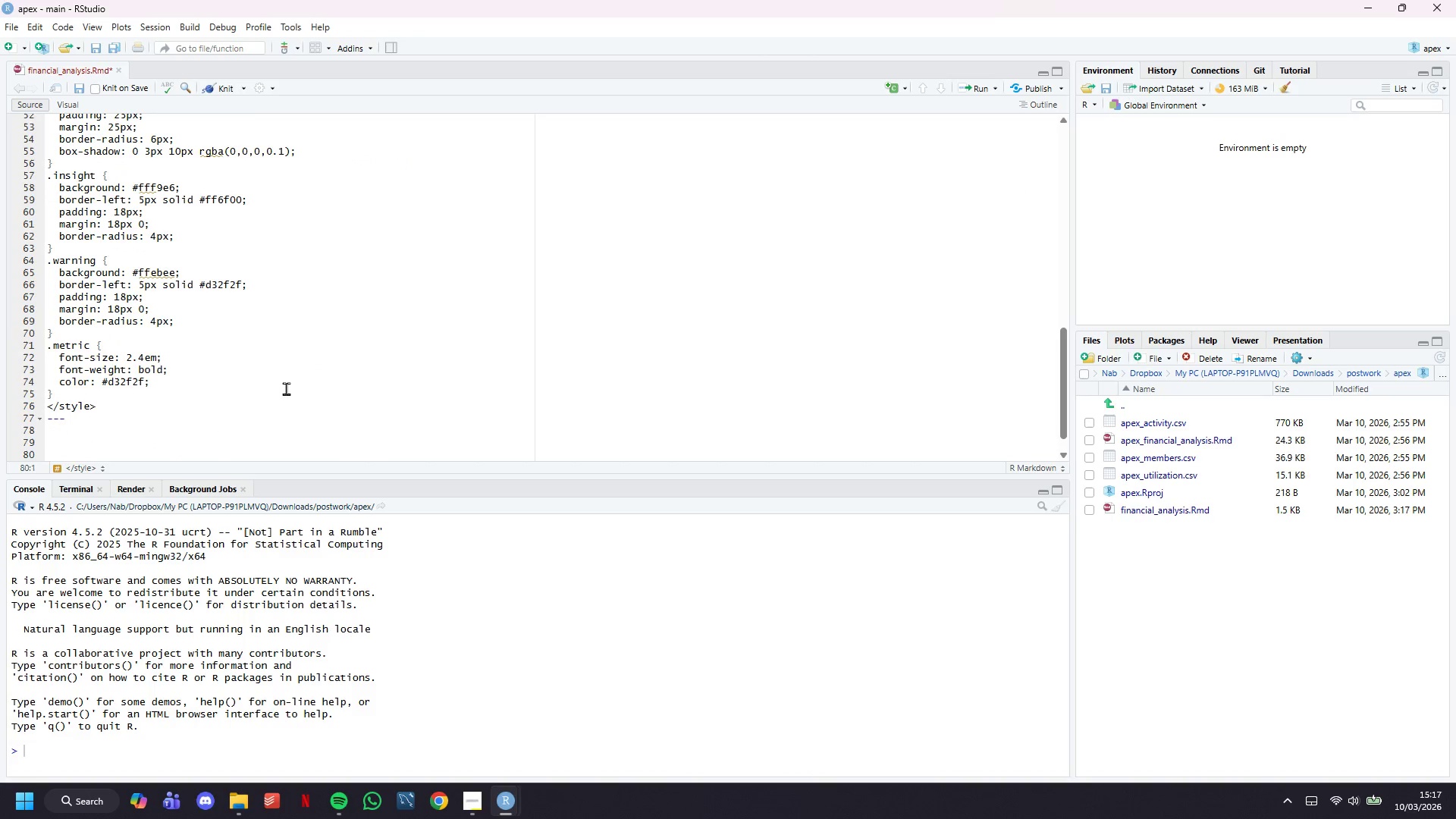 
key(ArrowUp)
 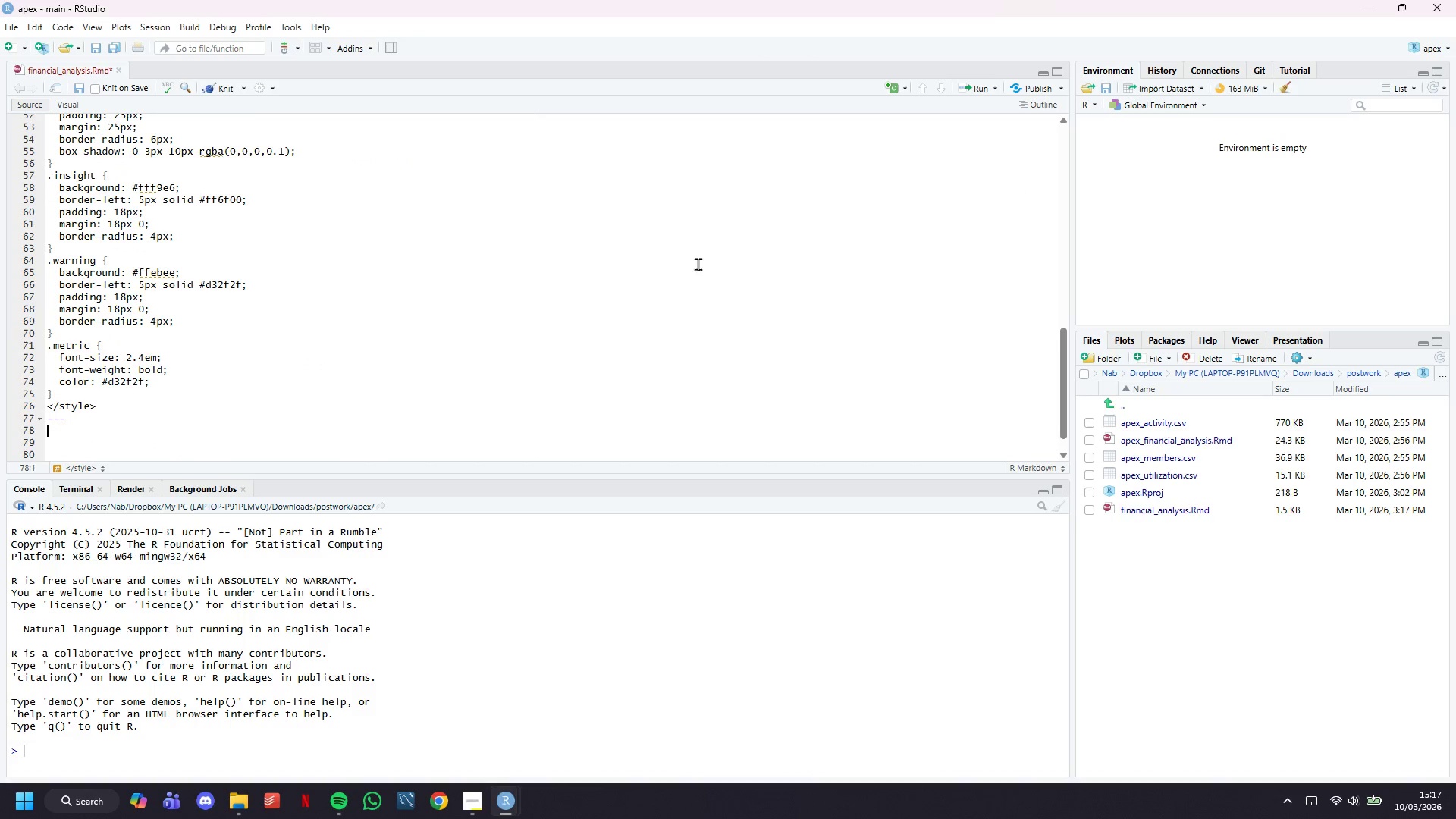 
key(ArrowUp)
 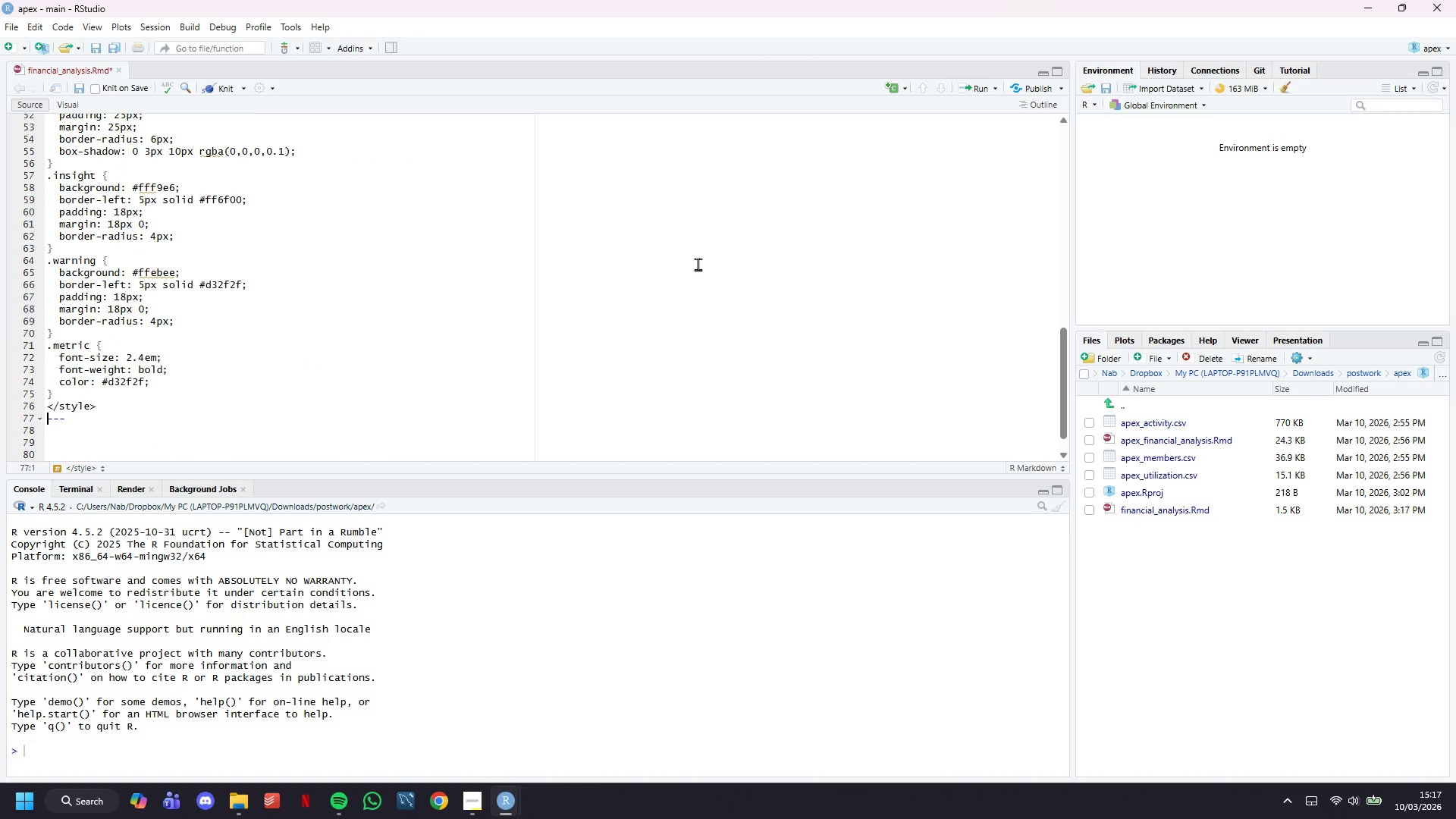 
key(ArrowUp)
 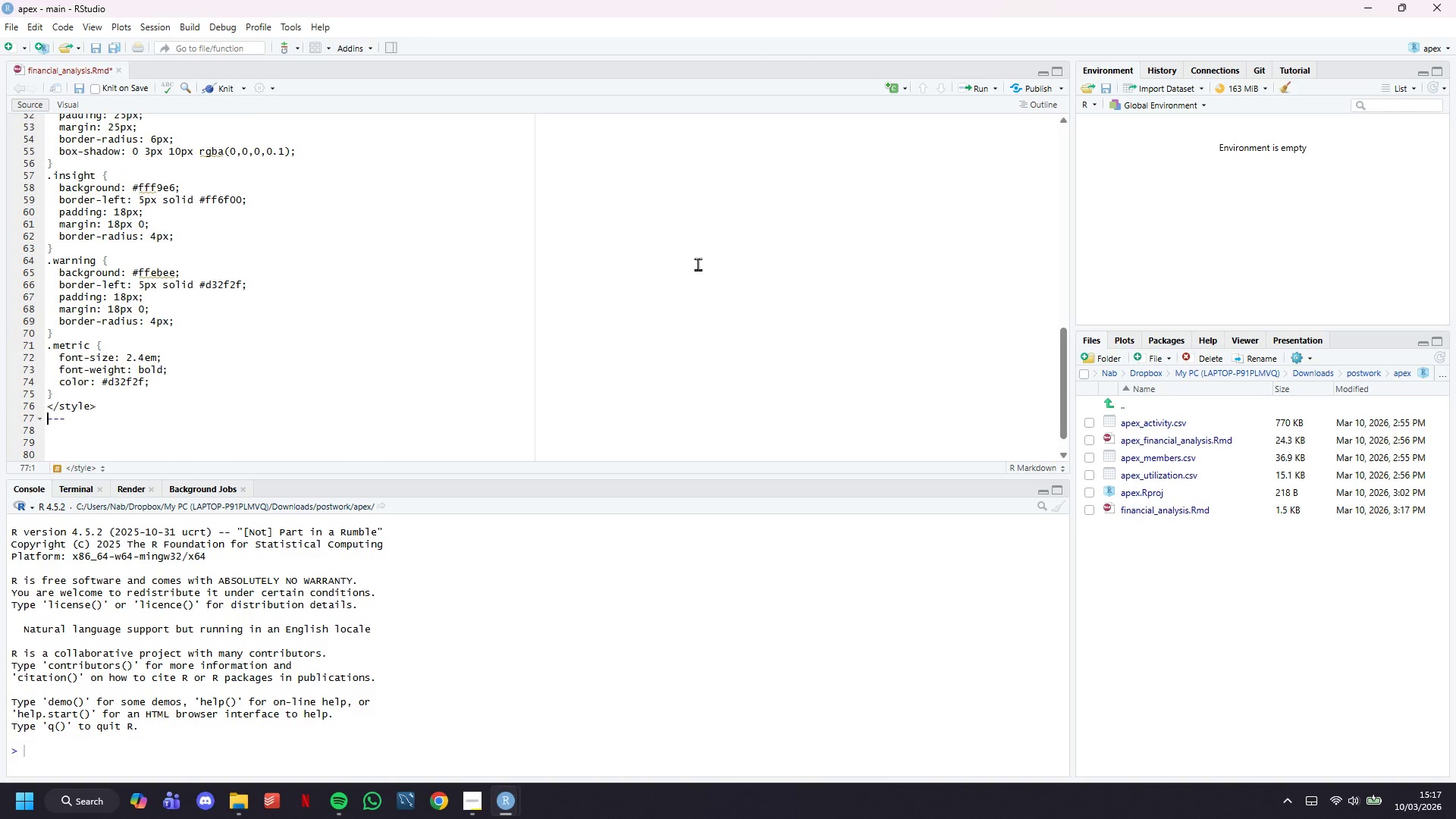 
key(Enter)
 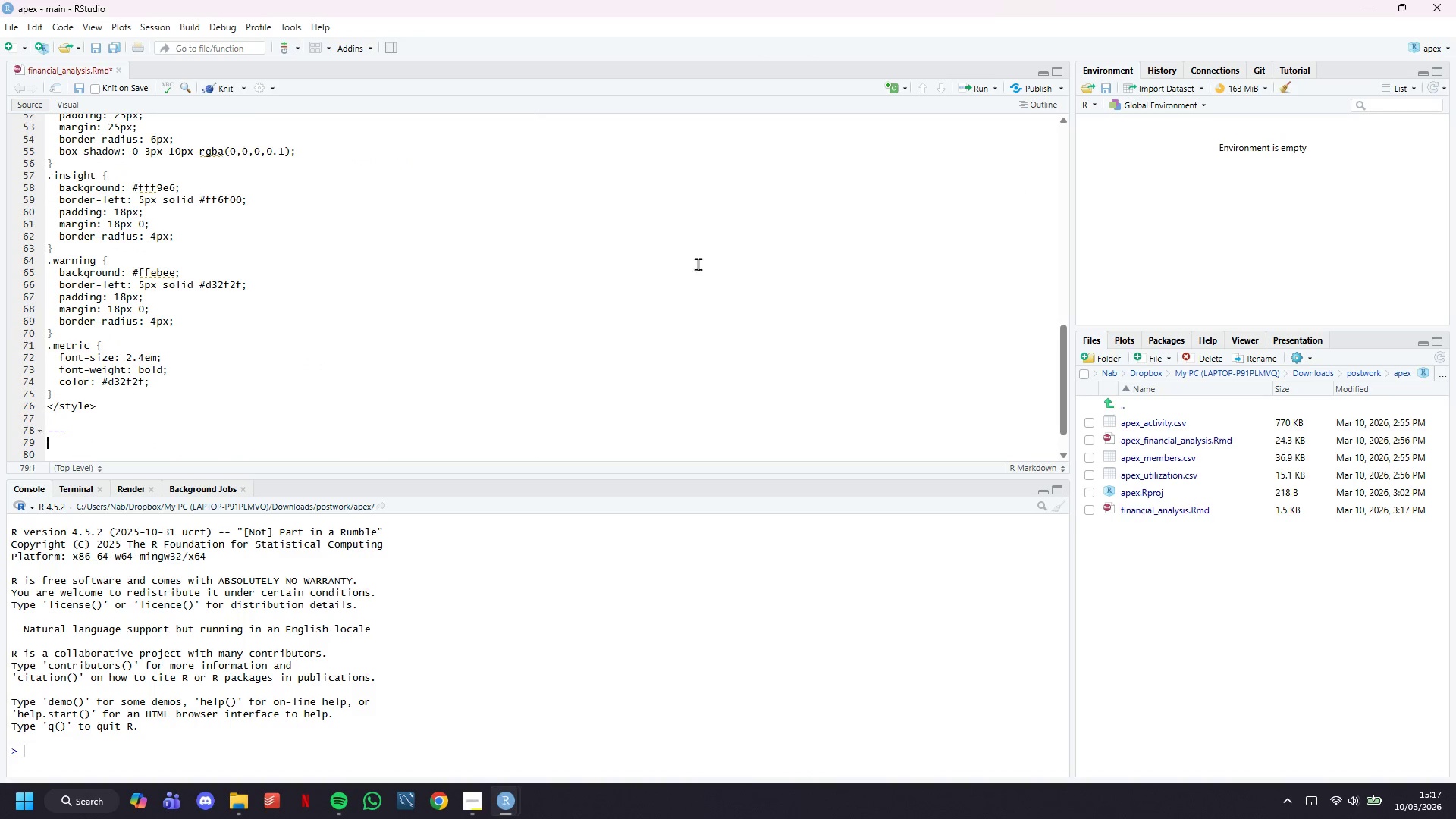 
key(ArrowDown)
 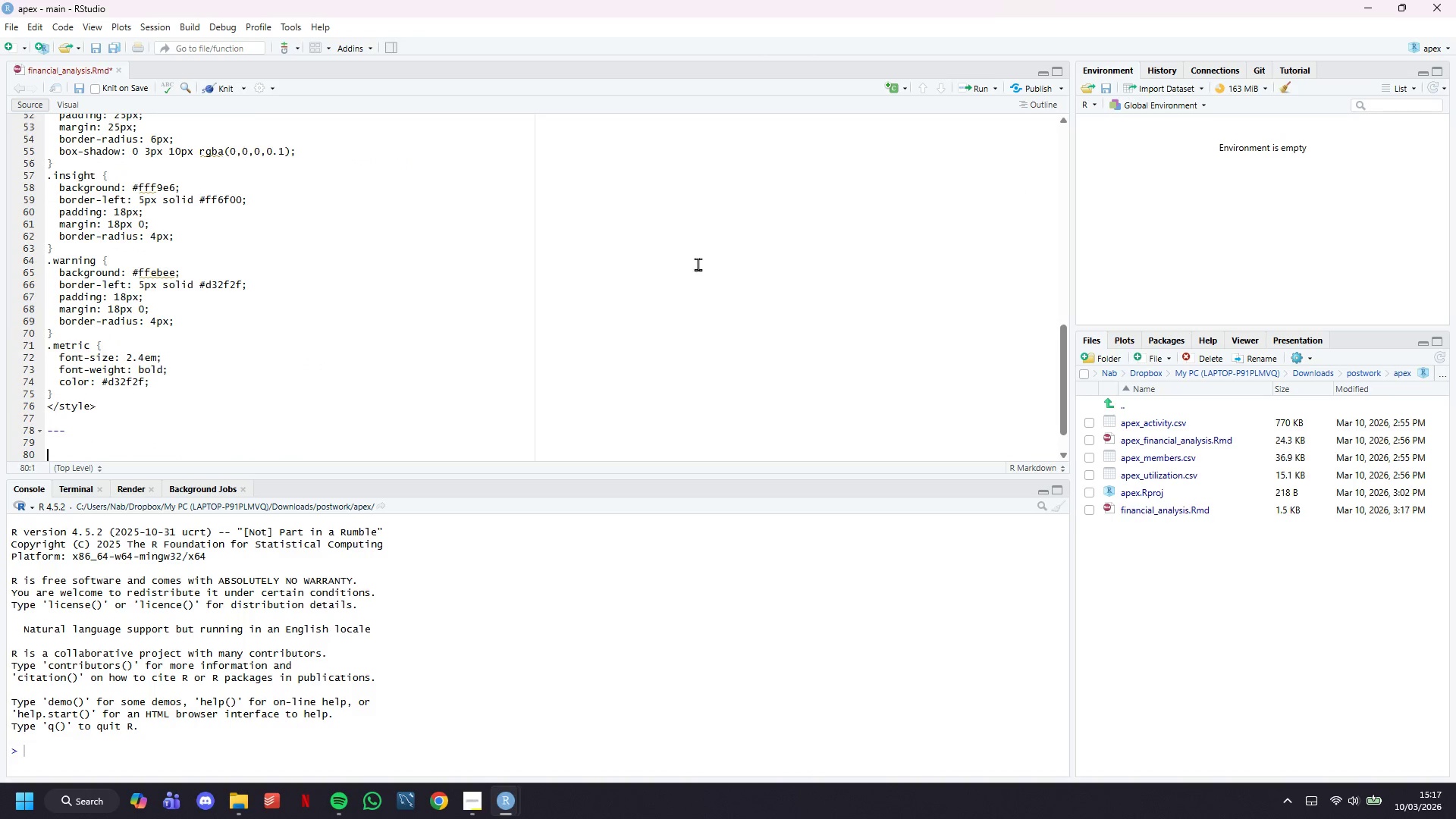 
key(ArrowDown)
 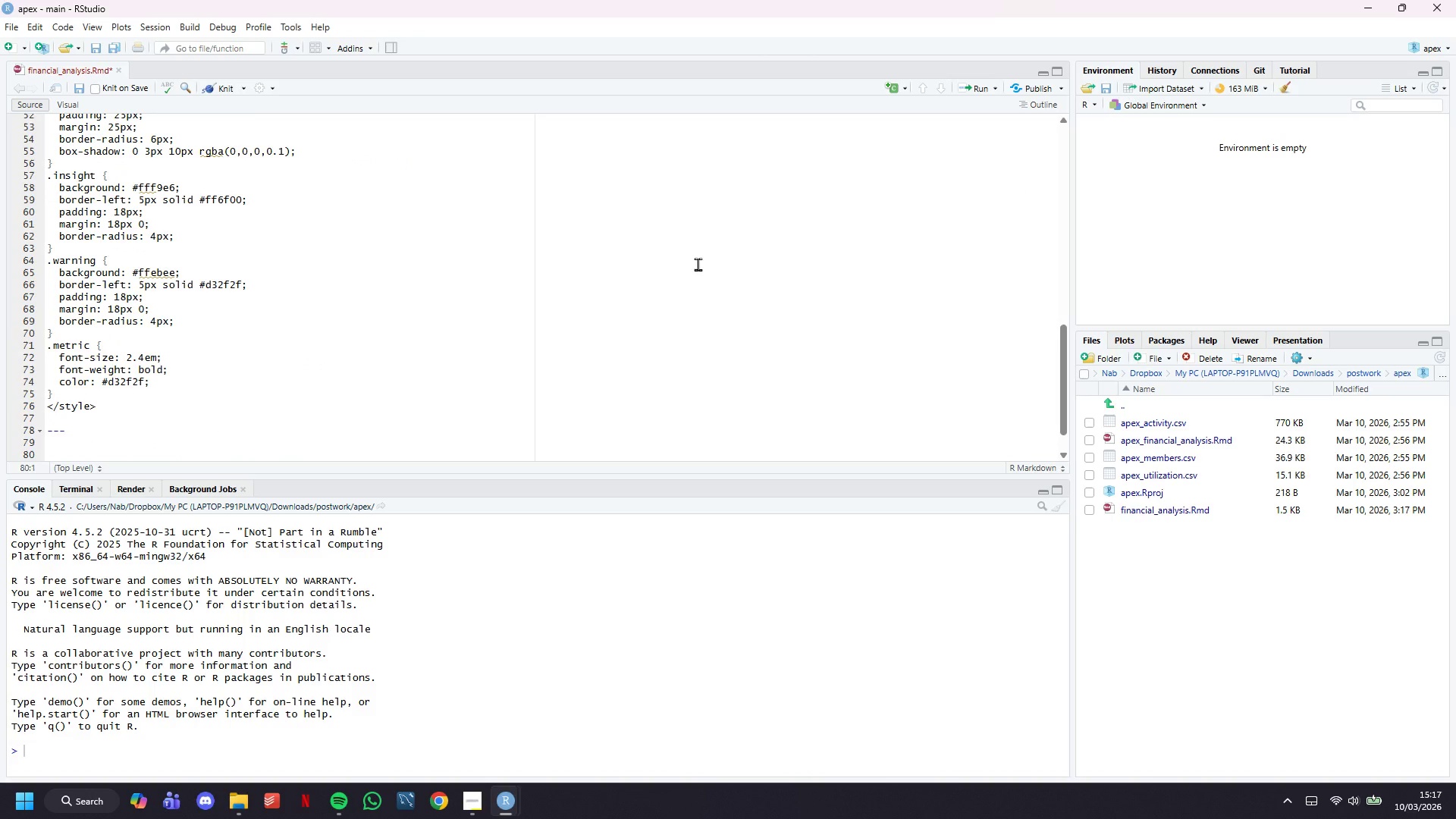 
key(Shift+ShiftLeft)
 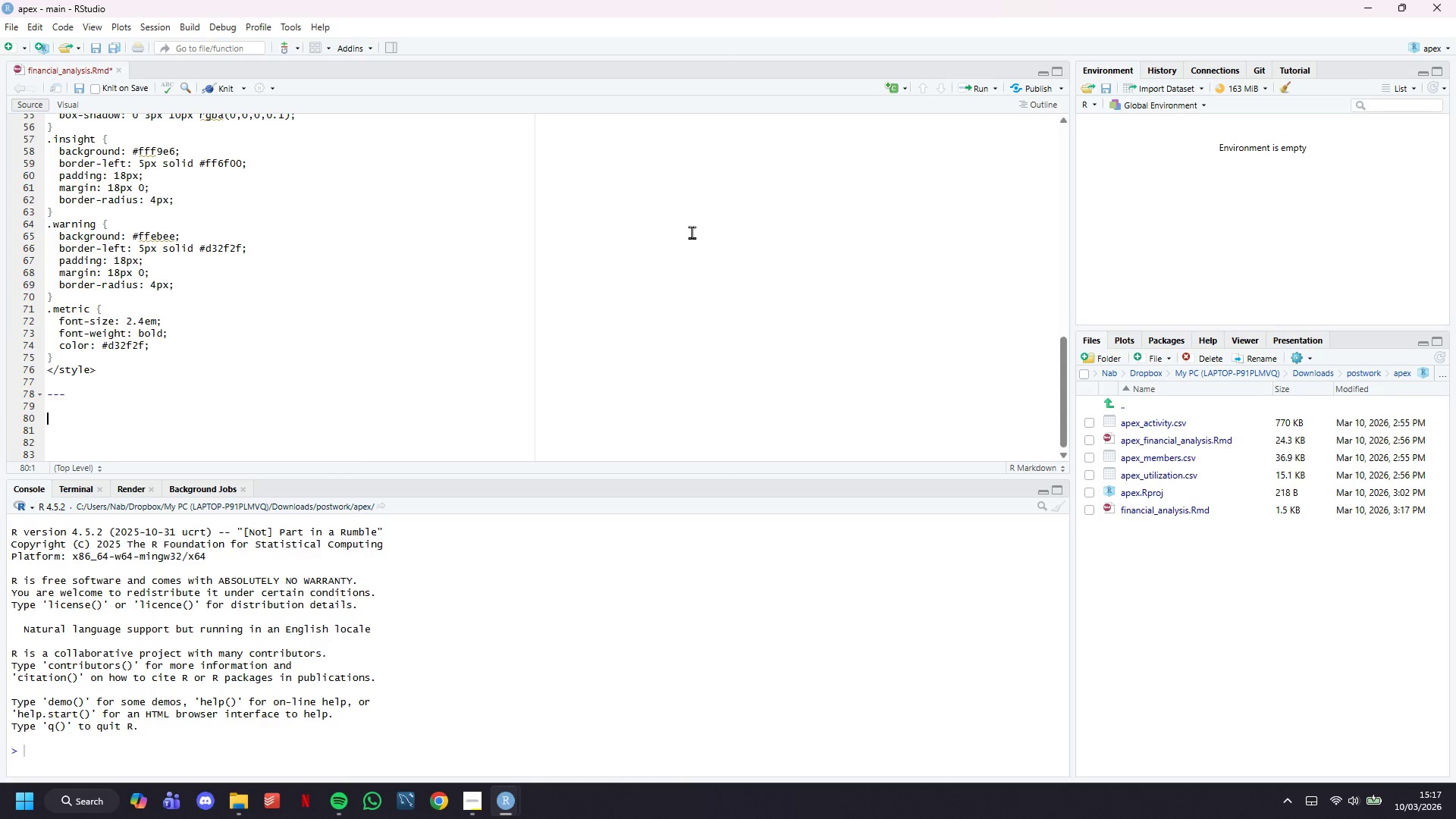 
key(Shift+3)
 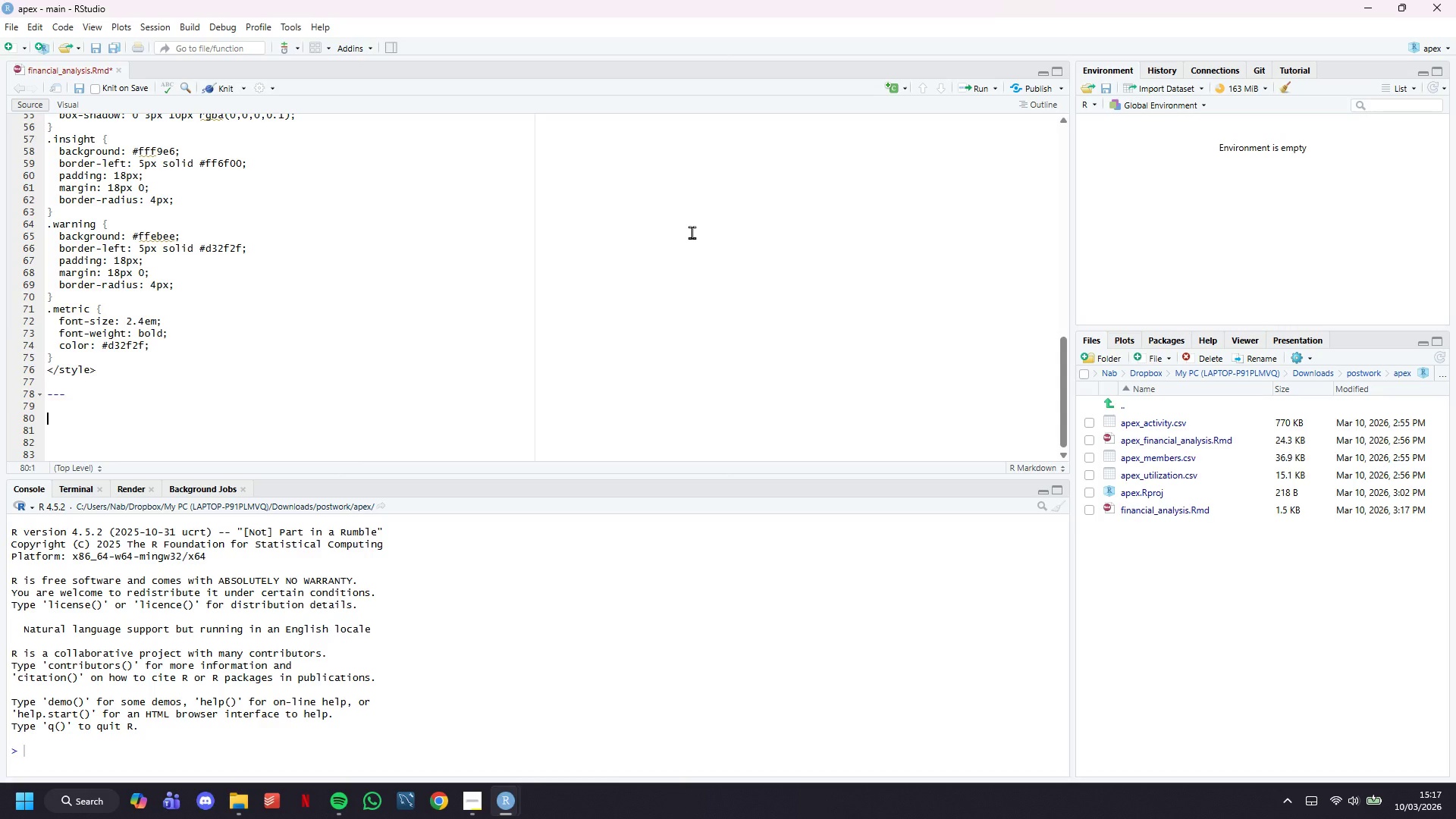 
scroll: coordinate [678, 233], scroll_direction: down, amount: 4.0
 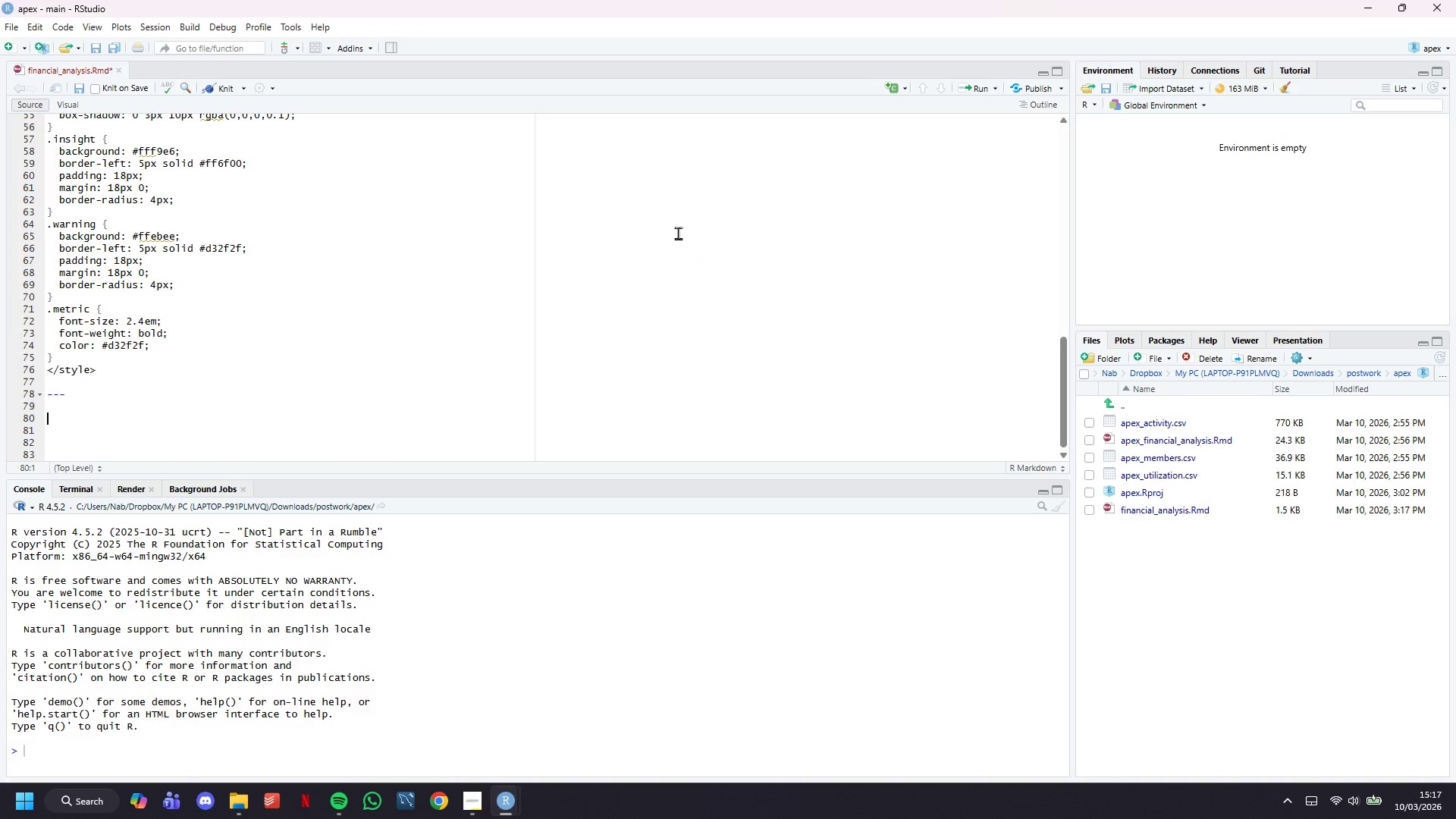 
type( Executive Summary)
 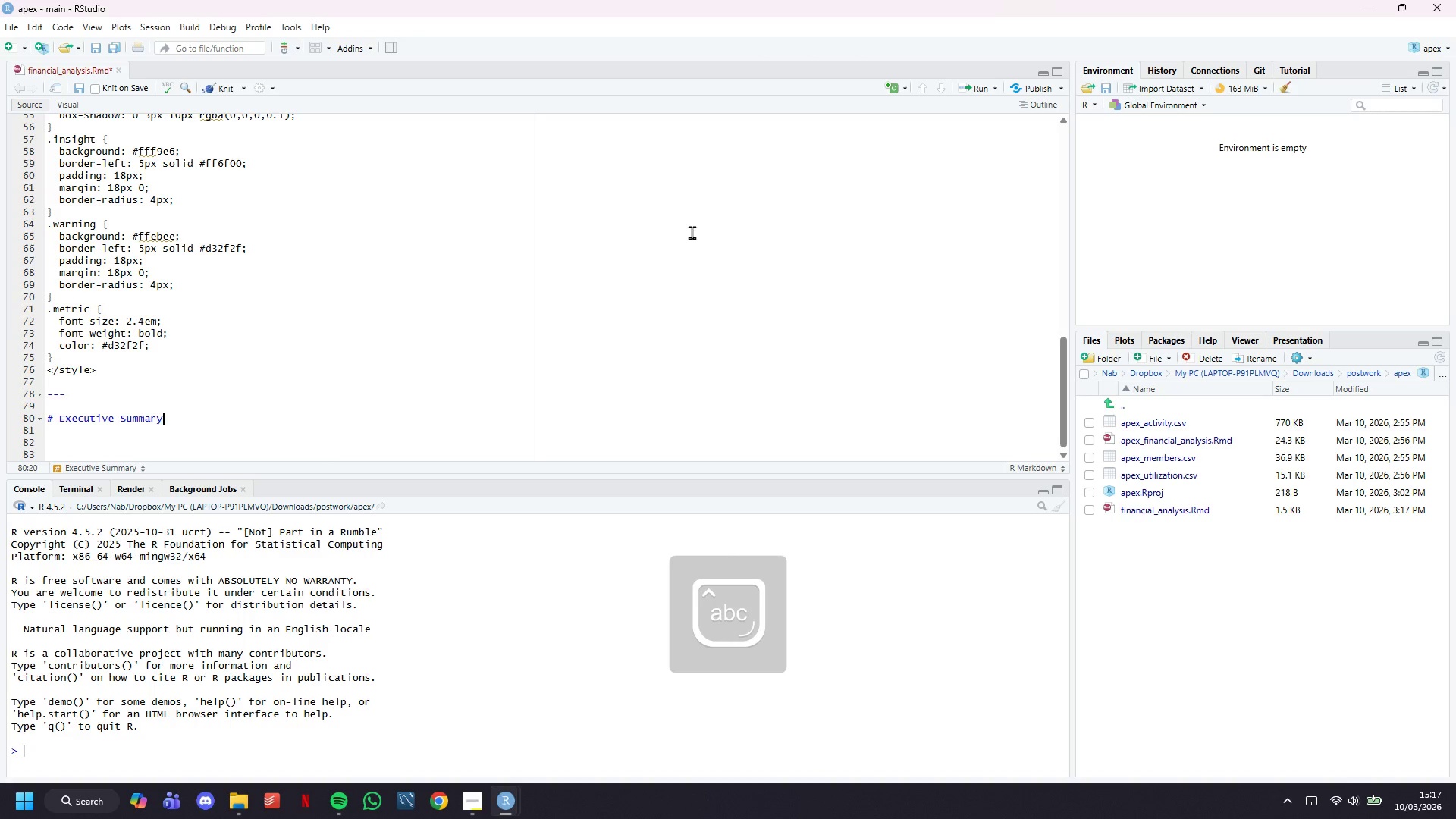 
key(Enter)
 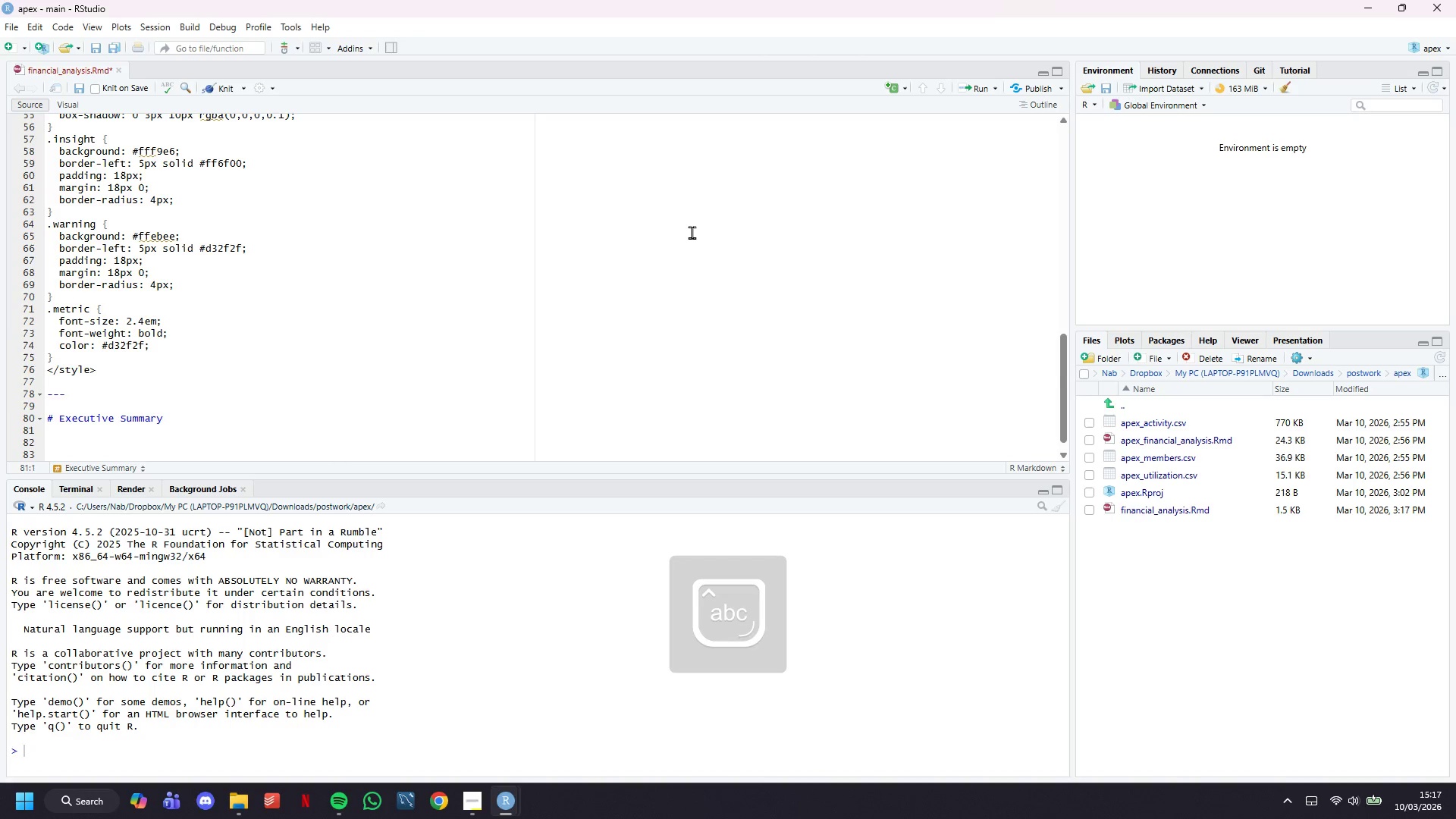 
key(Enter)
 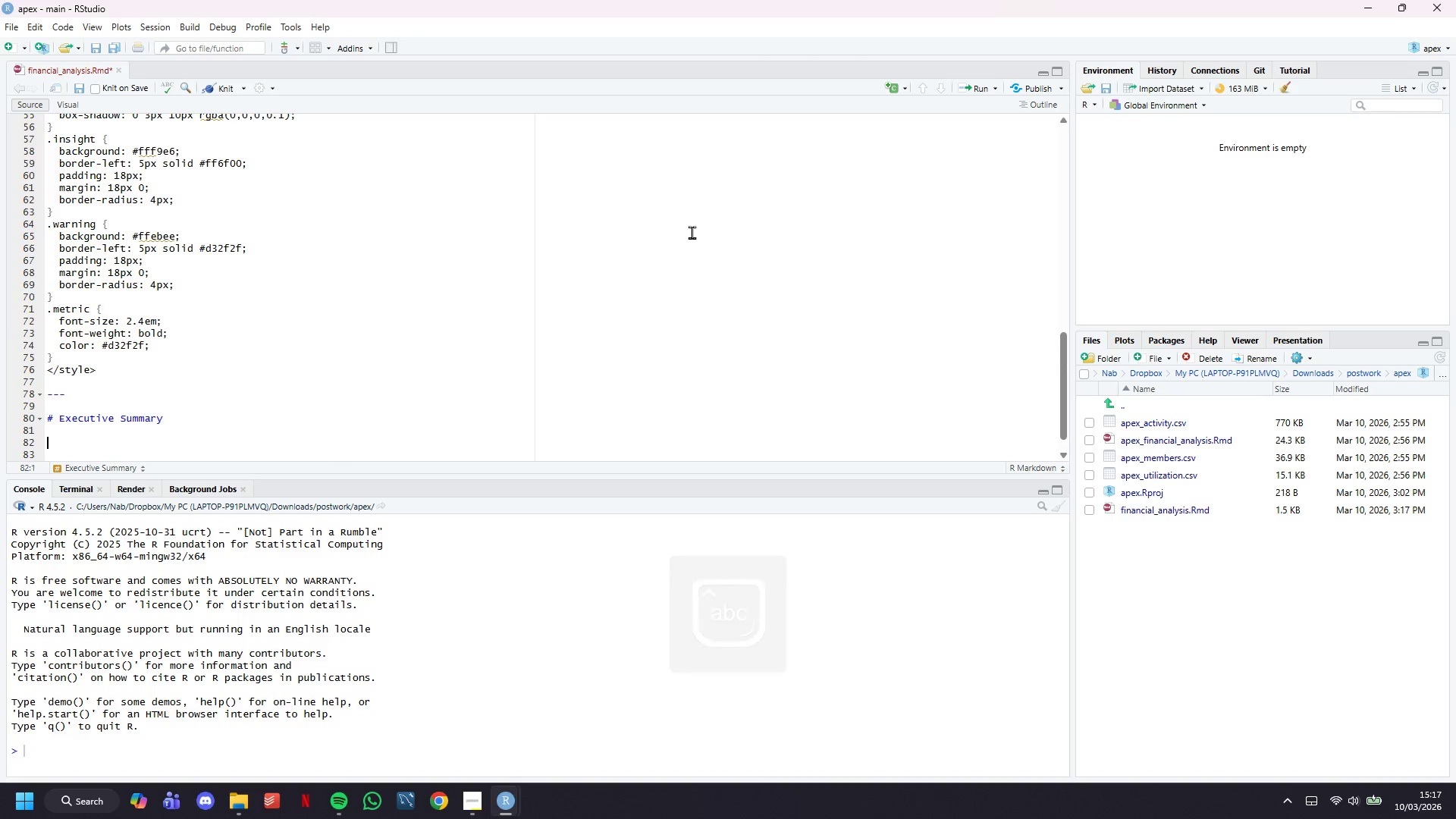 
type(<div class="executive-box">)
 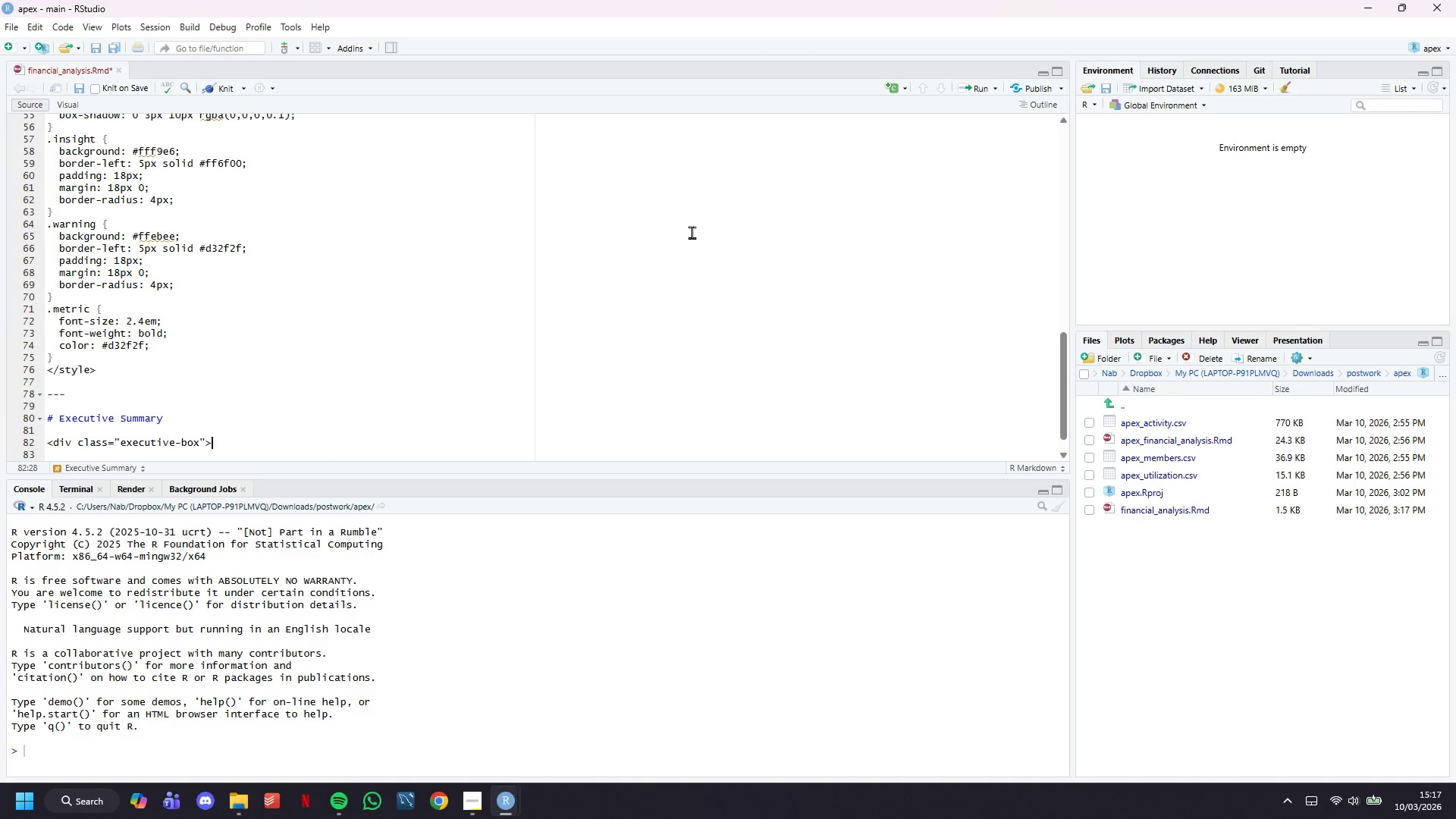 
key(Enter)
 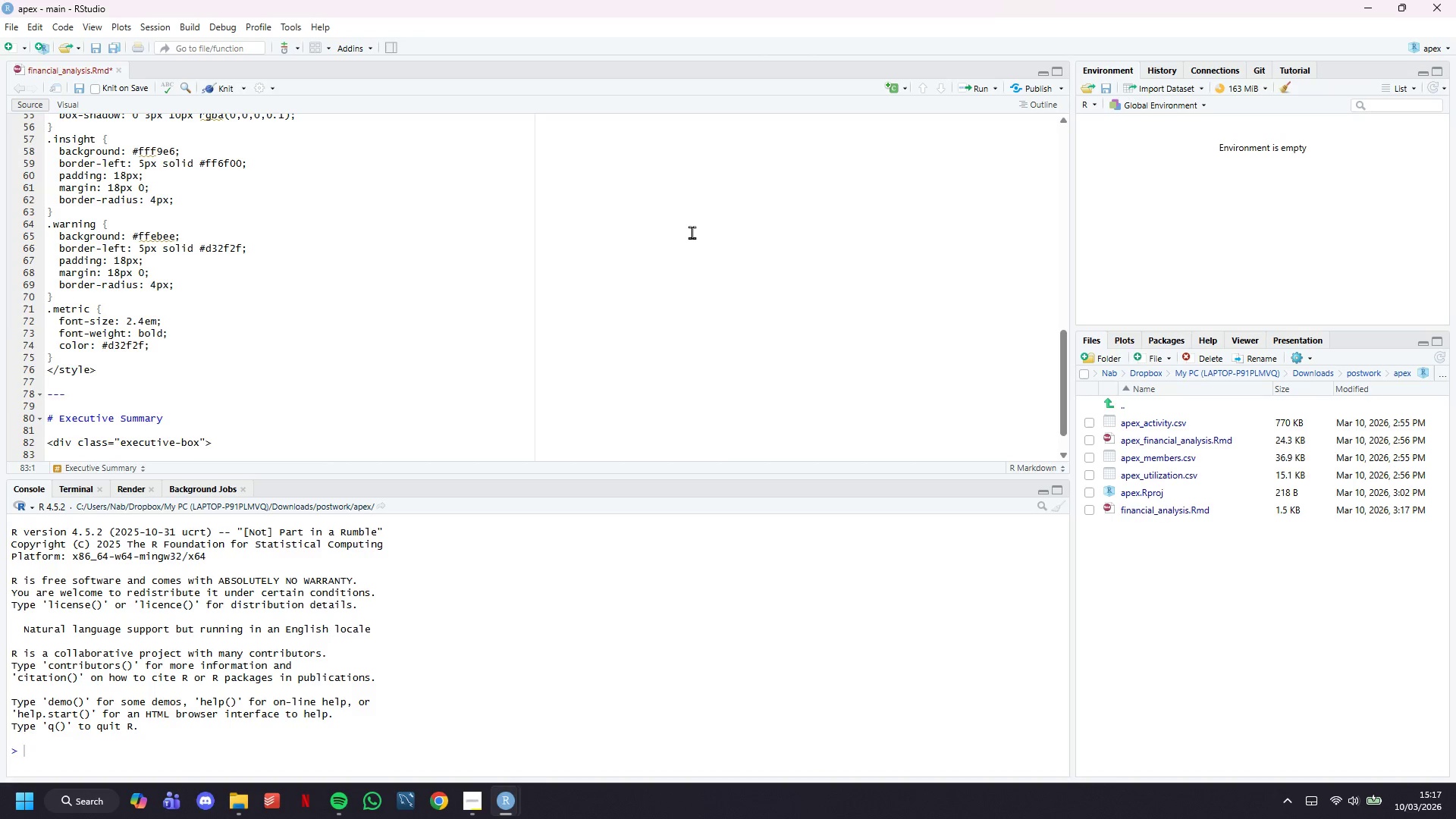 
key(Enter)
 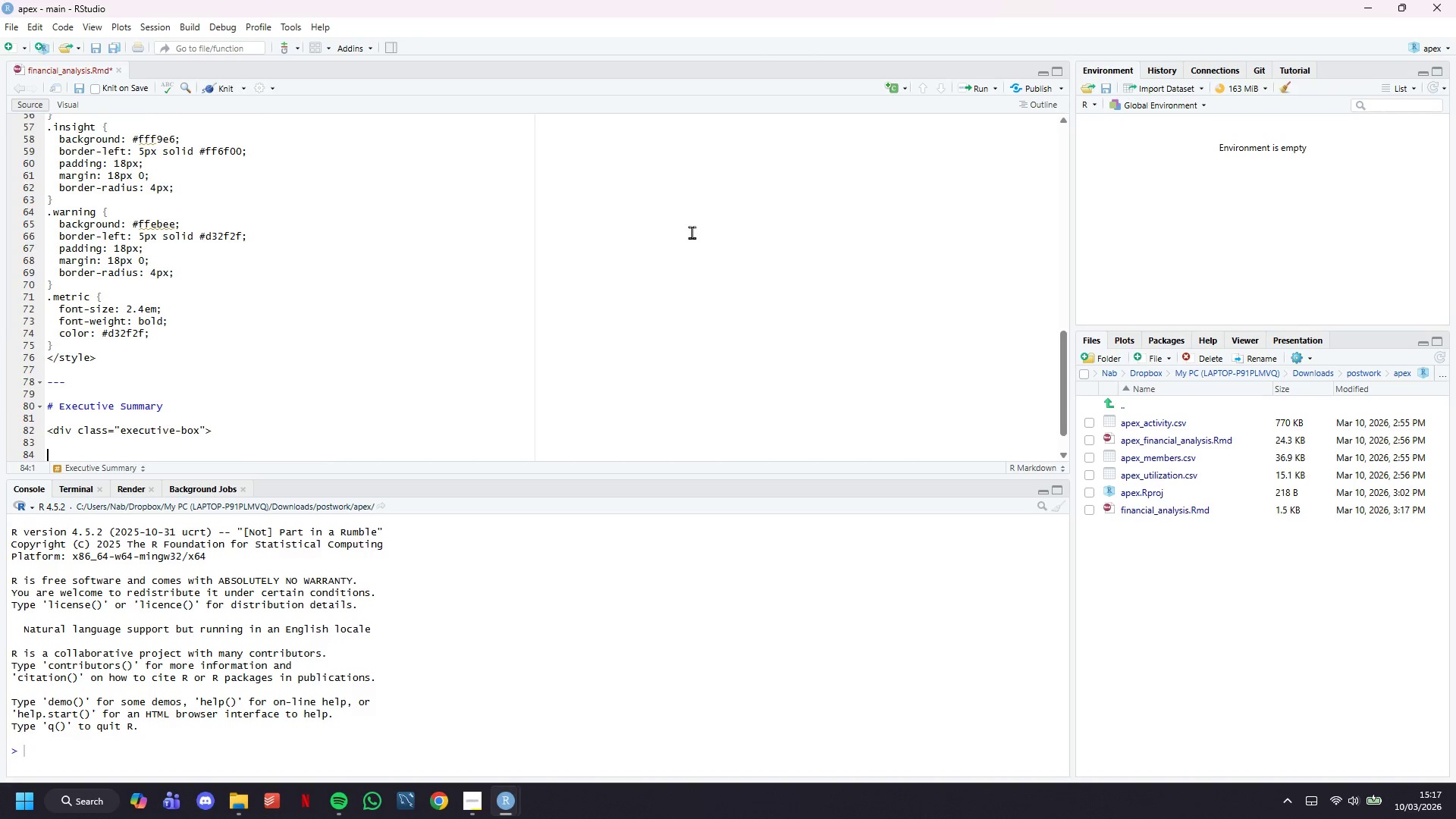 
scroll: coordinate [685, 274], scroll_direction: down, amount: 3.0
 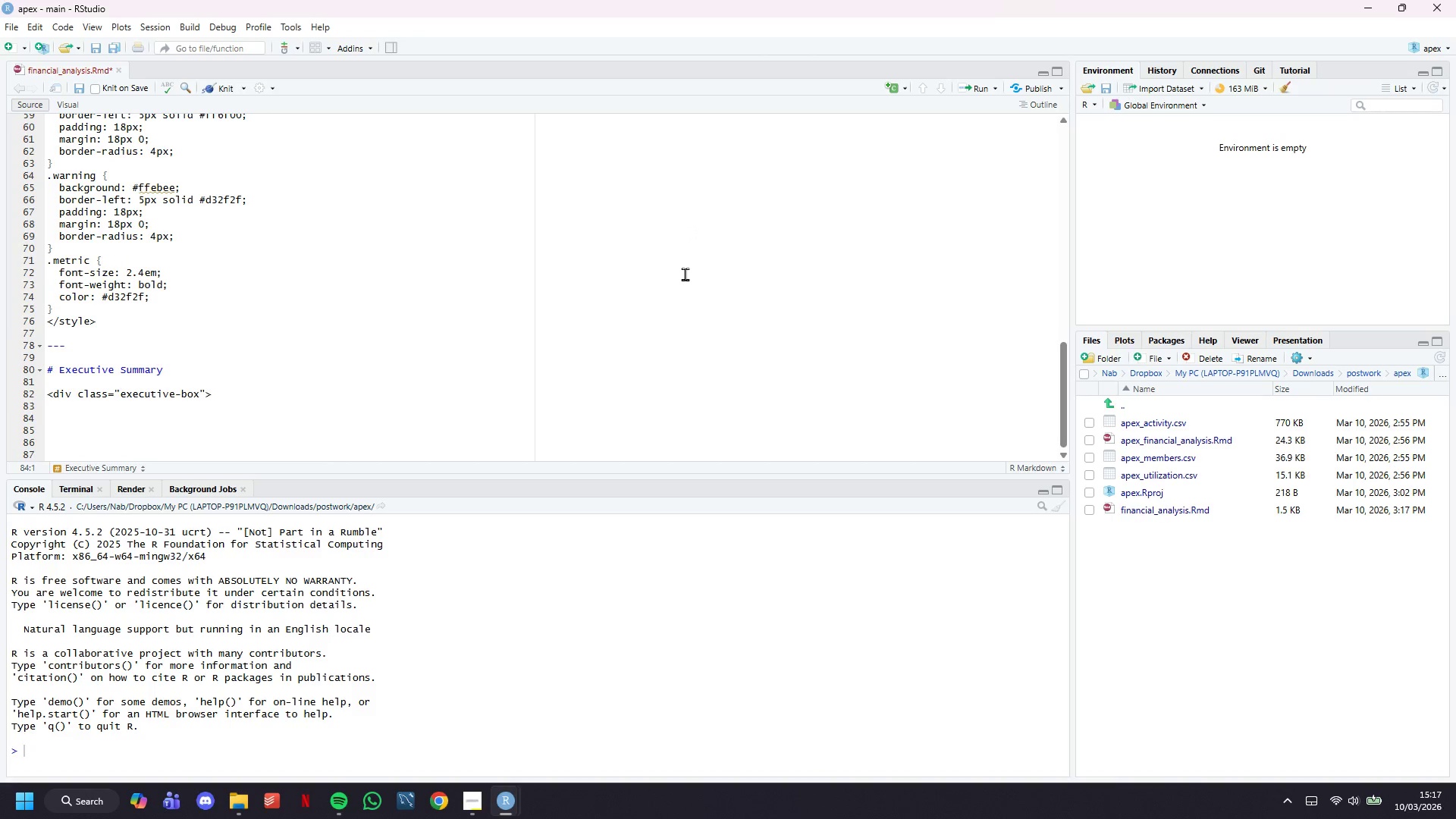 
type(****)
 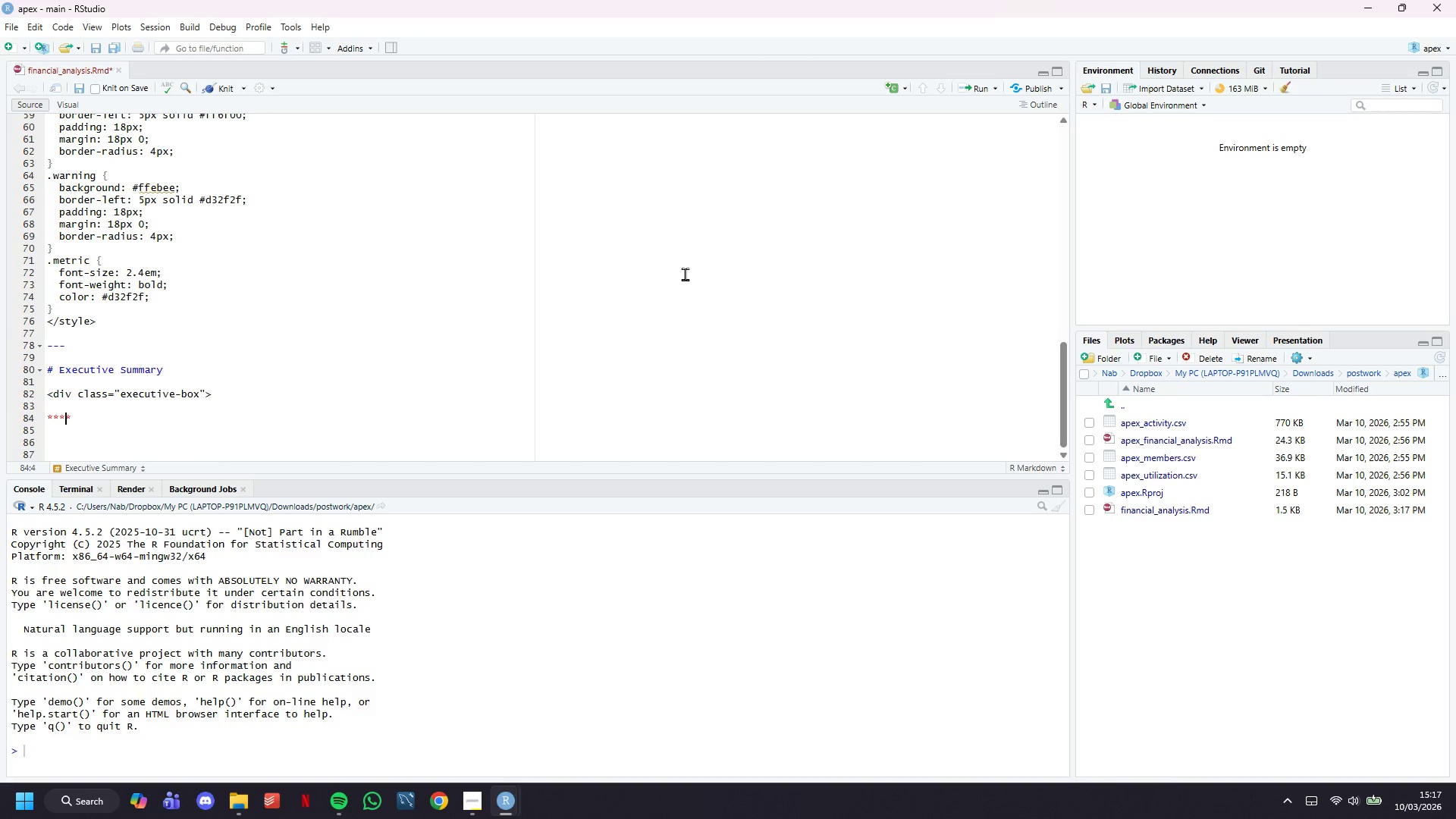 
key(ArrowLeft)
 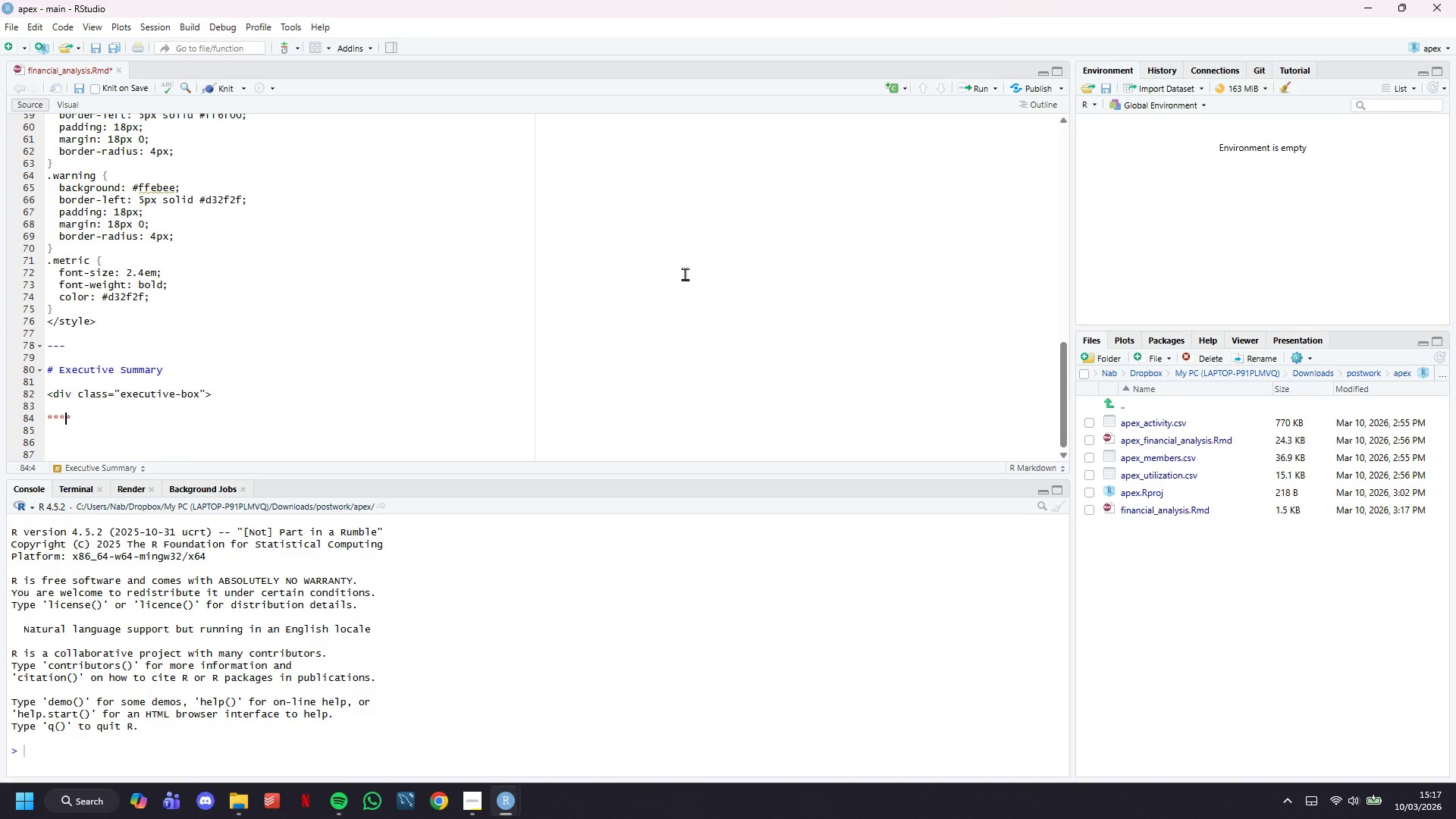 
key(ArrowLeft)
 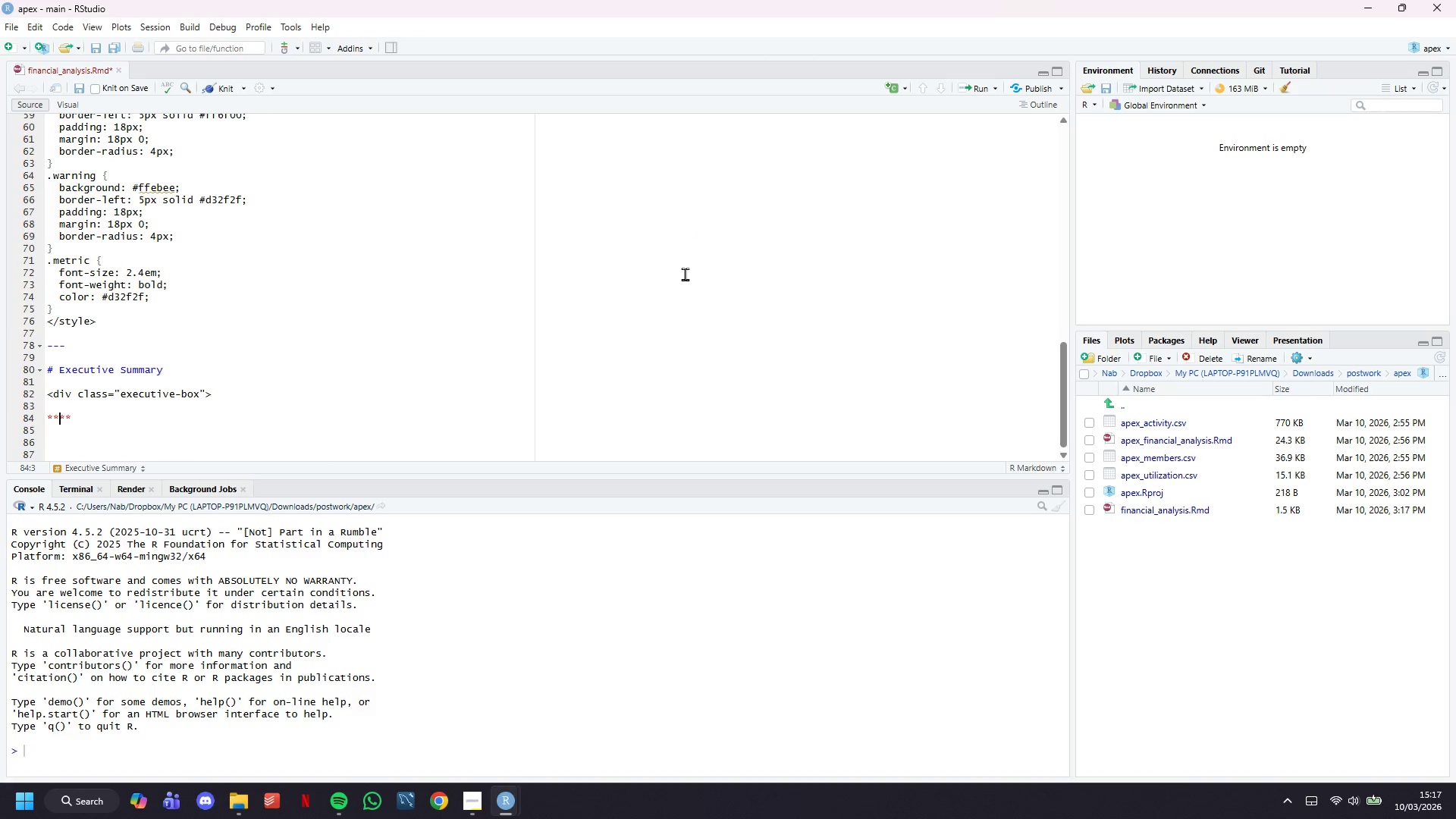 
type(Strategic Question:)
 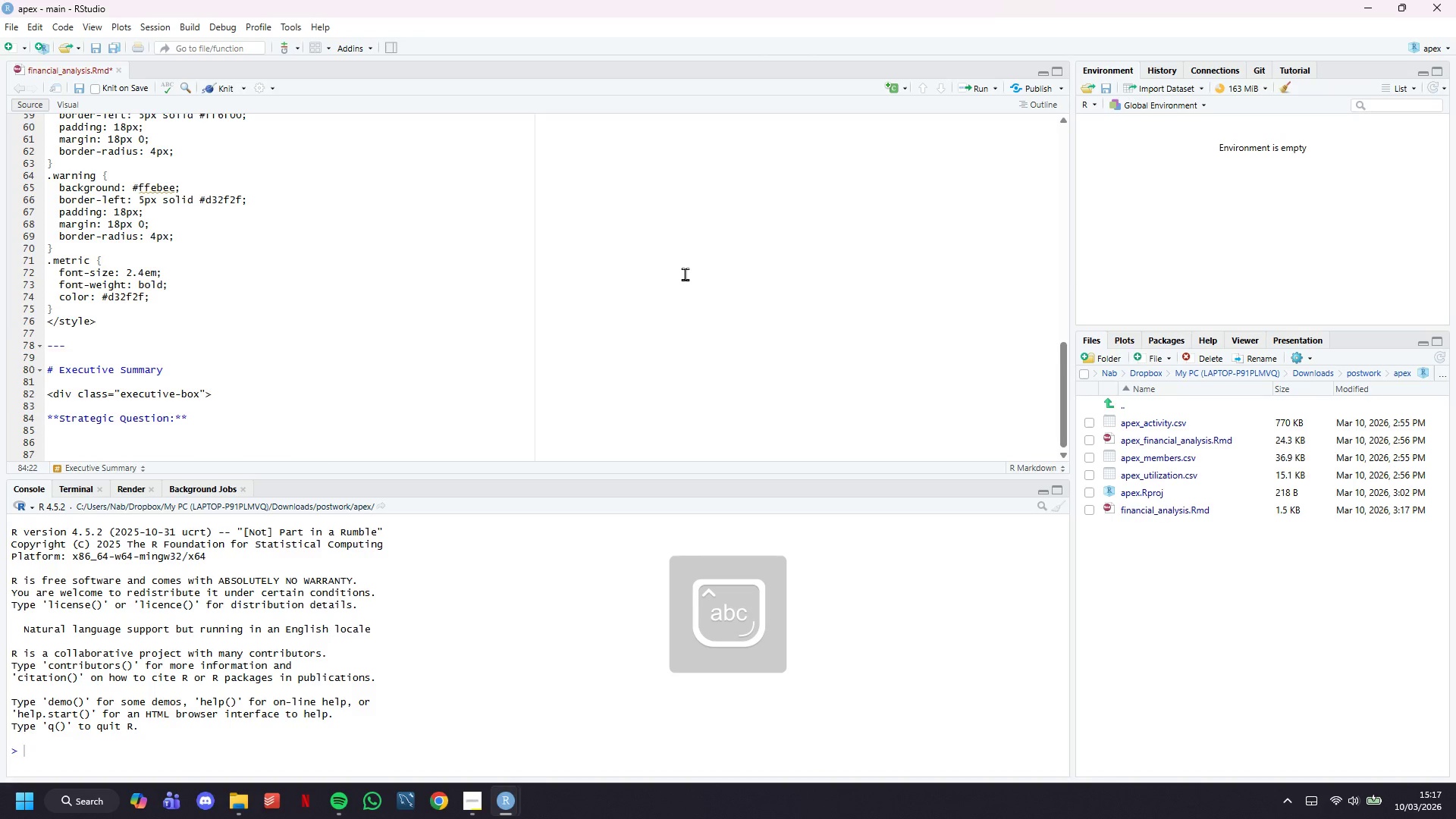 
key(ArrowRight)
 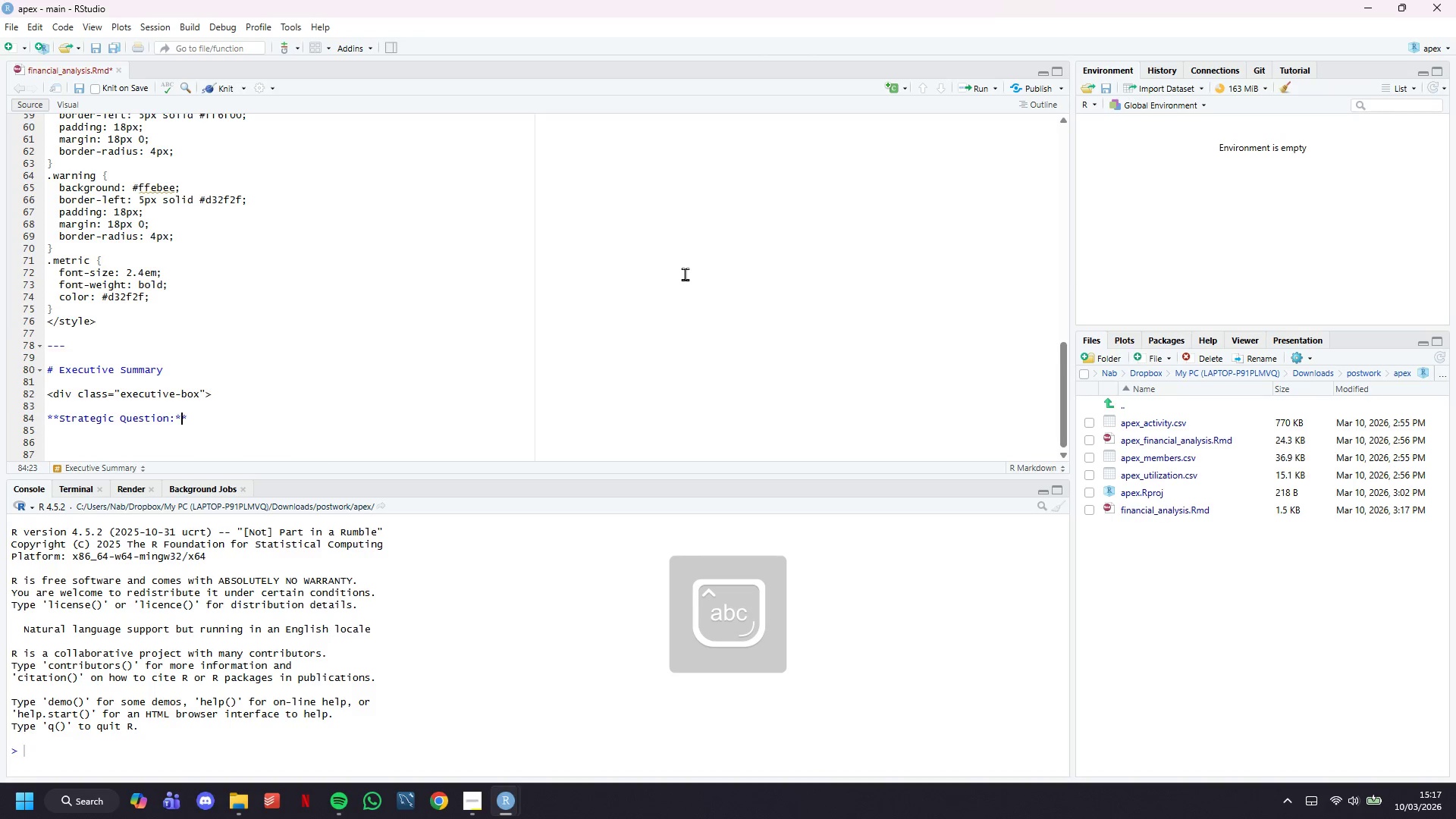 
key(ArrowRight)
 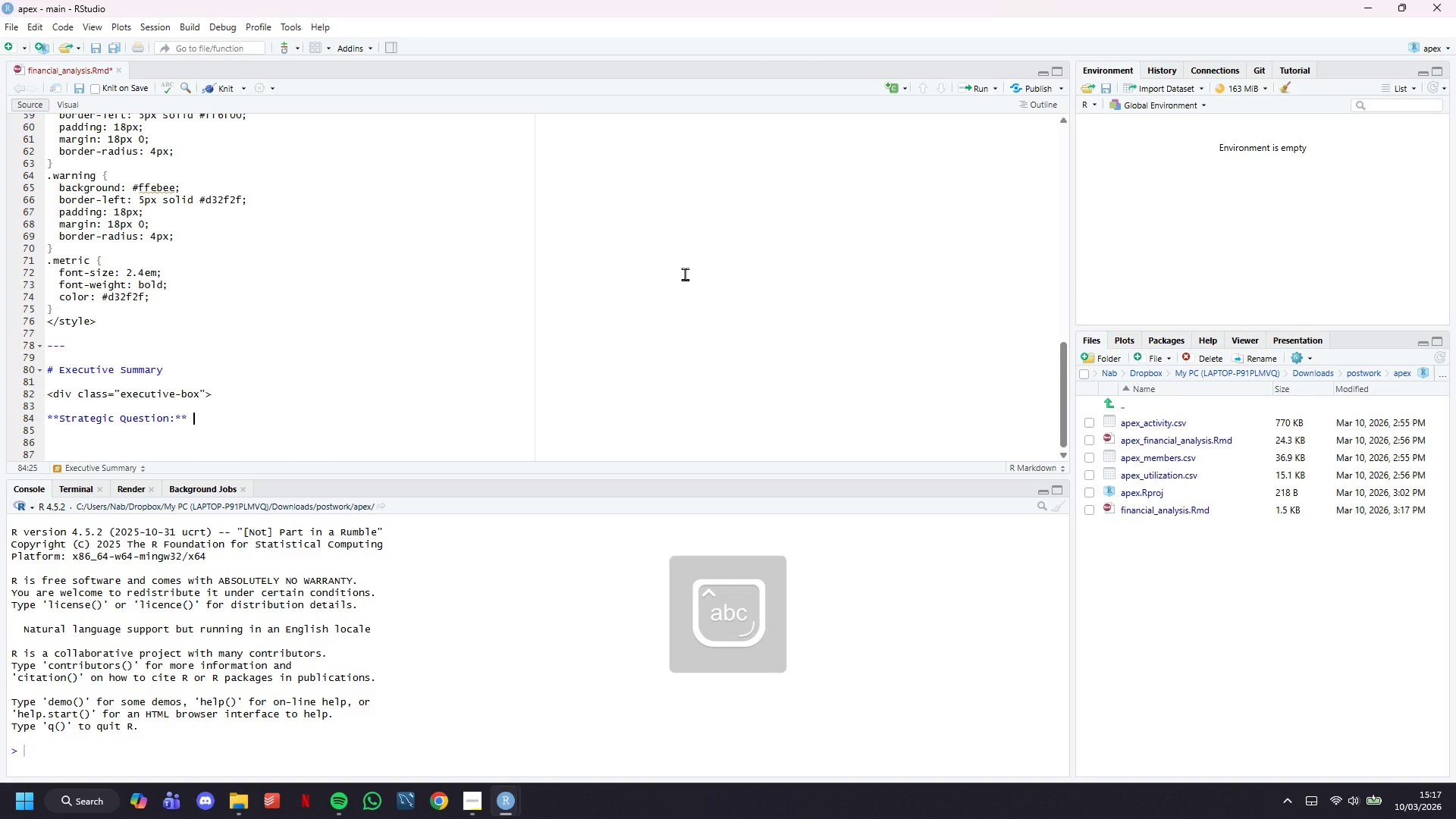 
type( Is the "")
 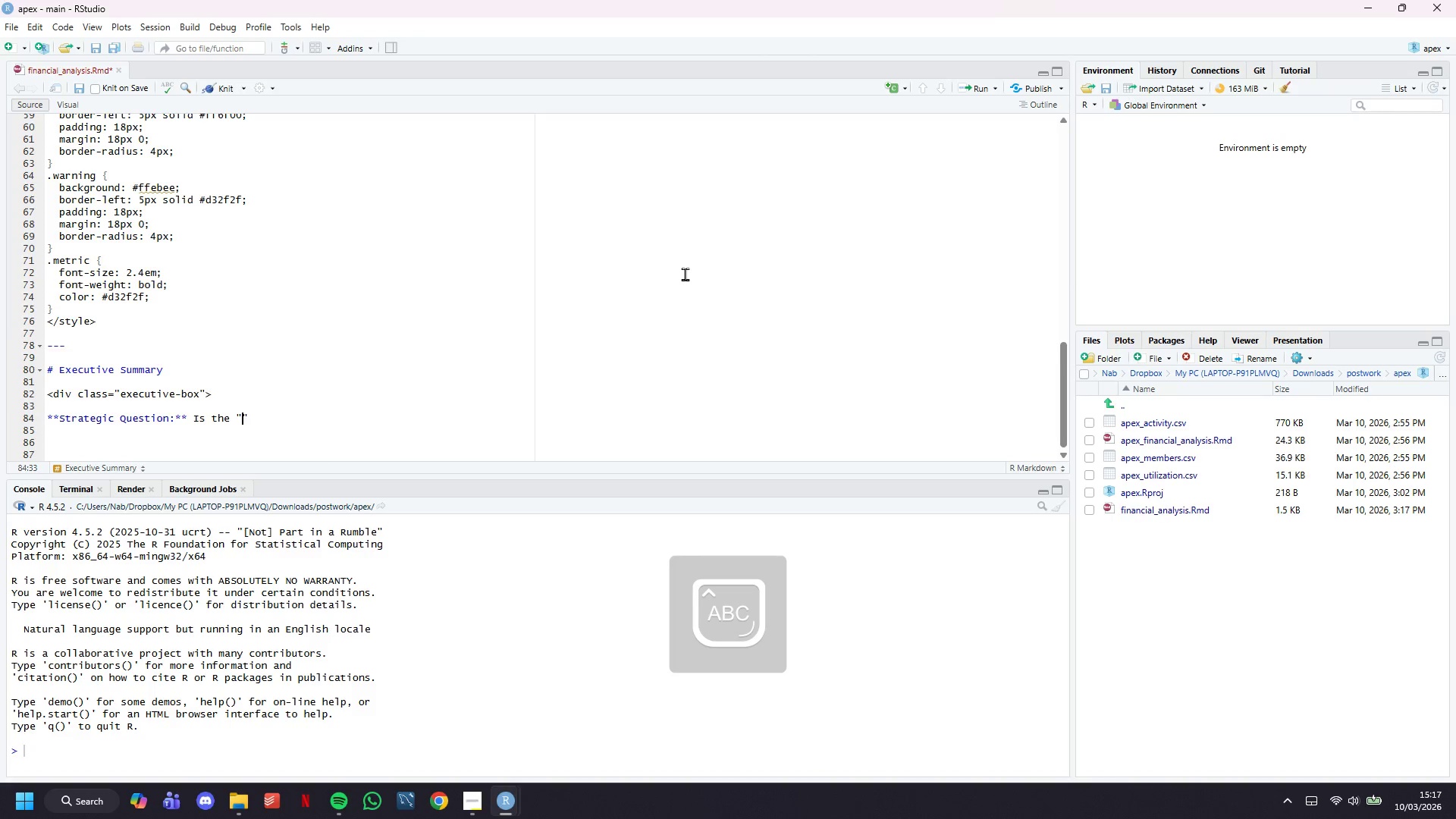 
 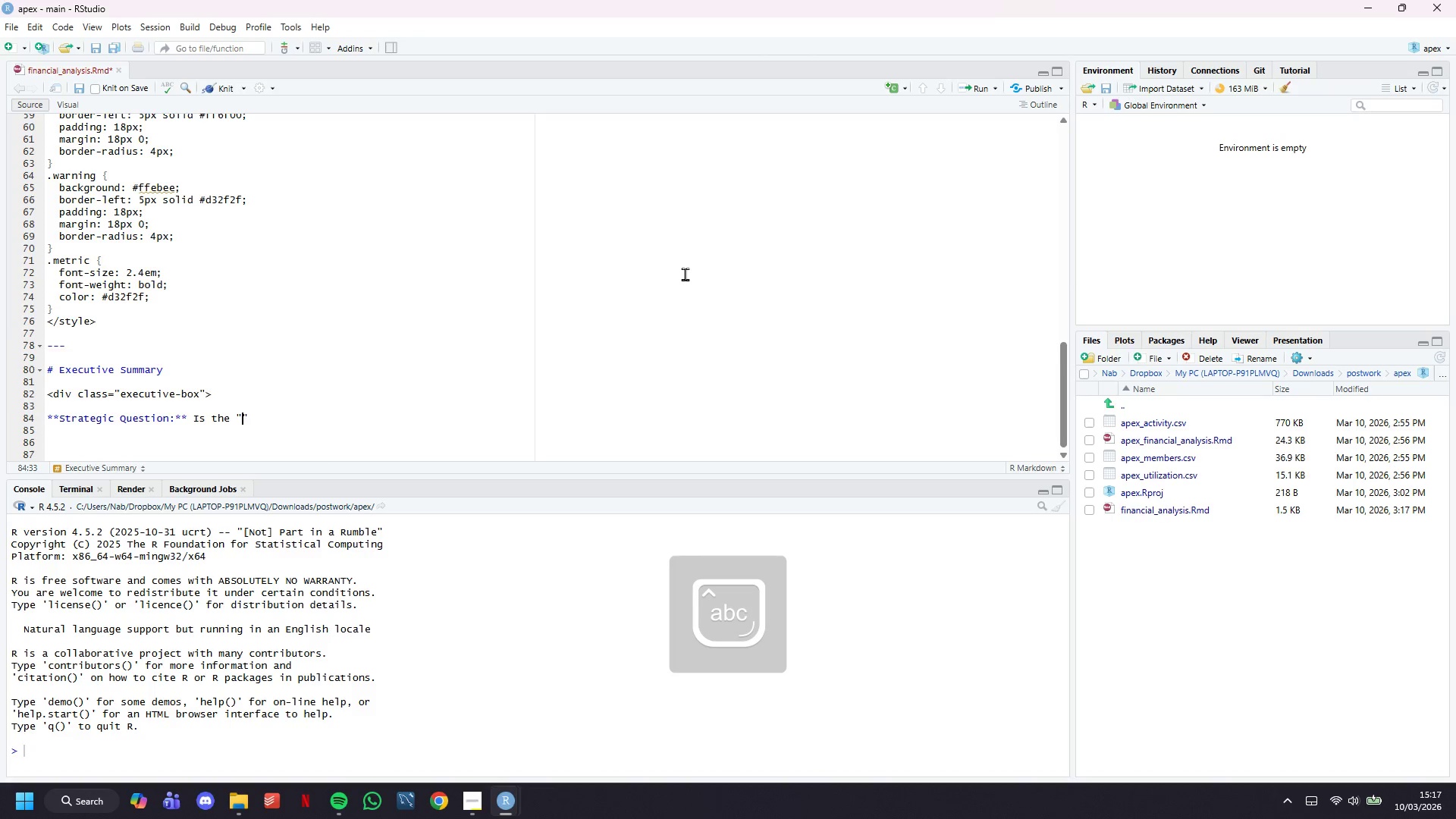 
key(ArrowLeft)
 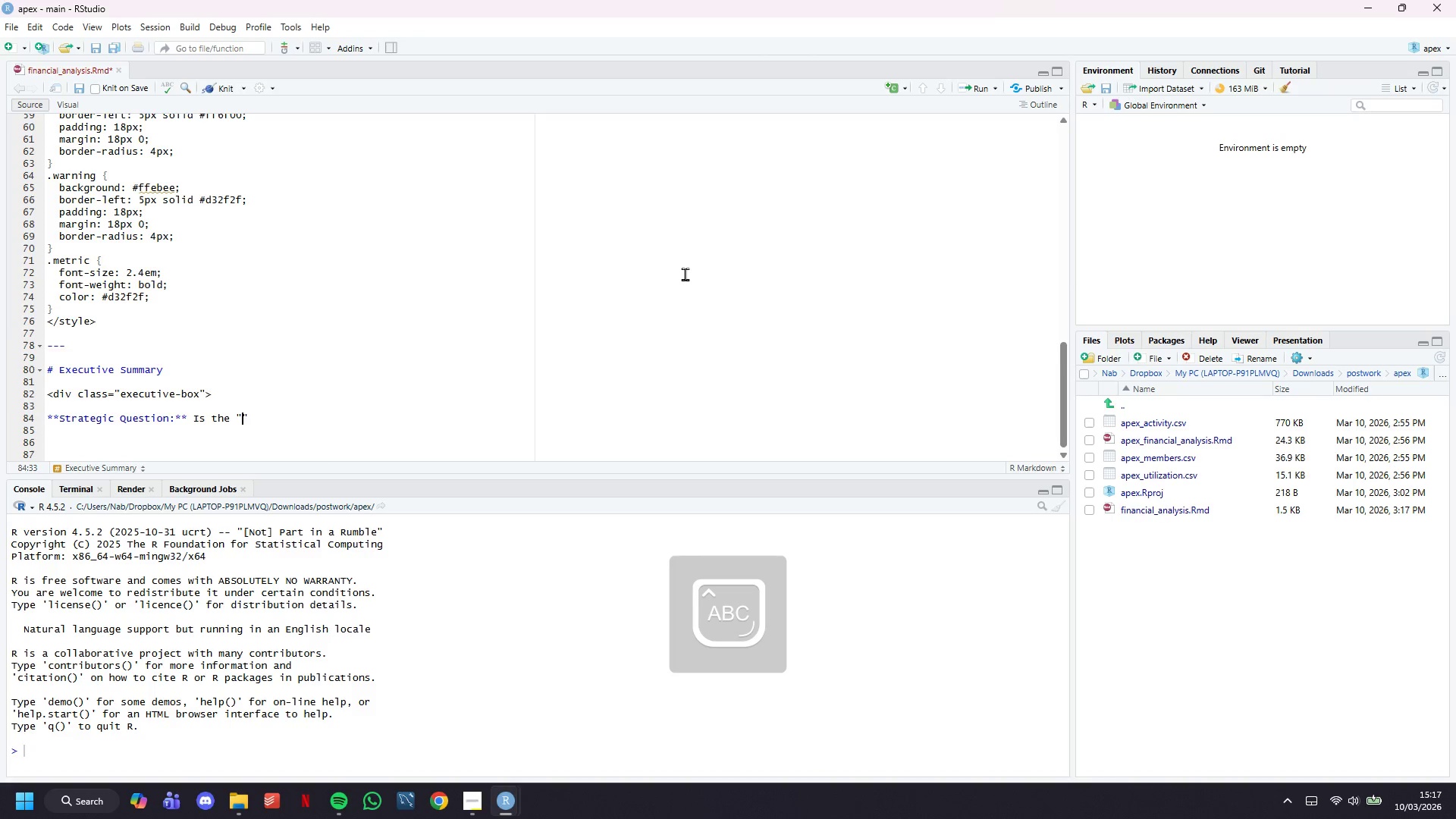 
type(Pro-Track )
key(Backspace)
 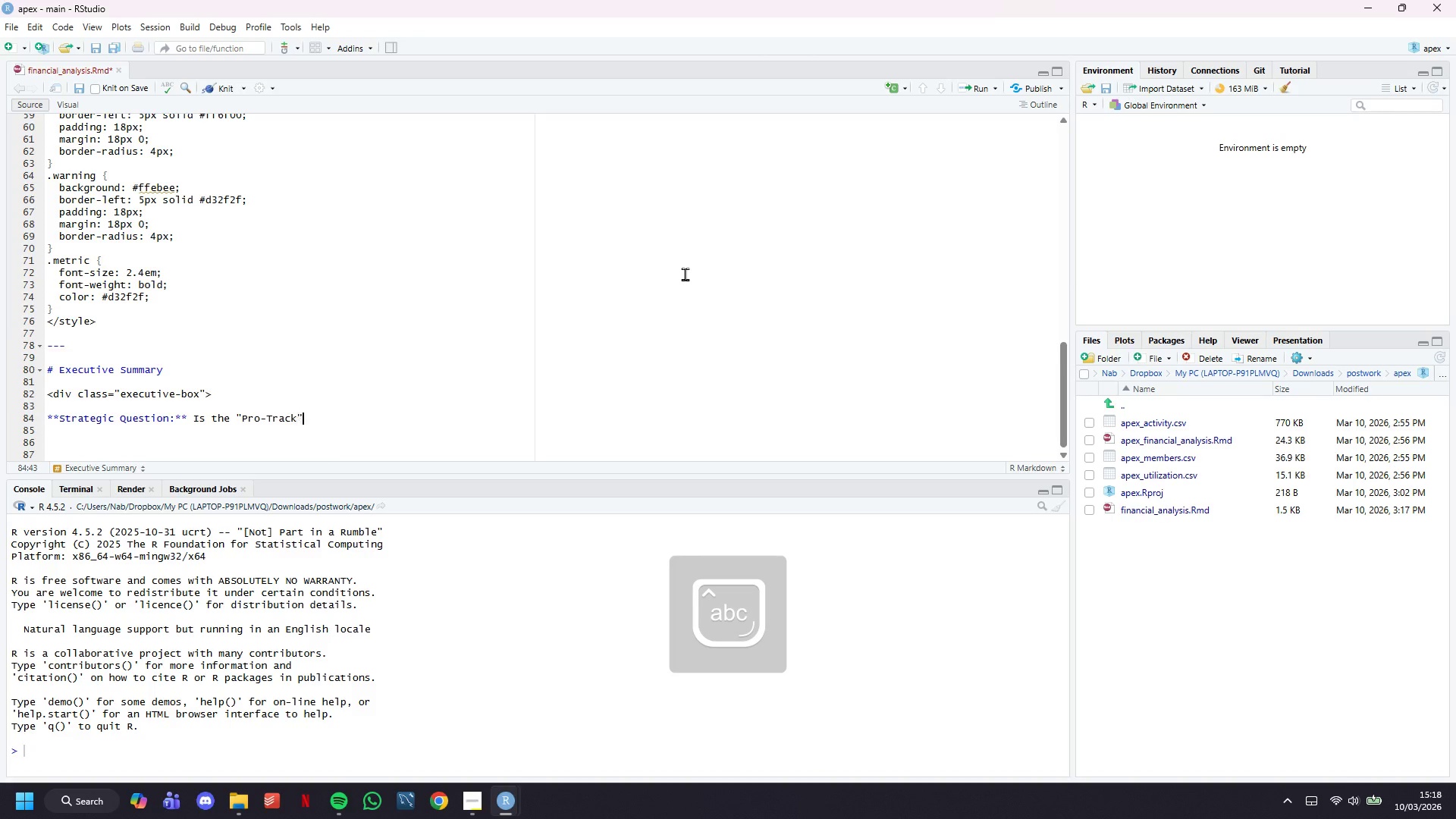 
key(ArrowRight)
 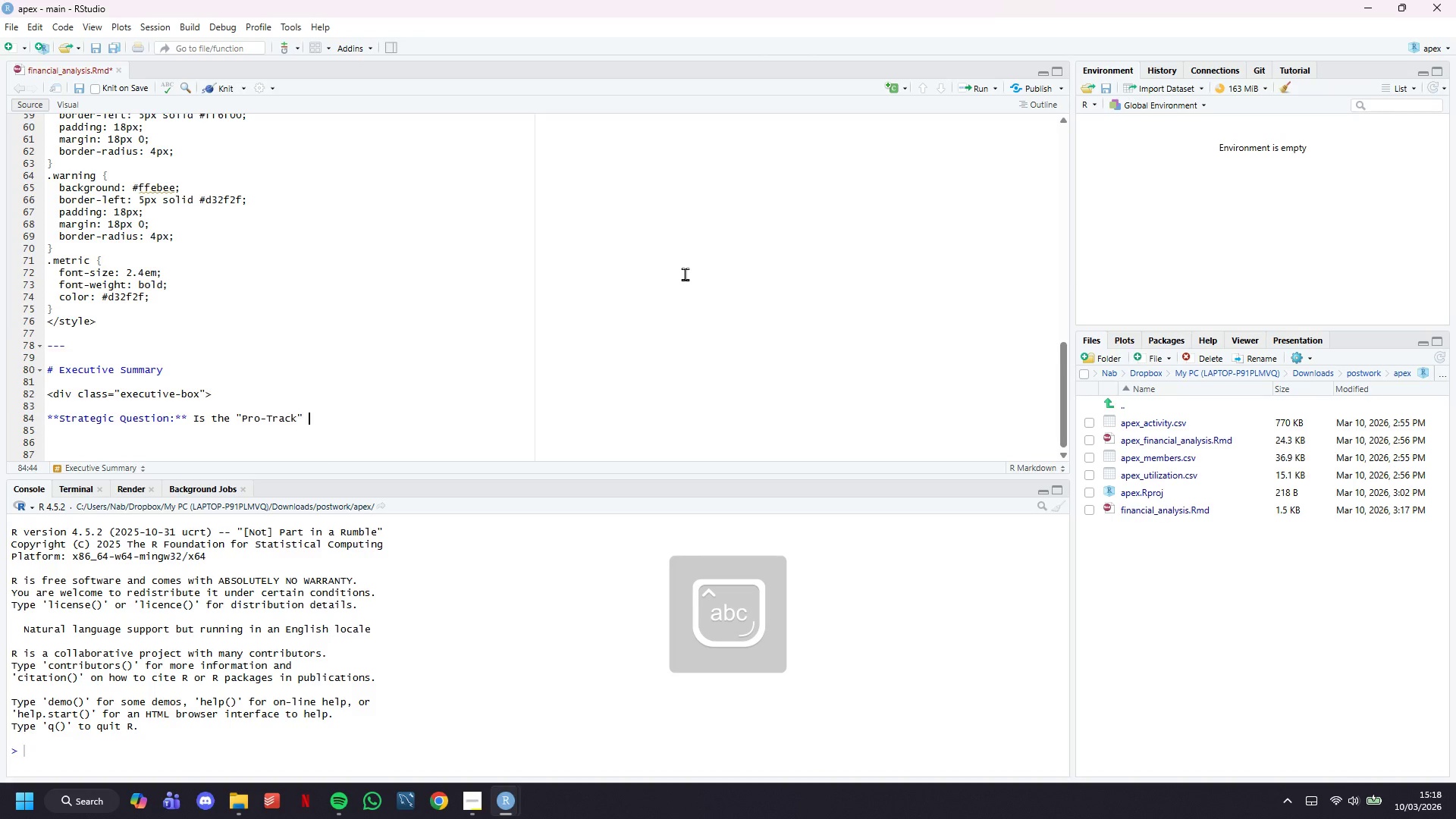 
type( intensive training program financially sustainable, or does competition-drivem )
key(Backspace)
key(Backspace)
type(n burnout and injury churn edorde long term)
 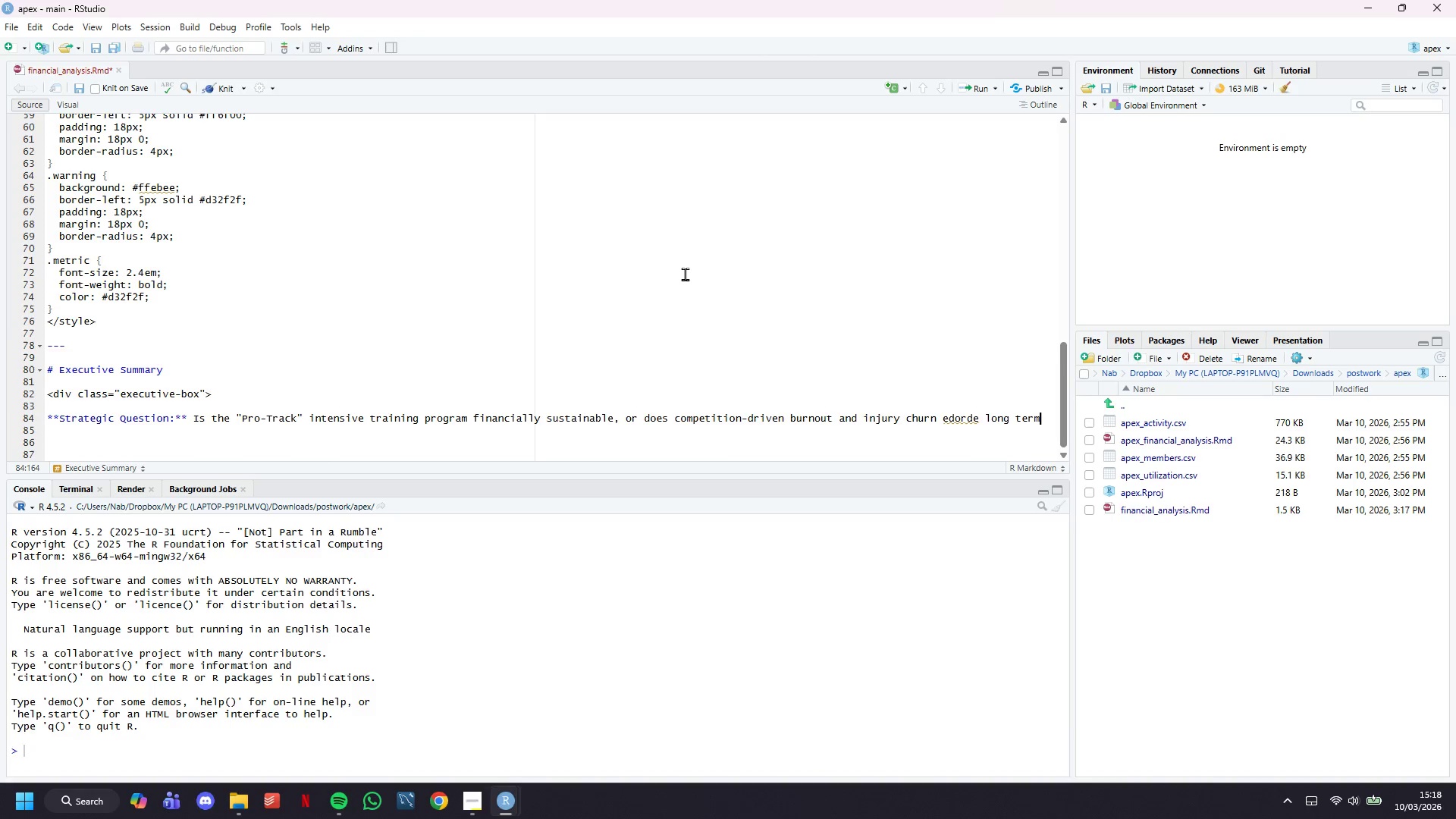 
key(Backspace)
key(Backspace)
key(Backspace)
key(Backspace)
key(Backspace)
type(-term recurring revenue?)
 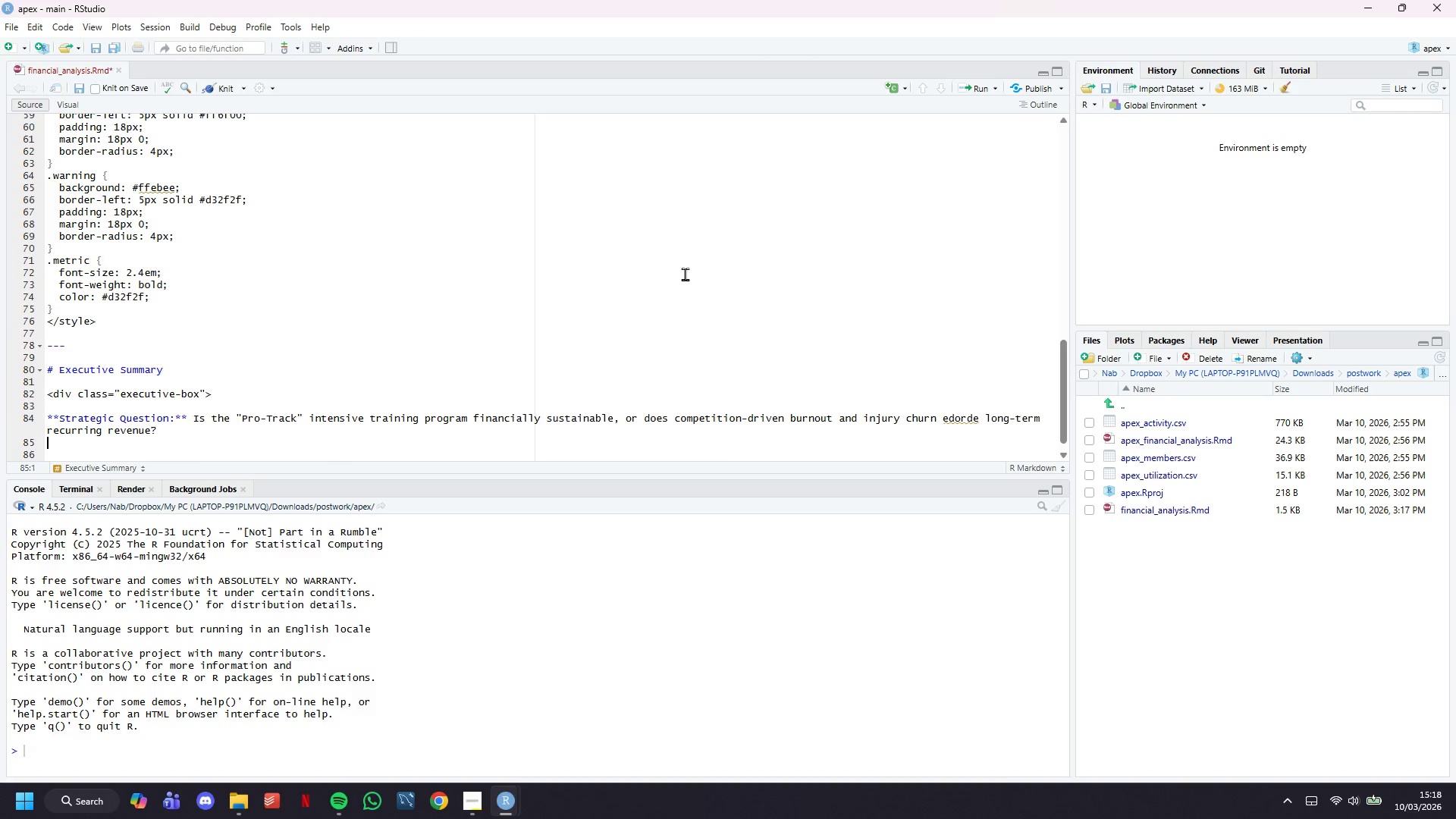 
 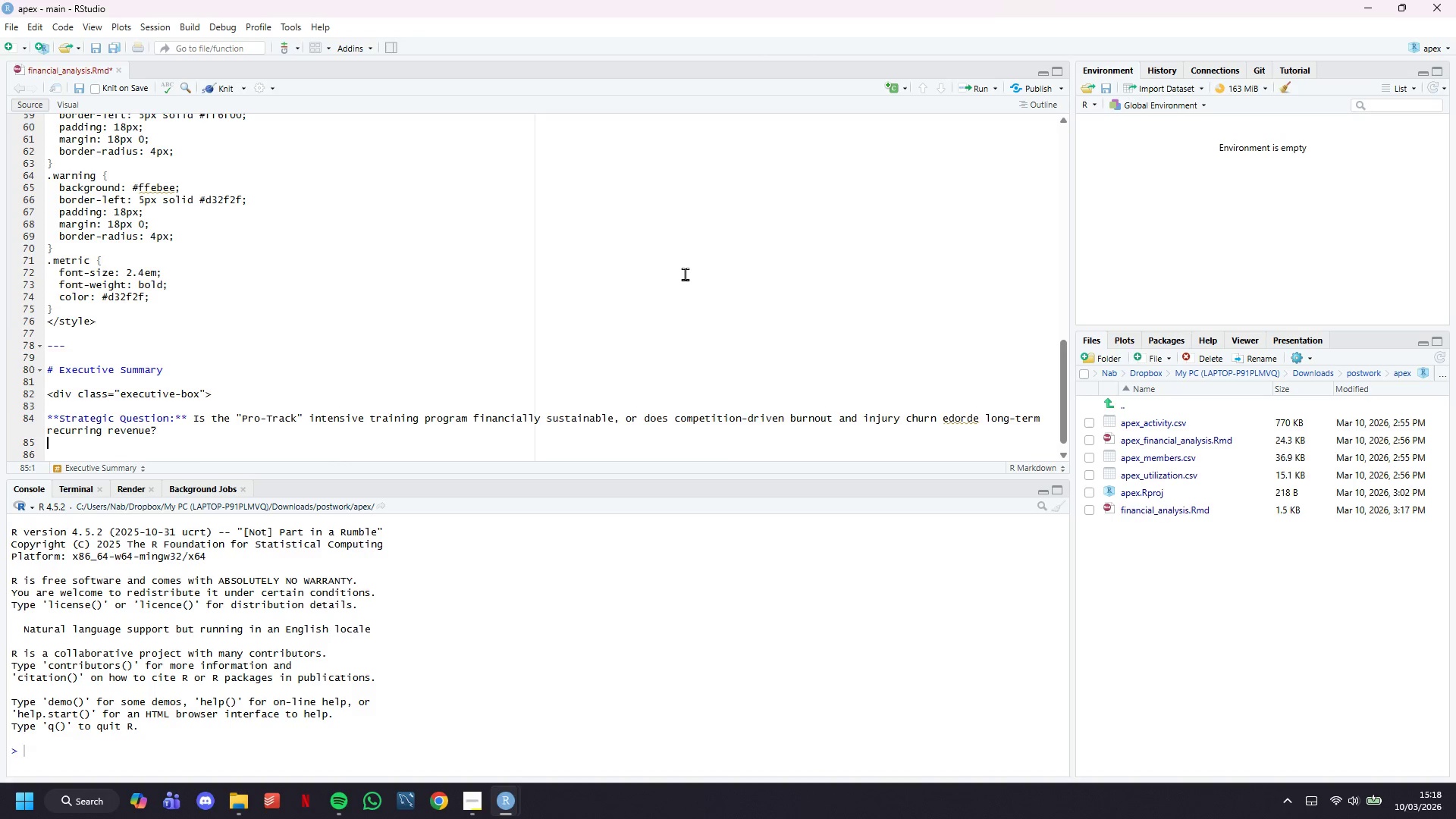 
key(ArrowRight)
 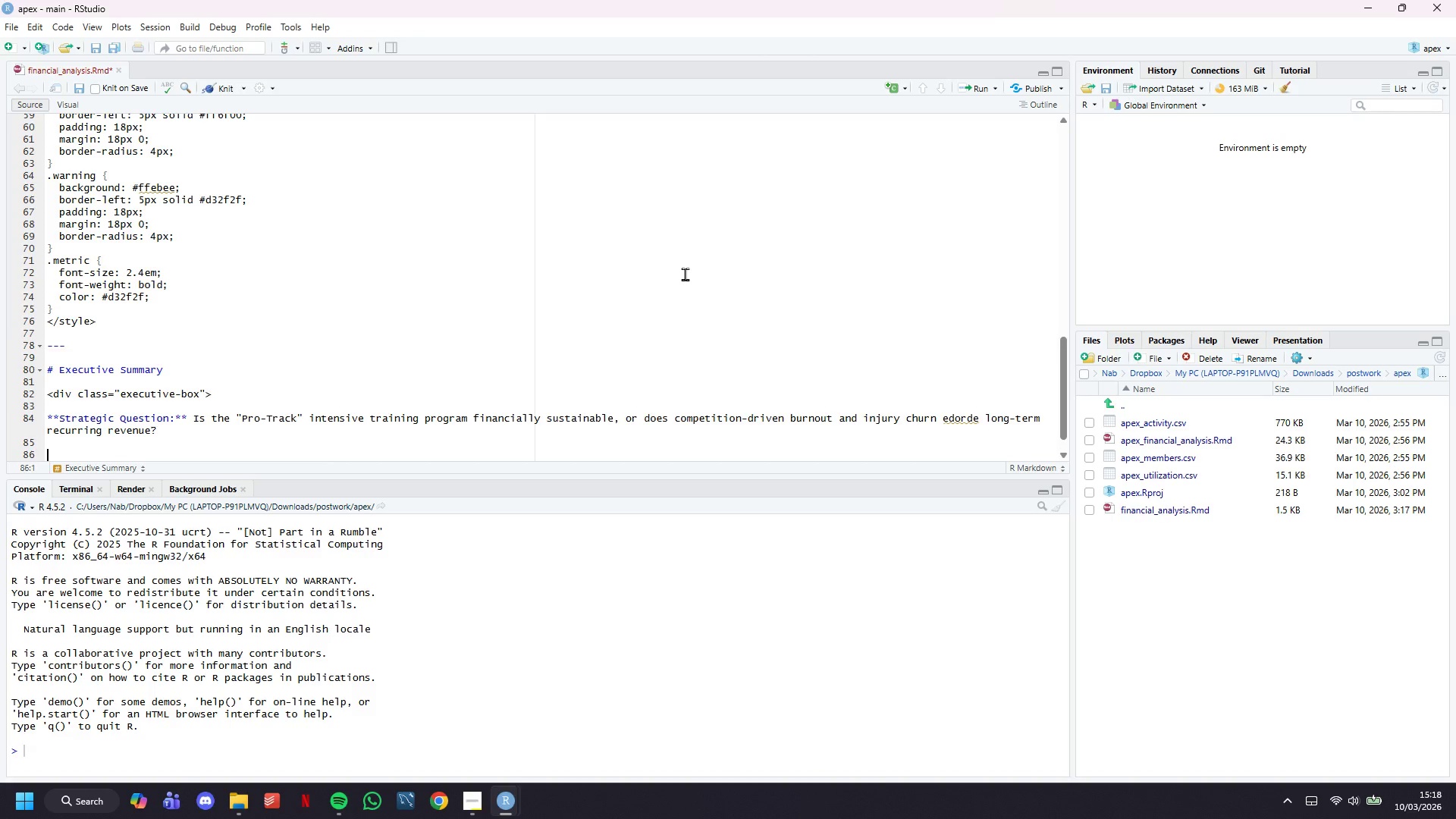 
key(Enter)
 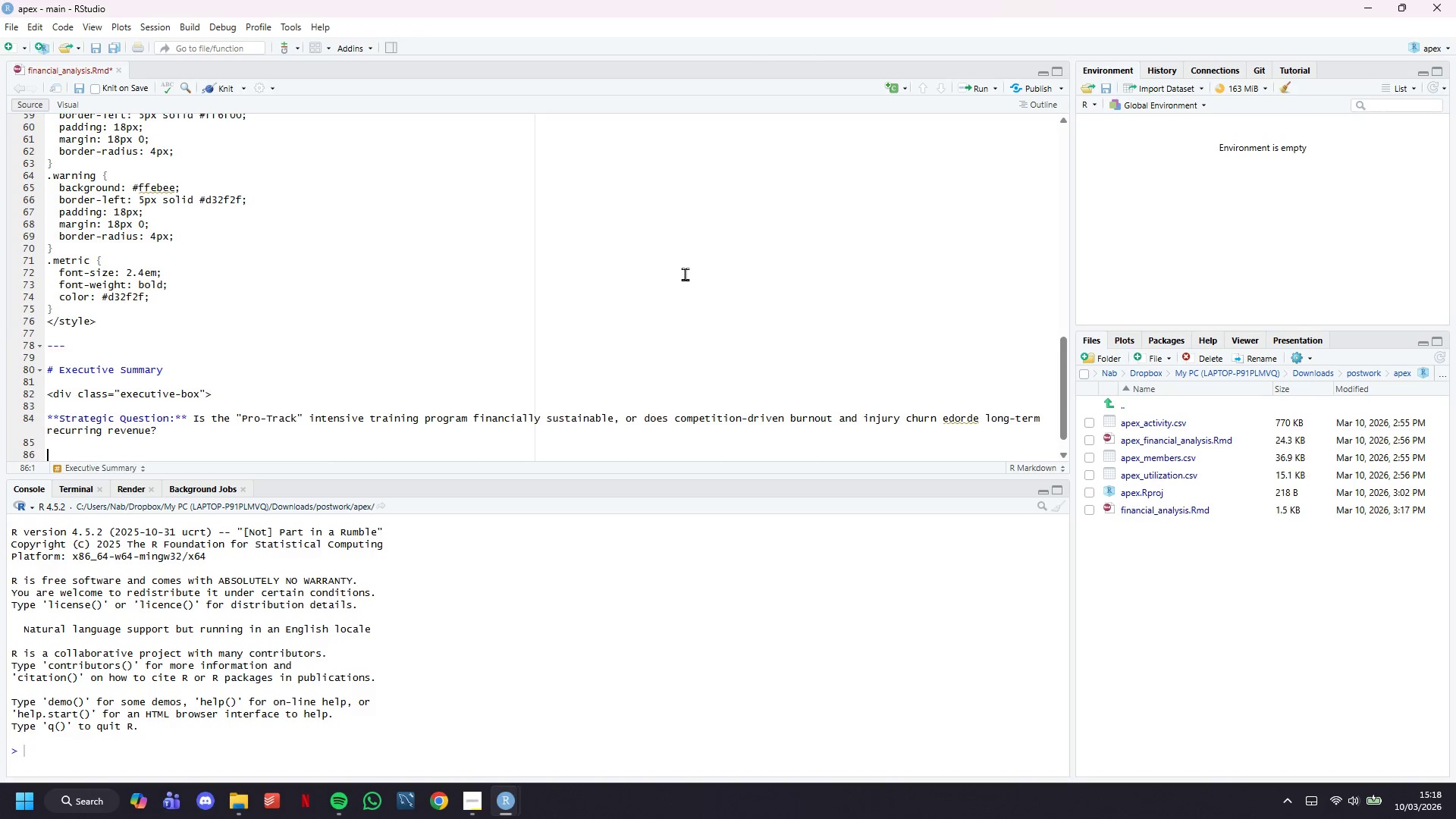 
wait(5.45)
 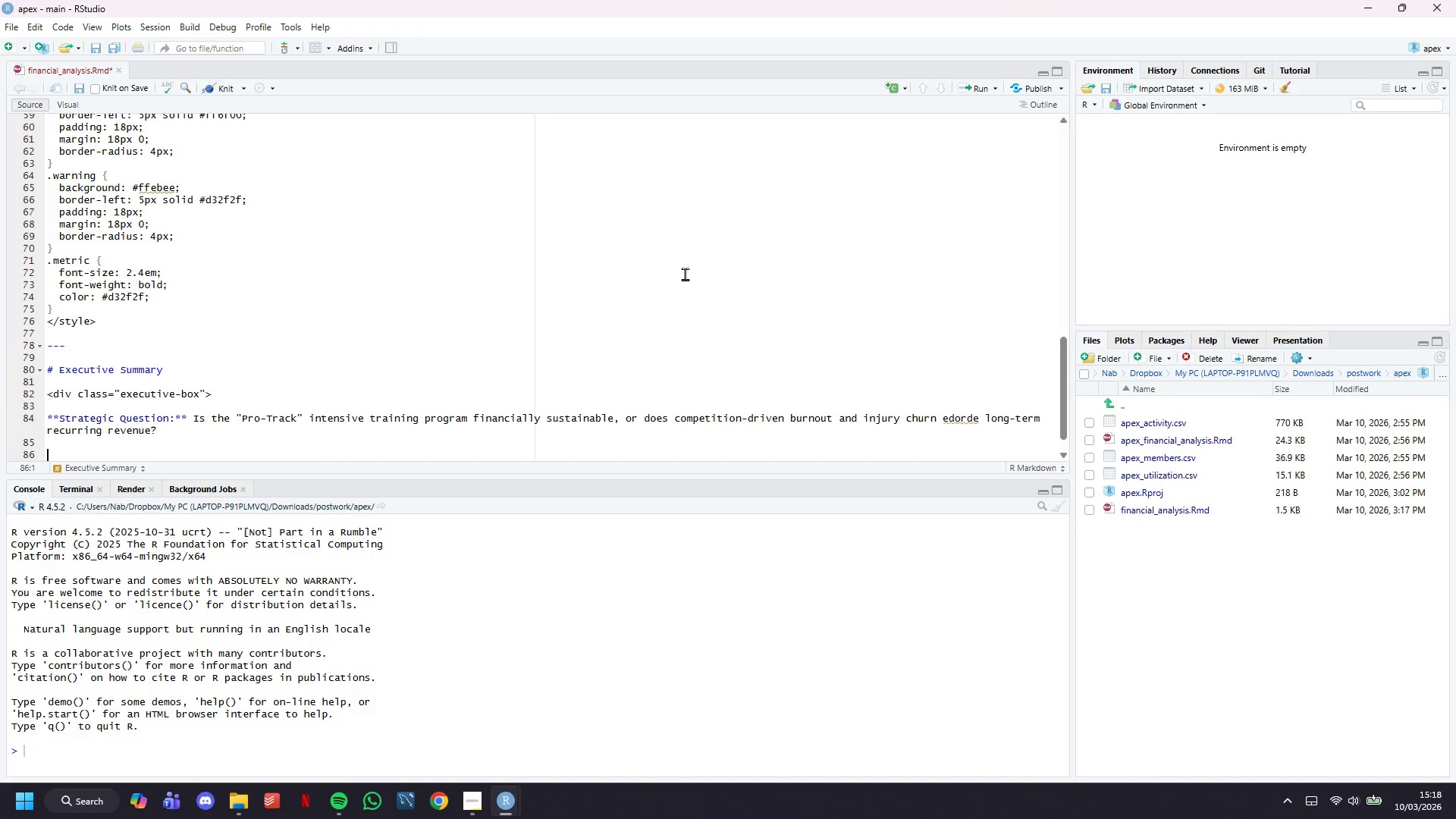 
type(****)
 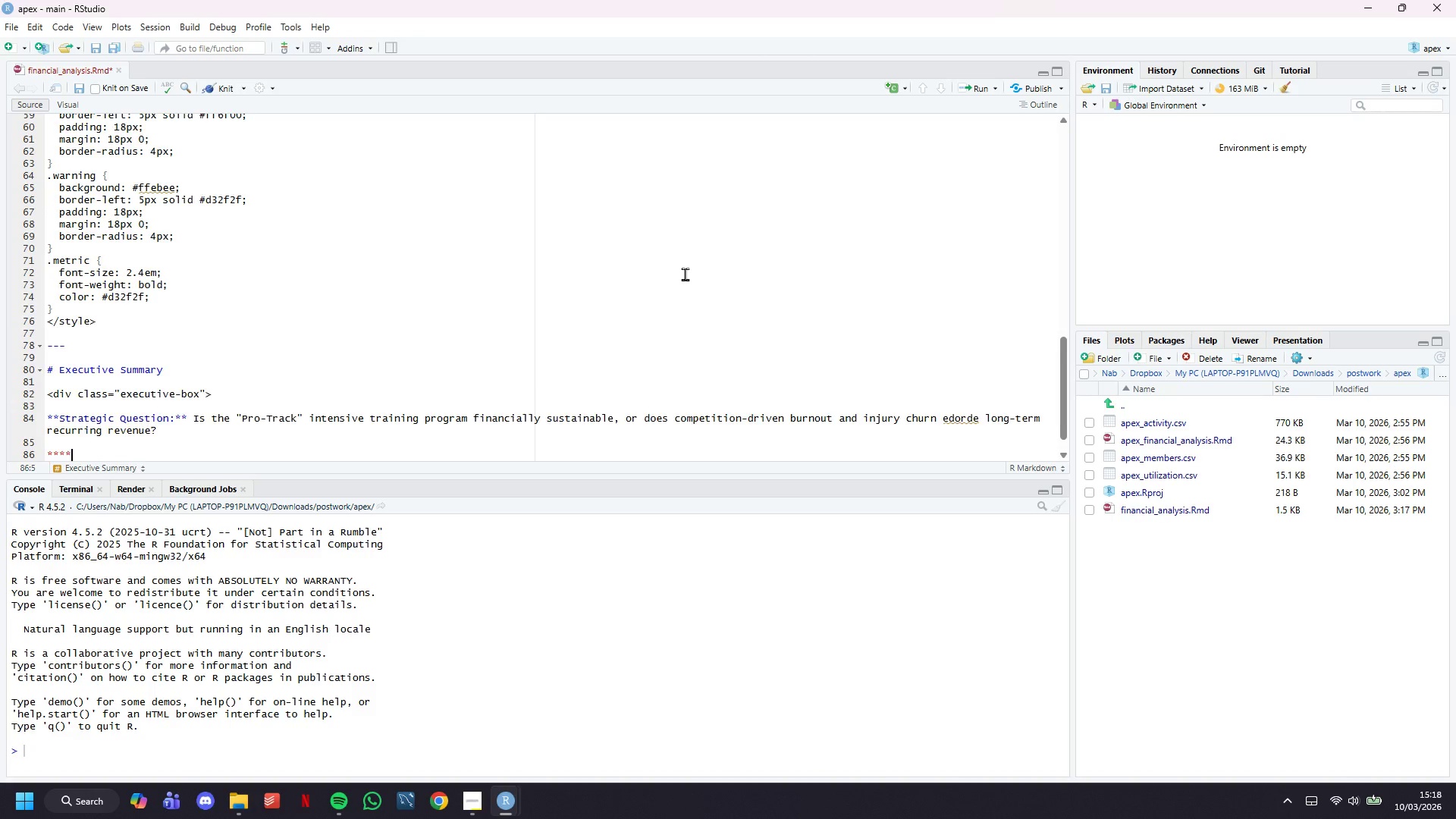 
key(ArrowLeft)
 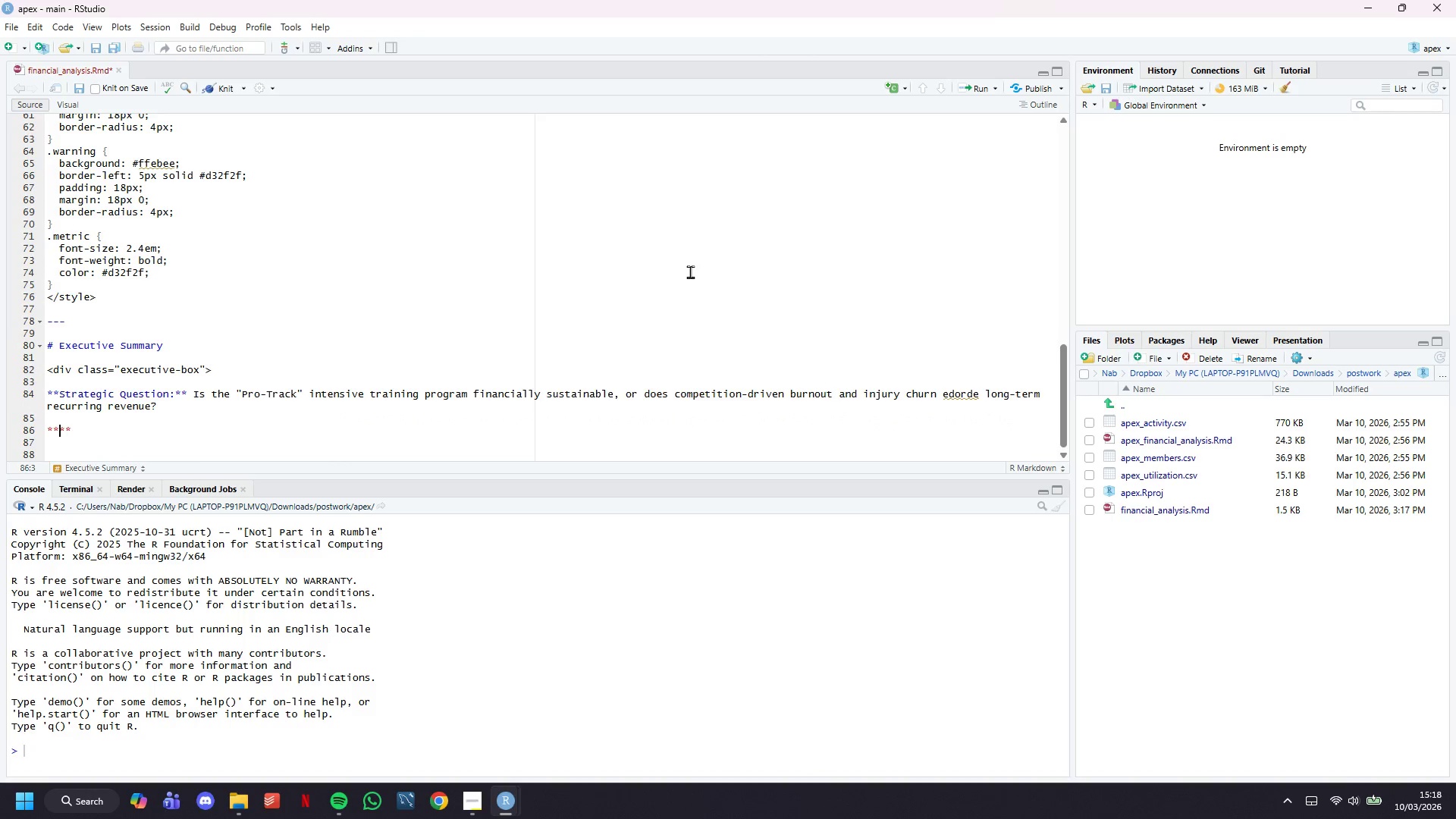 
scroll: coordinate [685, 274], scroll_direction: down, amount: 6.0
 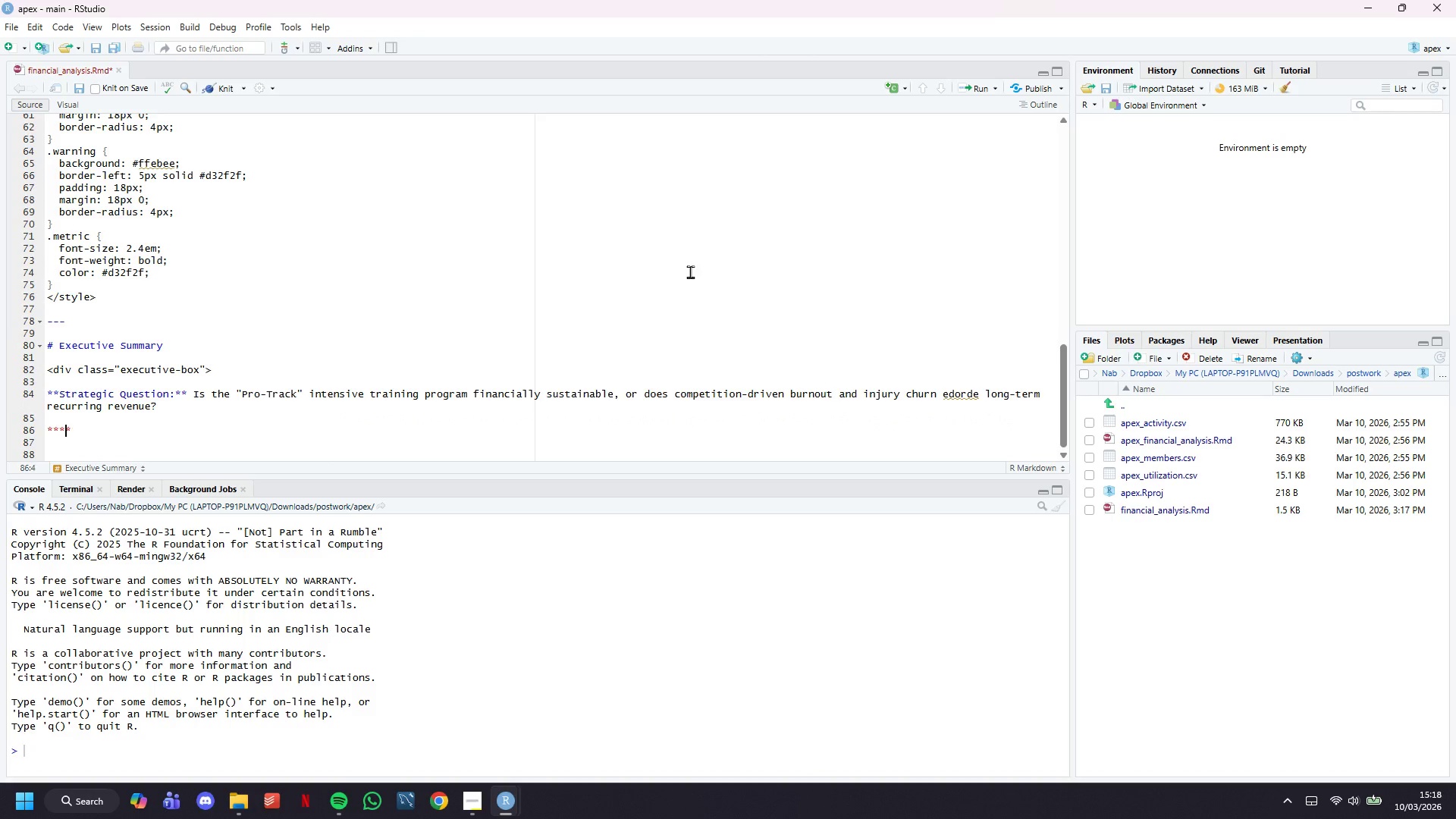 
key(ArrowLeft)
 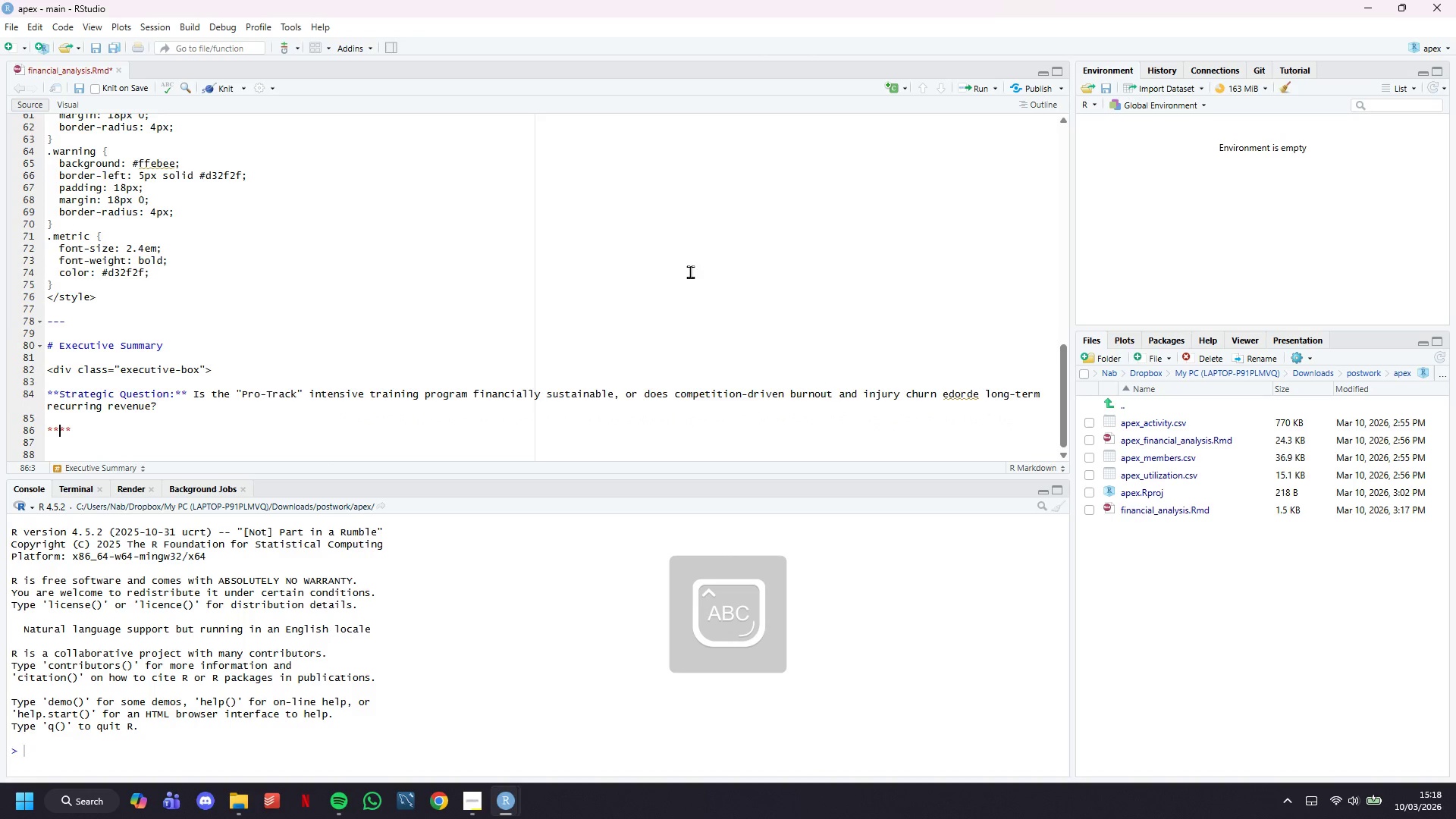 
type(Analysis Period:)
 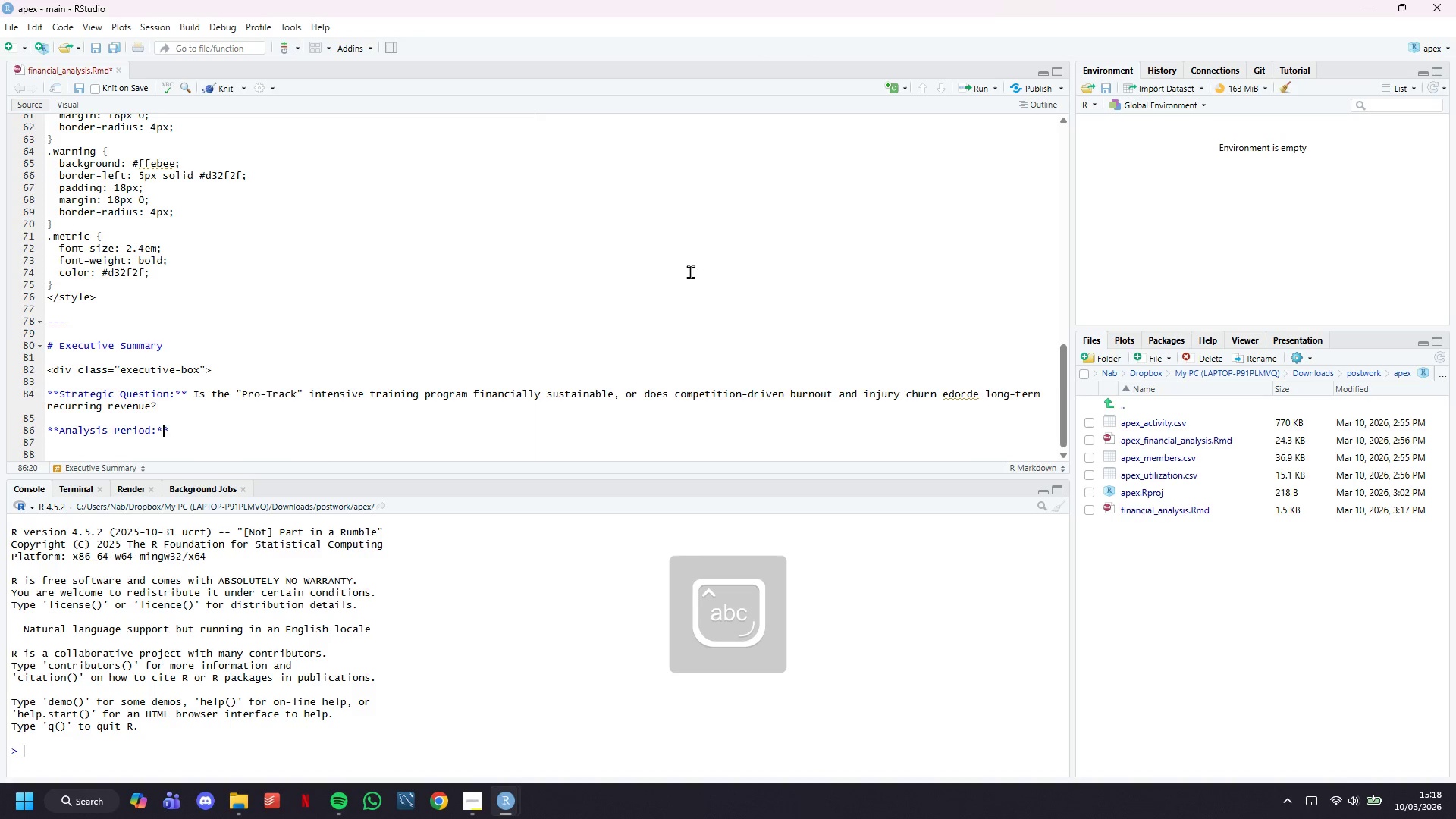 
 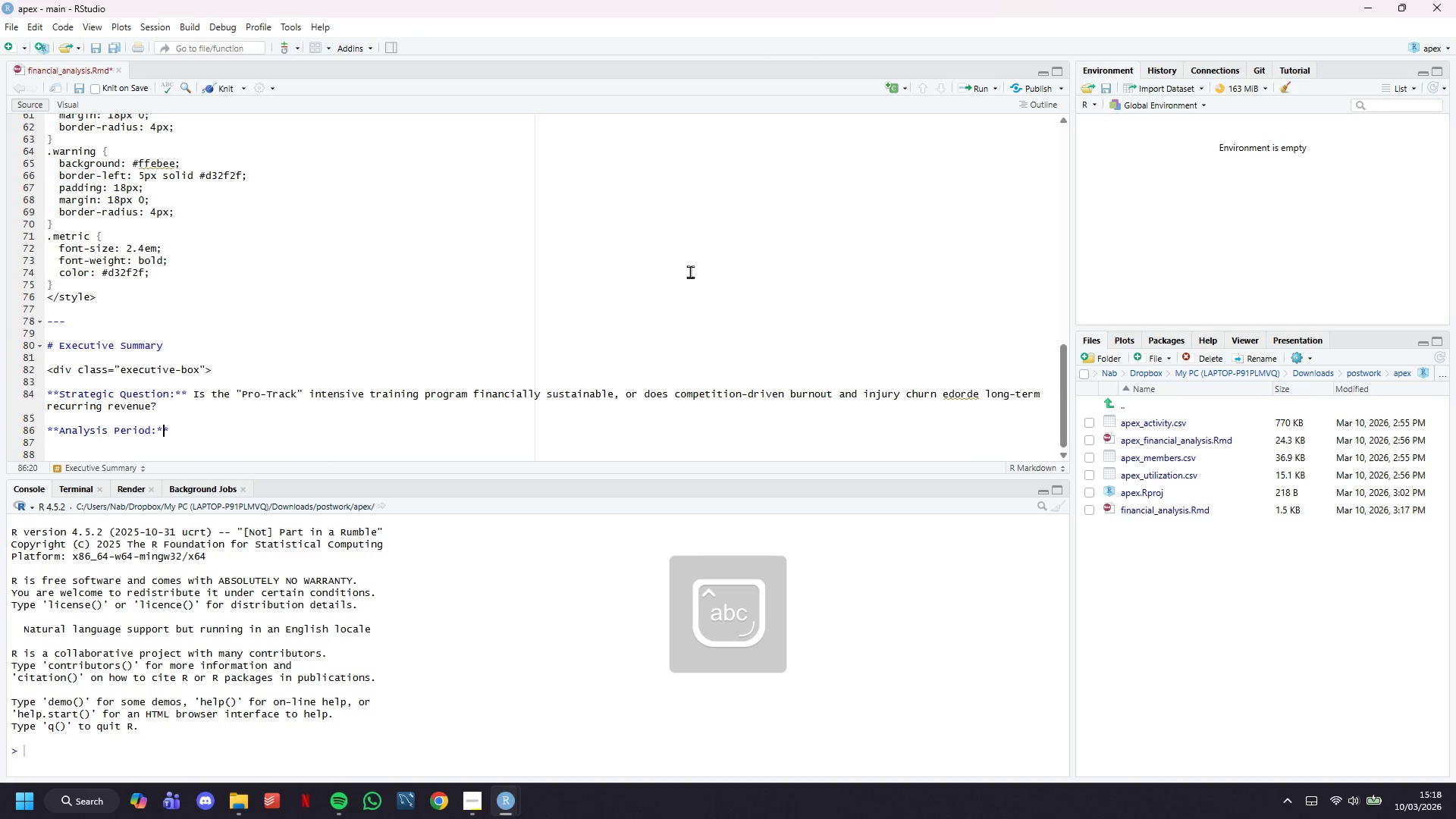 
key(ArrowRight)
 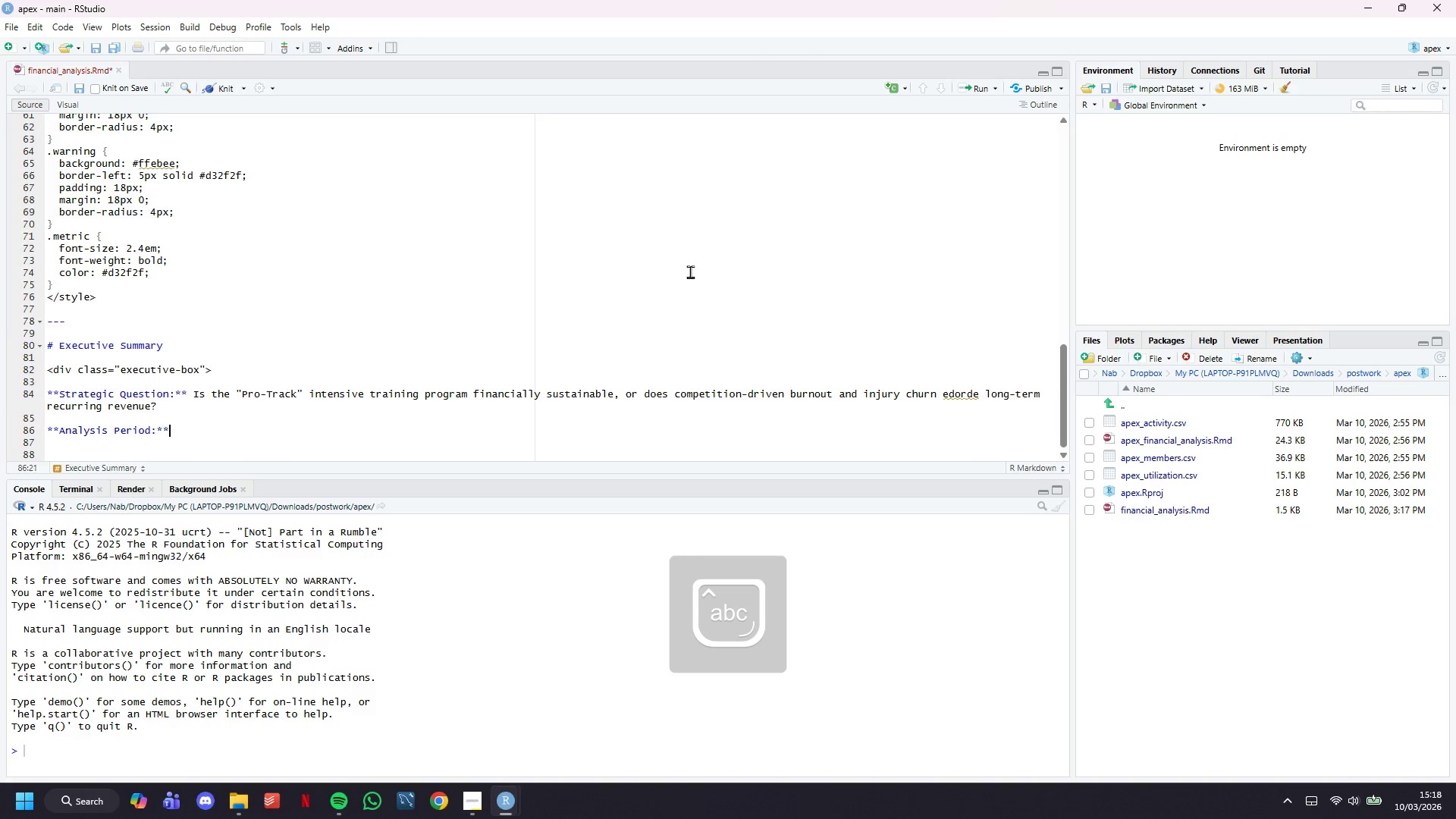 
key(ArrowRight)
 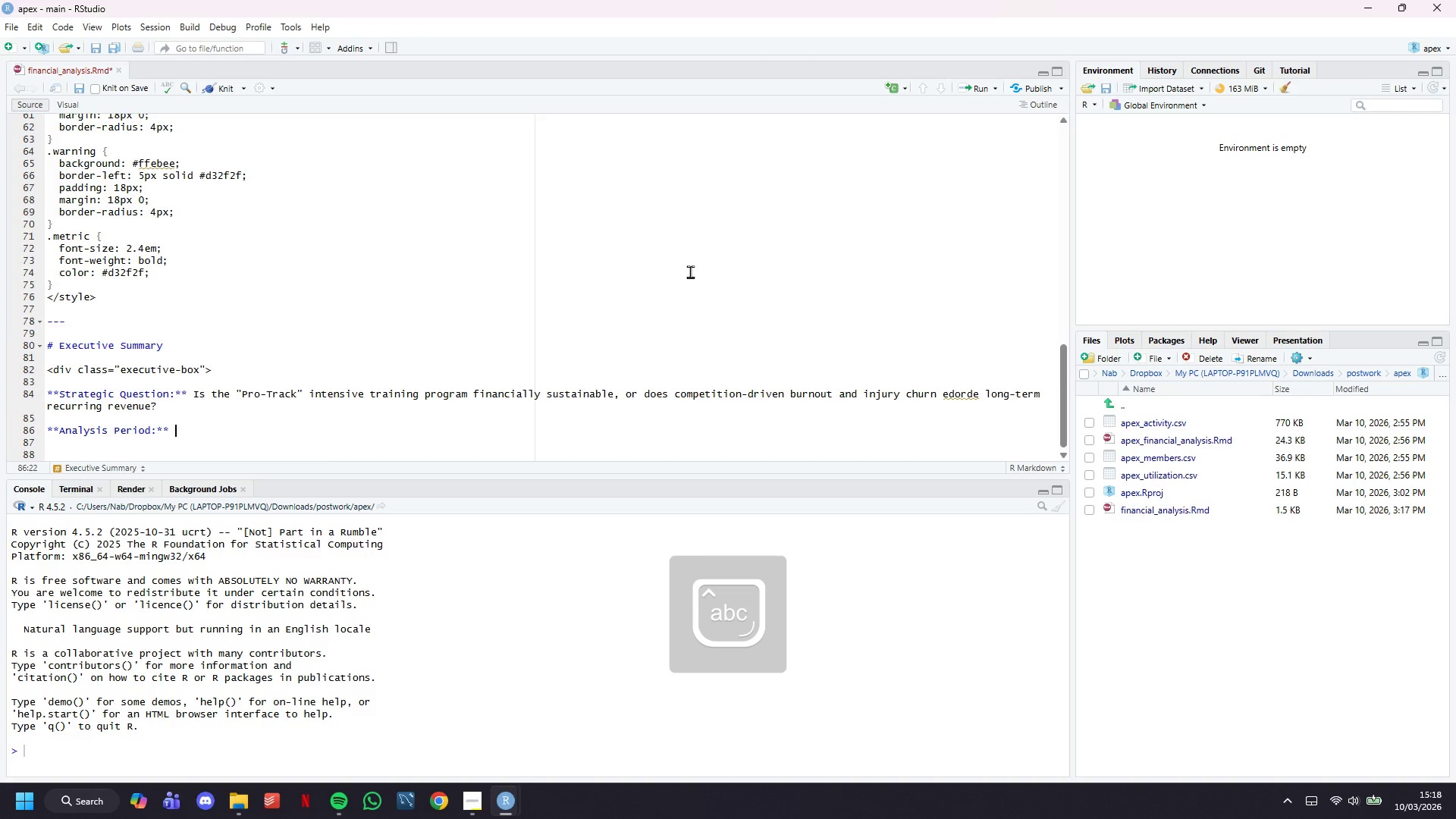 
type( 24 months operational data (2022-2023))
 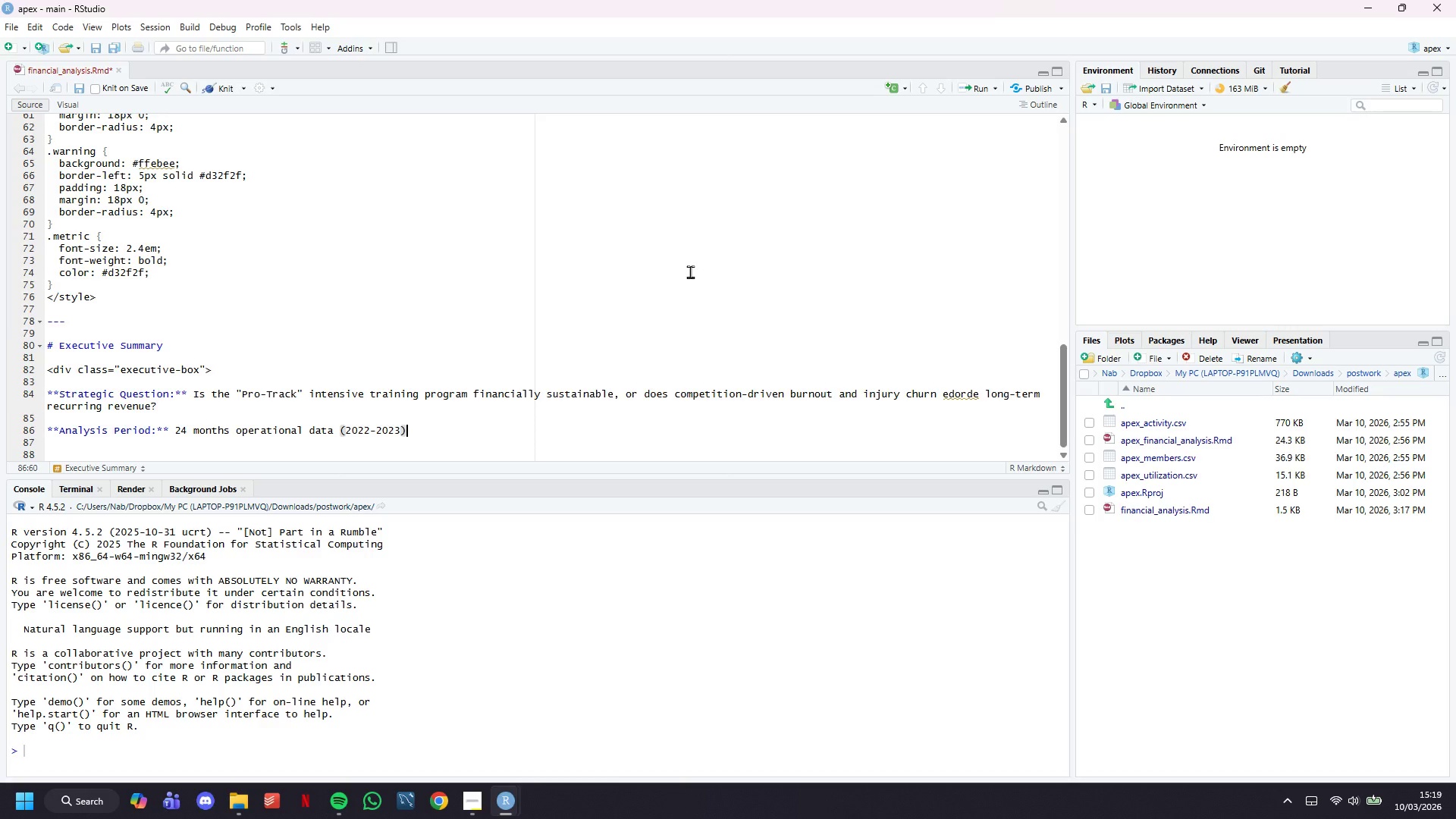 
 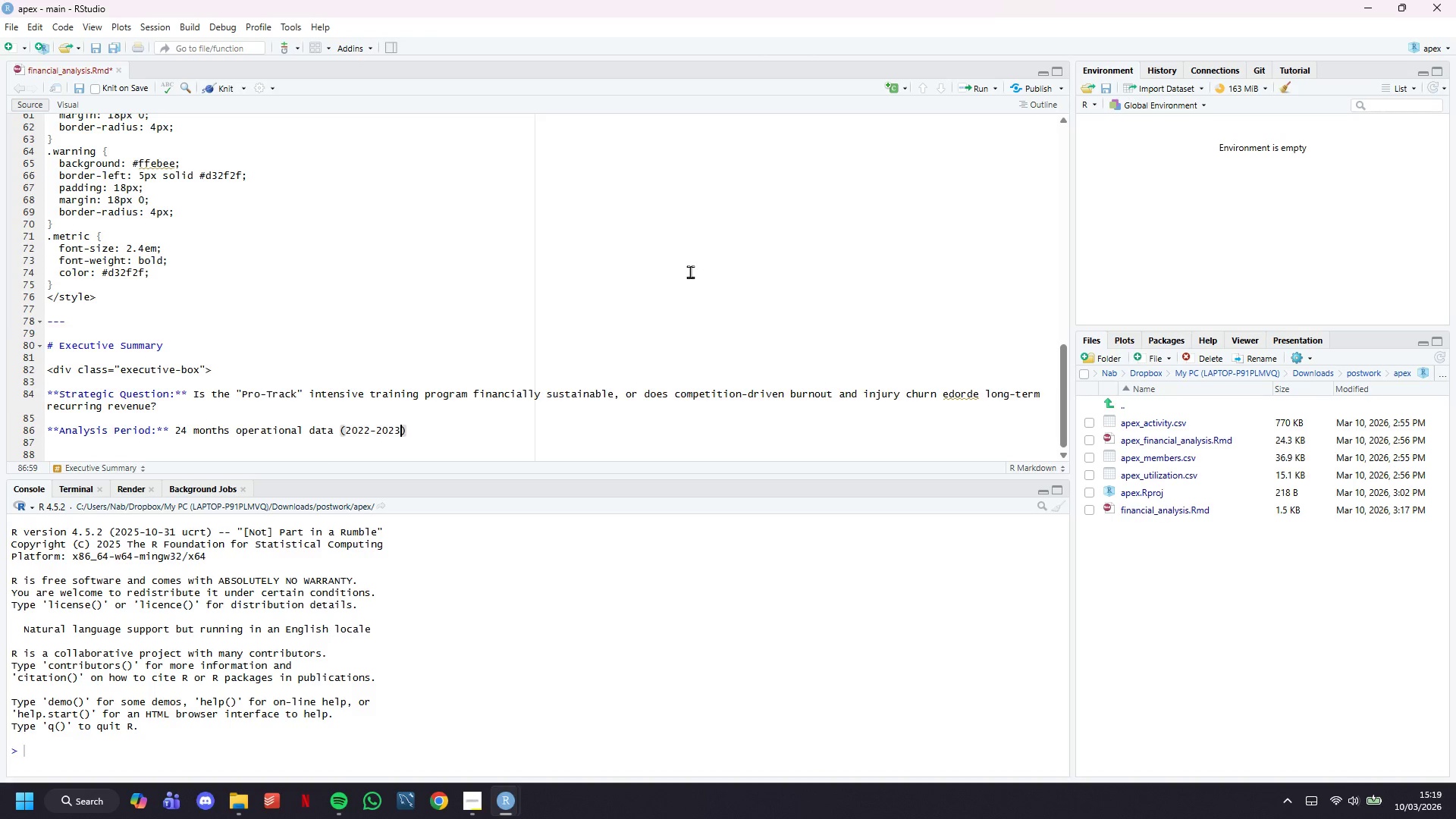 
key(Enter)
 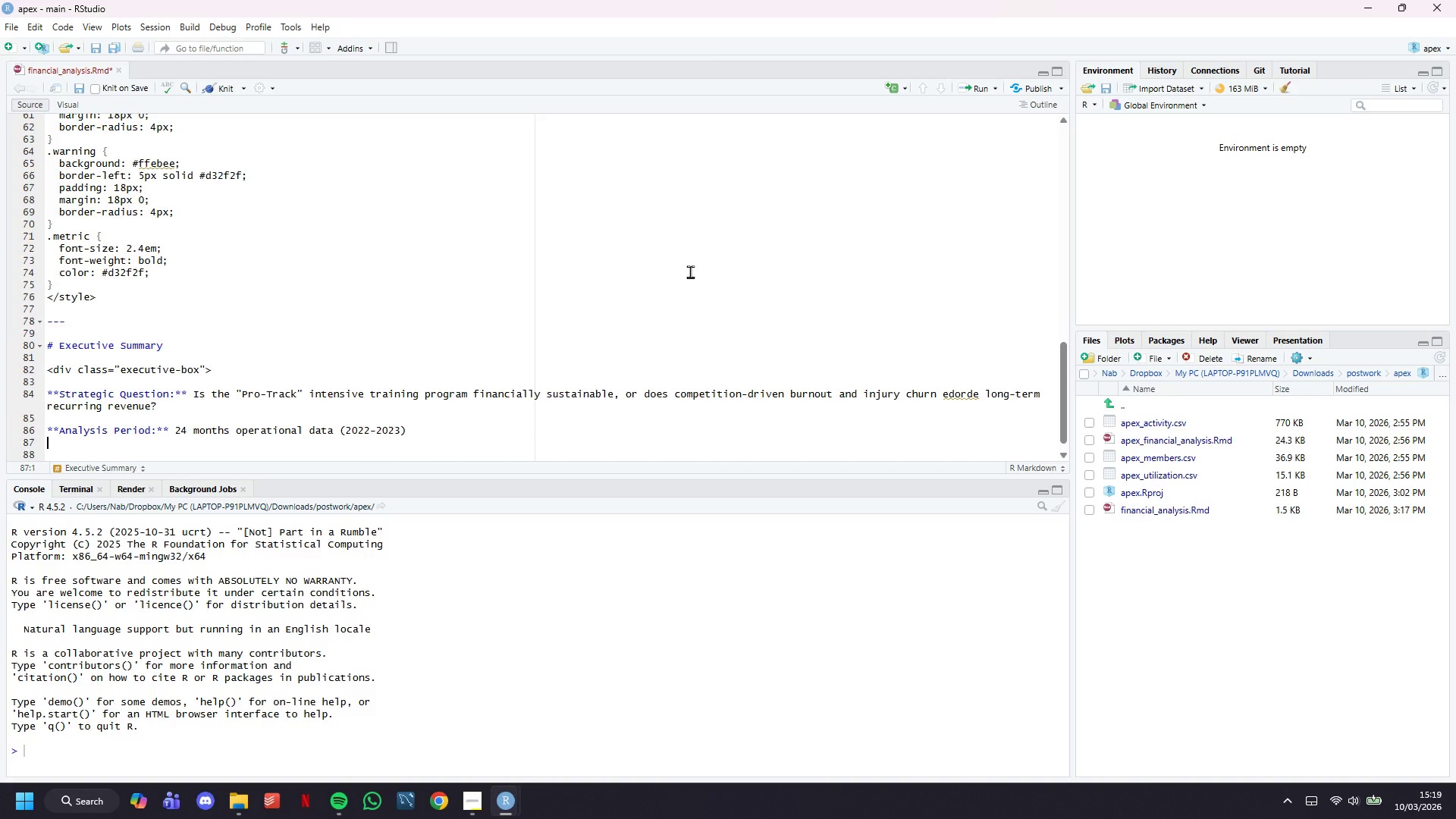 
key(Enter)
 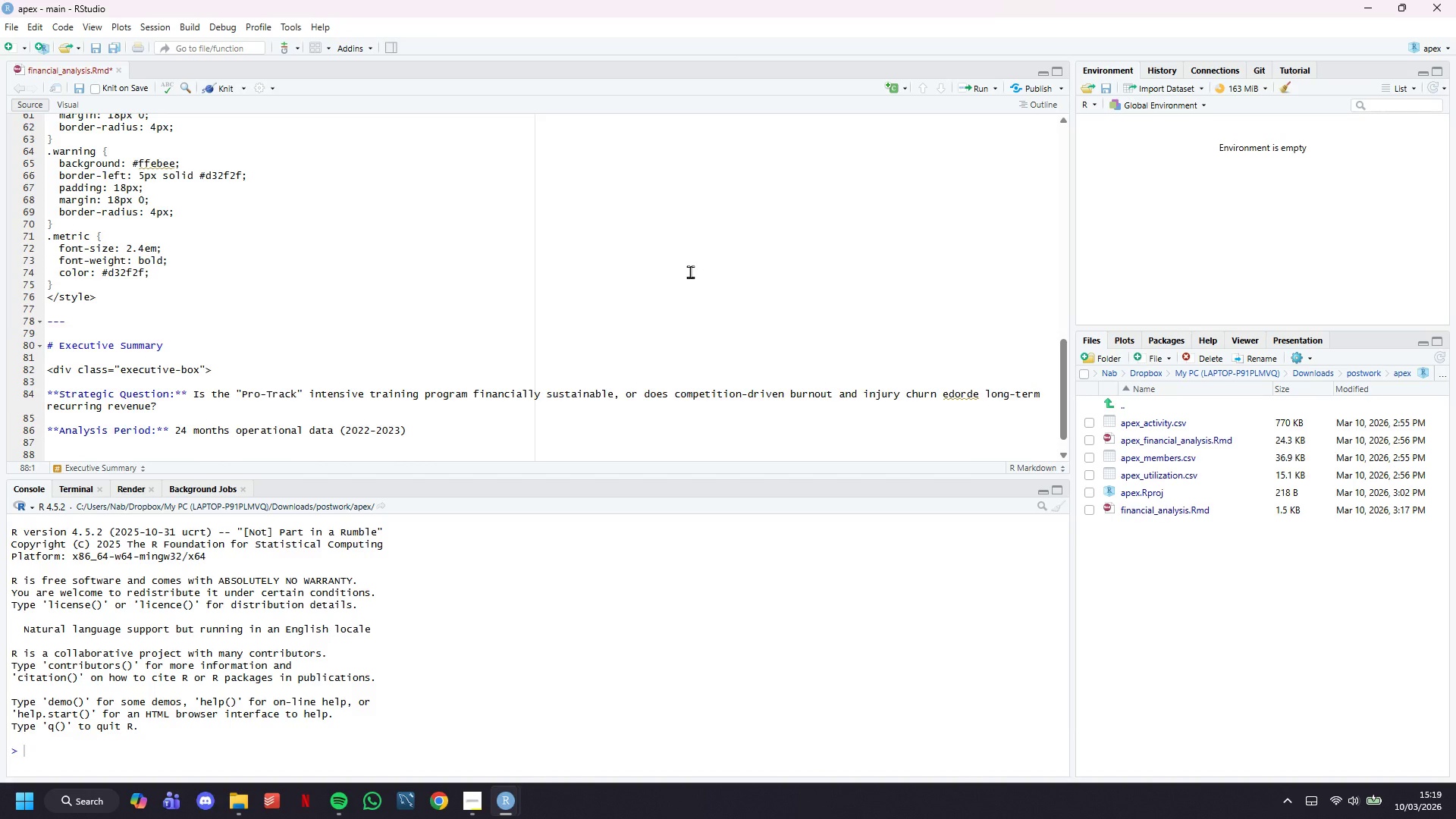 
scroll: coordinate [282, 331], scroll_direction: down, amount: 10.0
 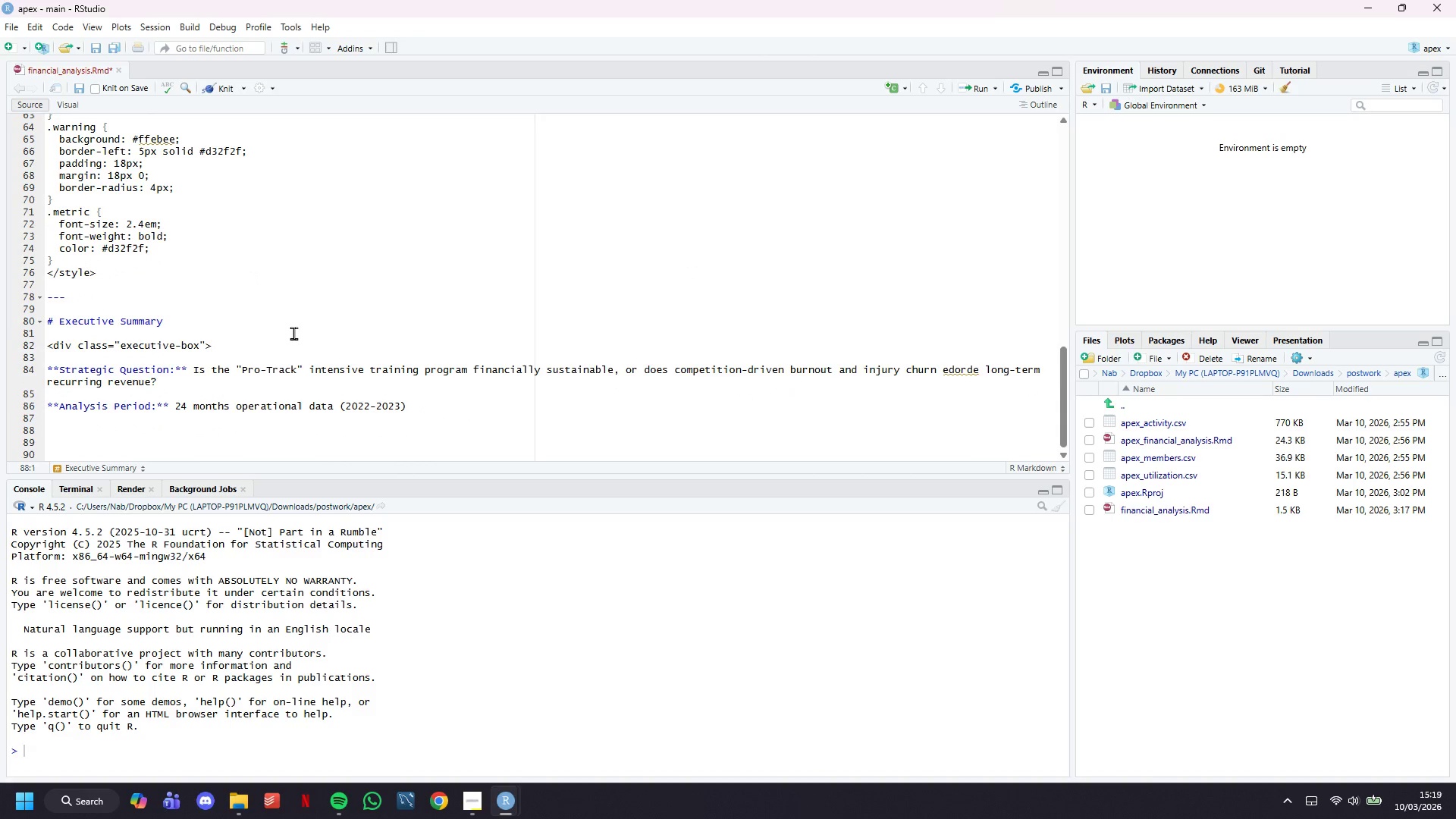 
type(****)
 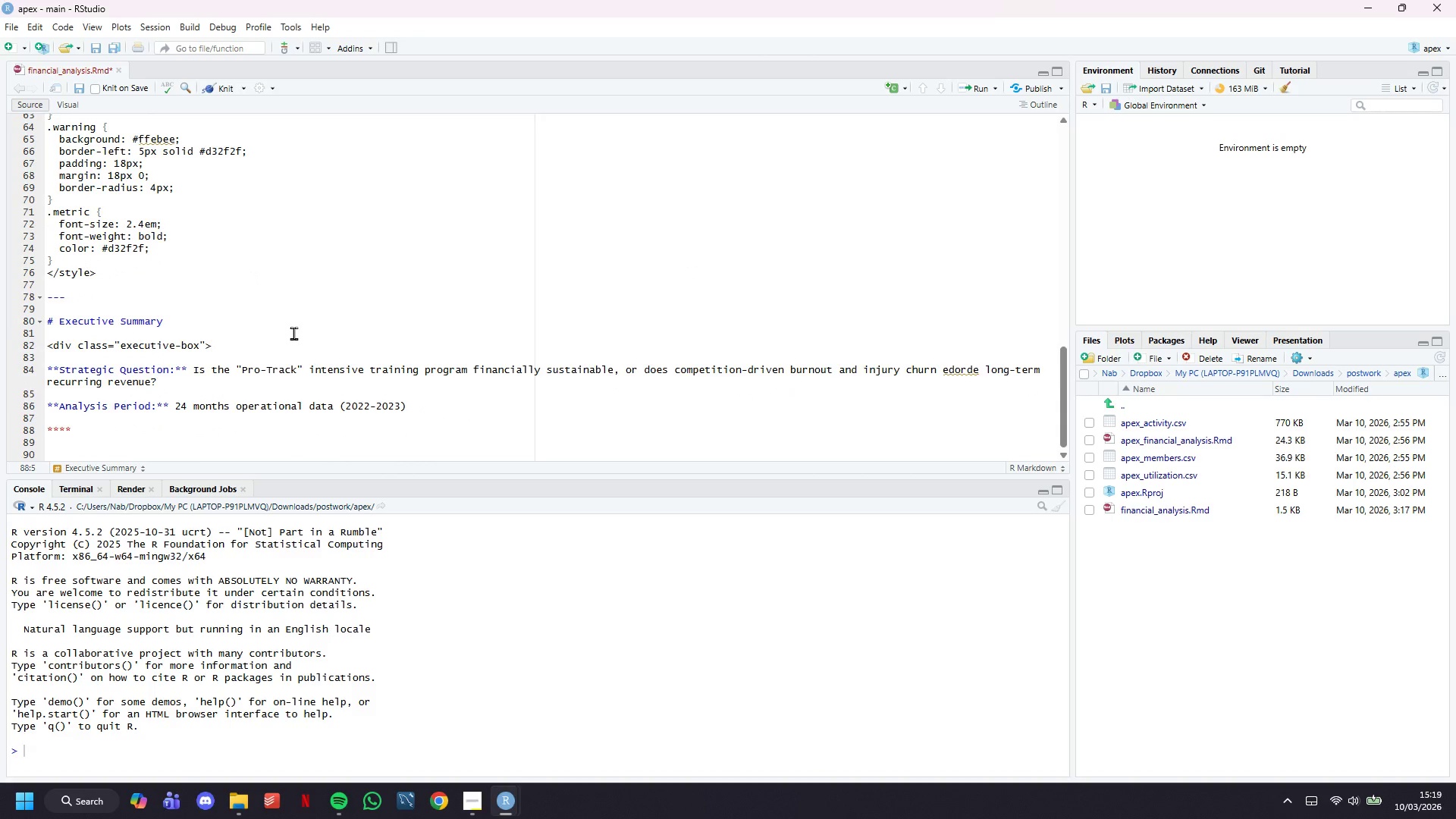 
key(ArrowLeft)
 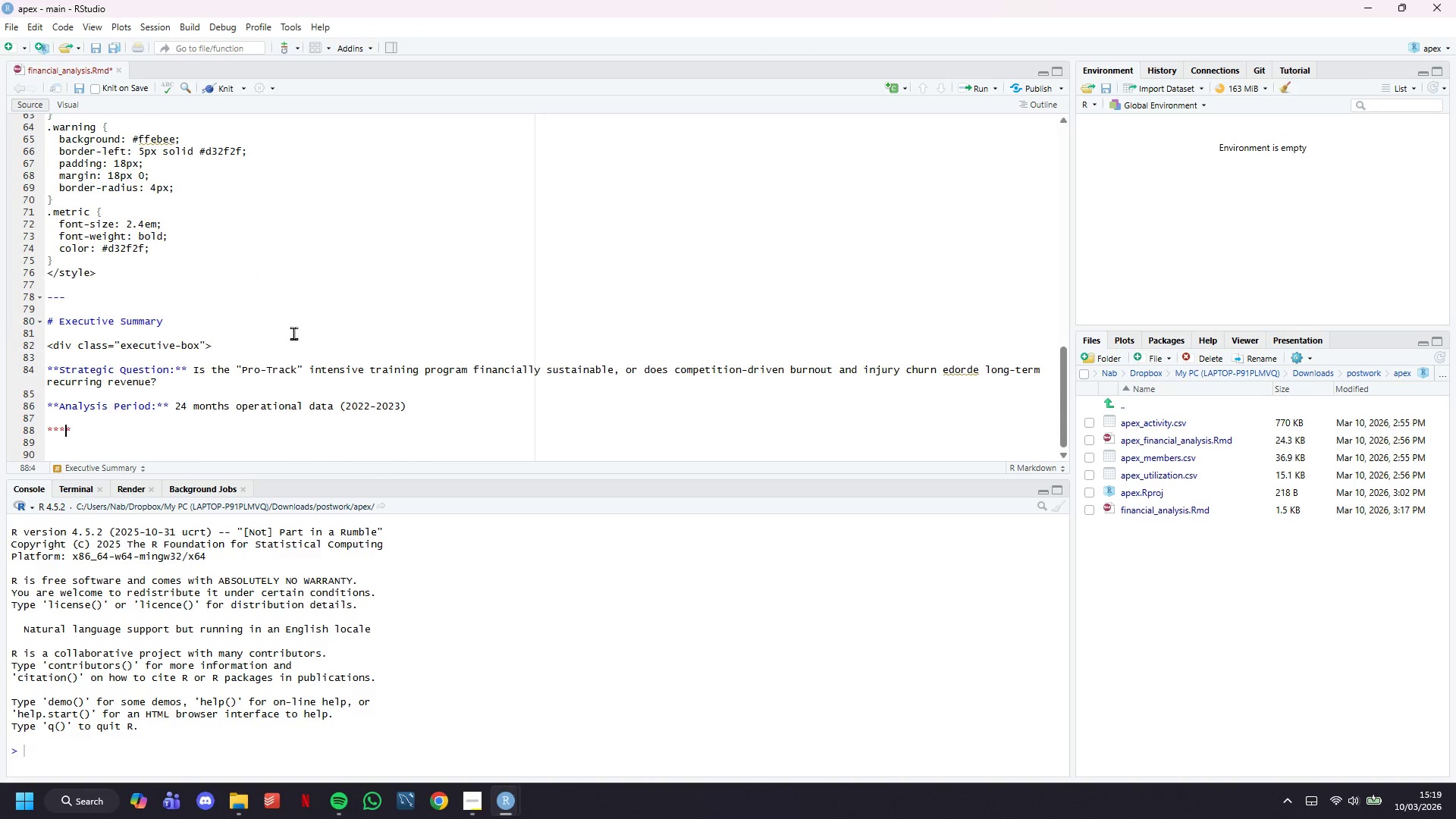 
key(ArrowLeft)
 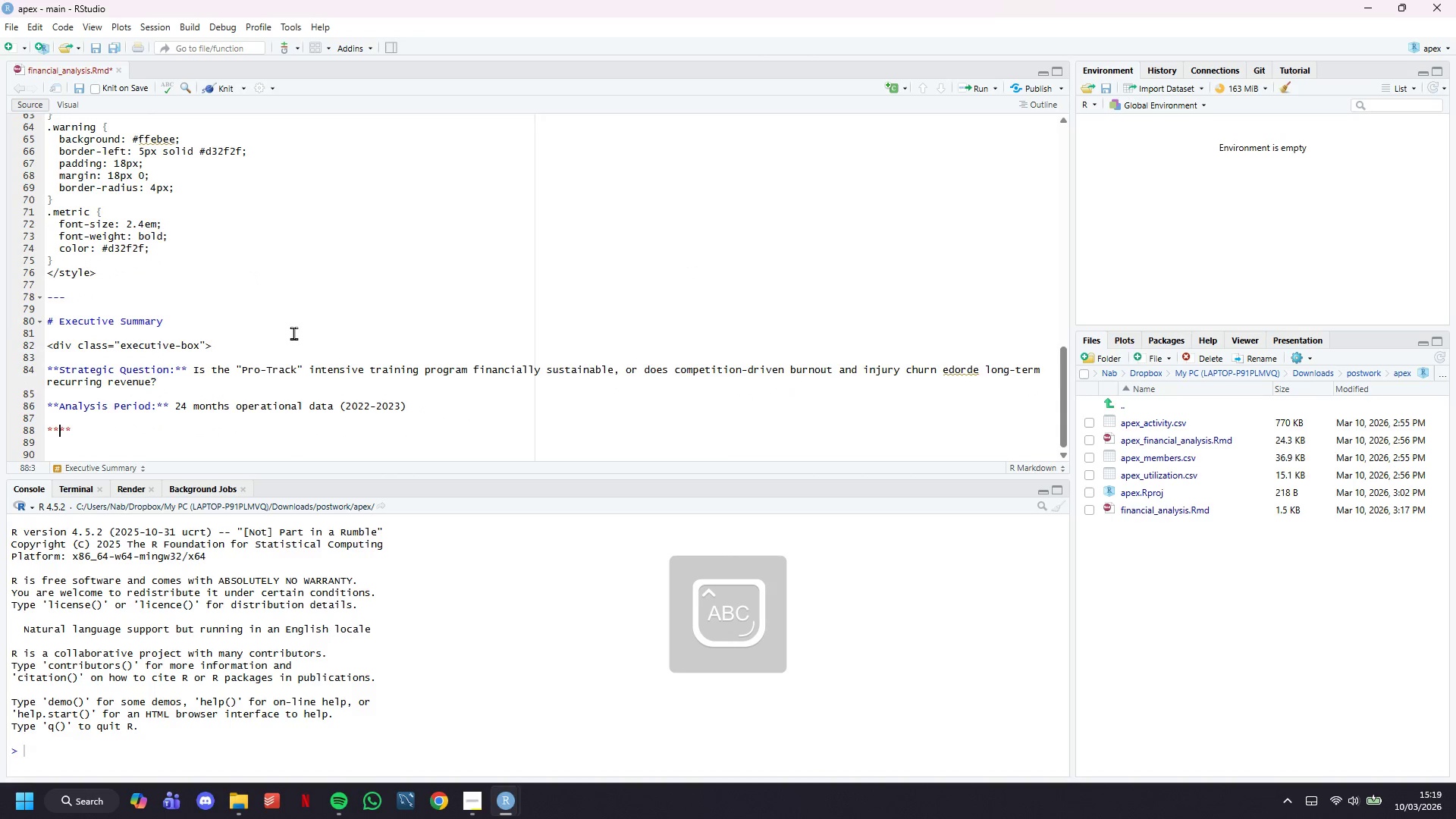 
type(Data Sources:)
 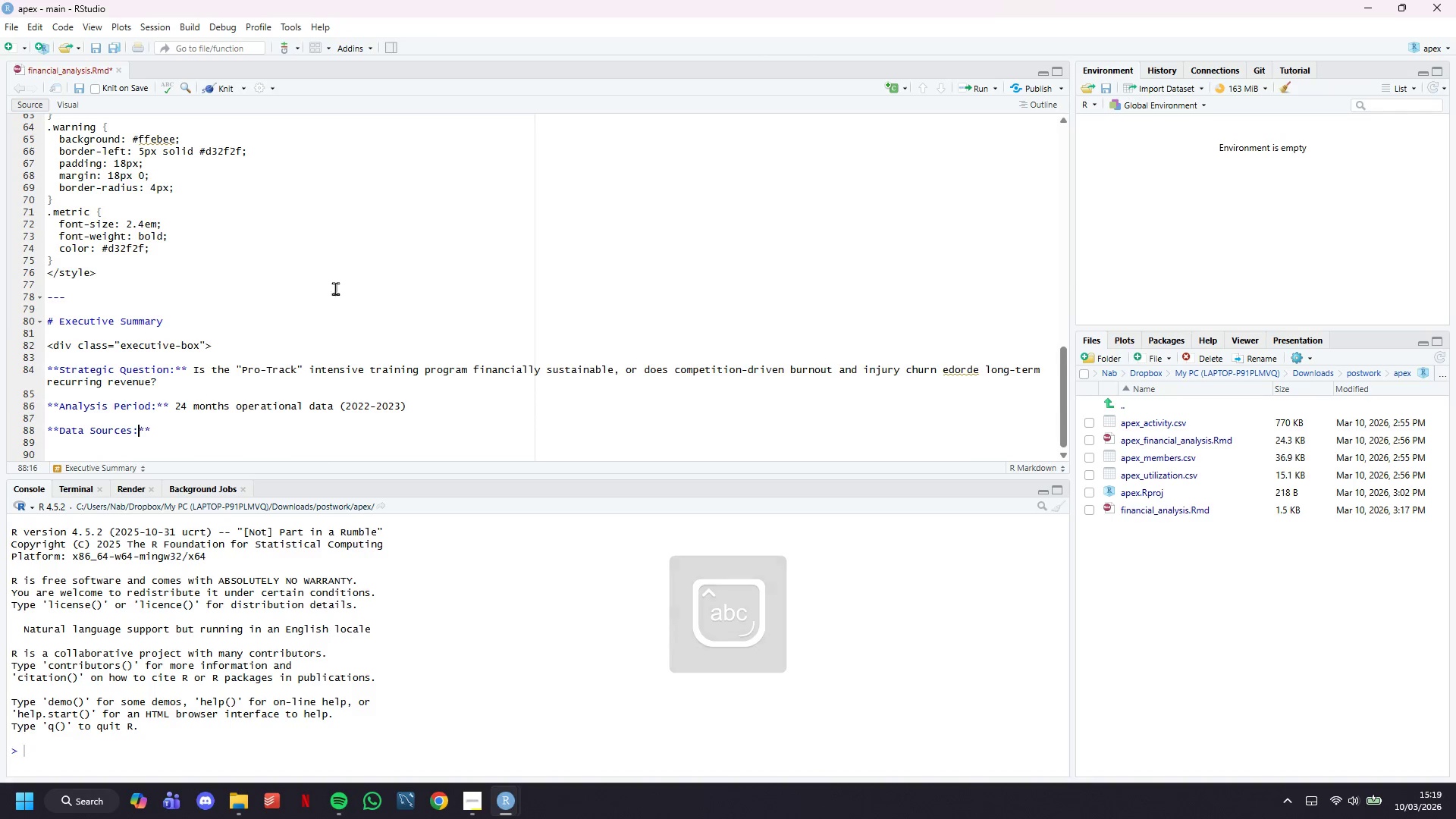 
left_click([218, 94])
 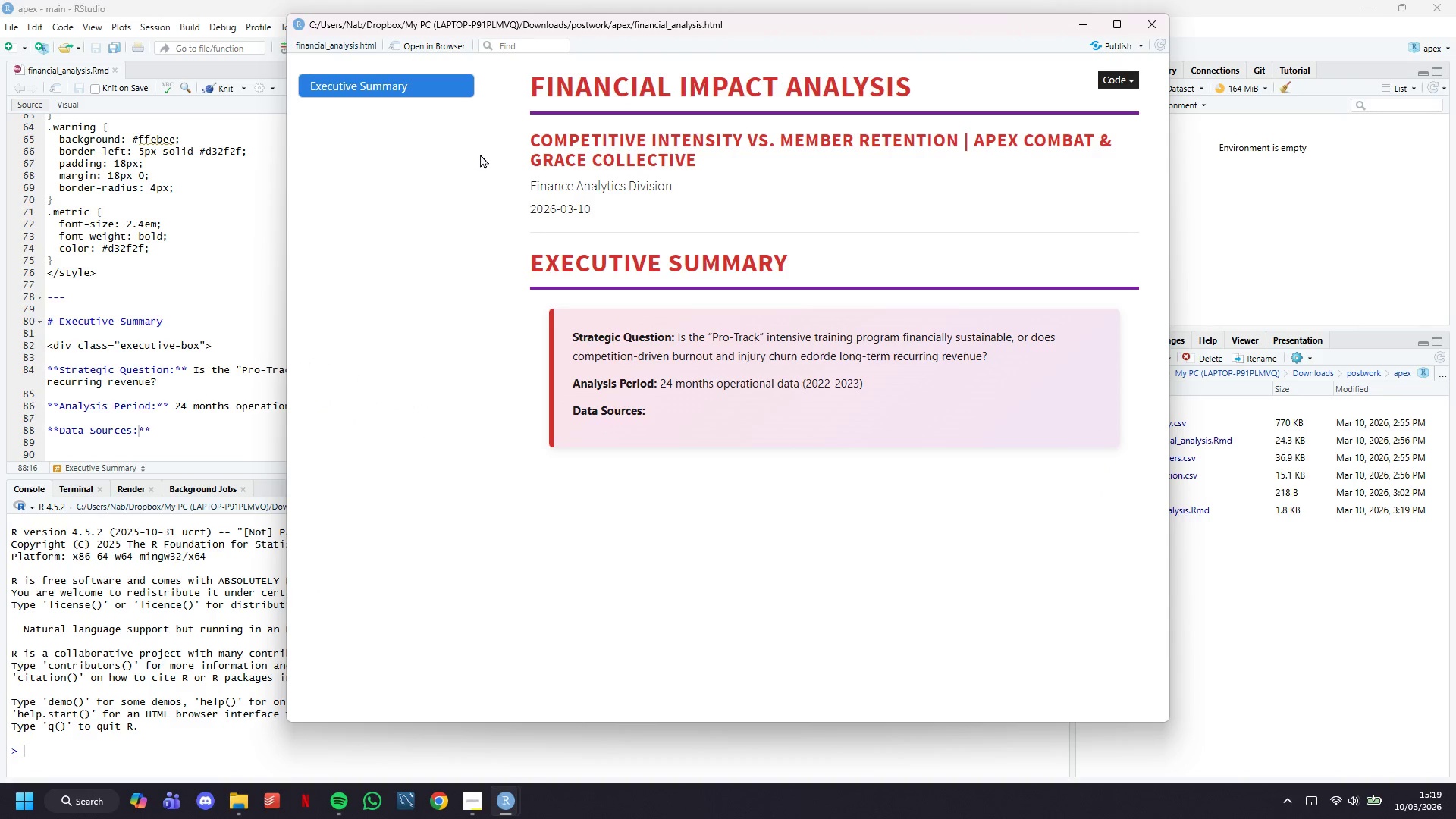 
wait(7.53)
 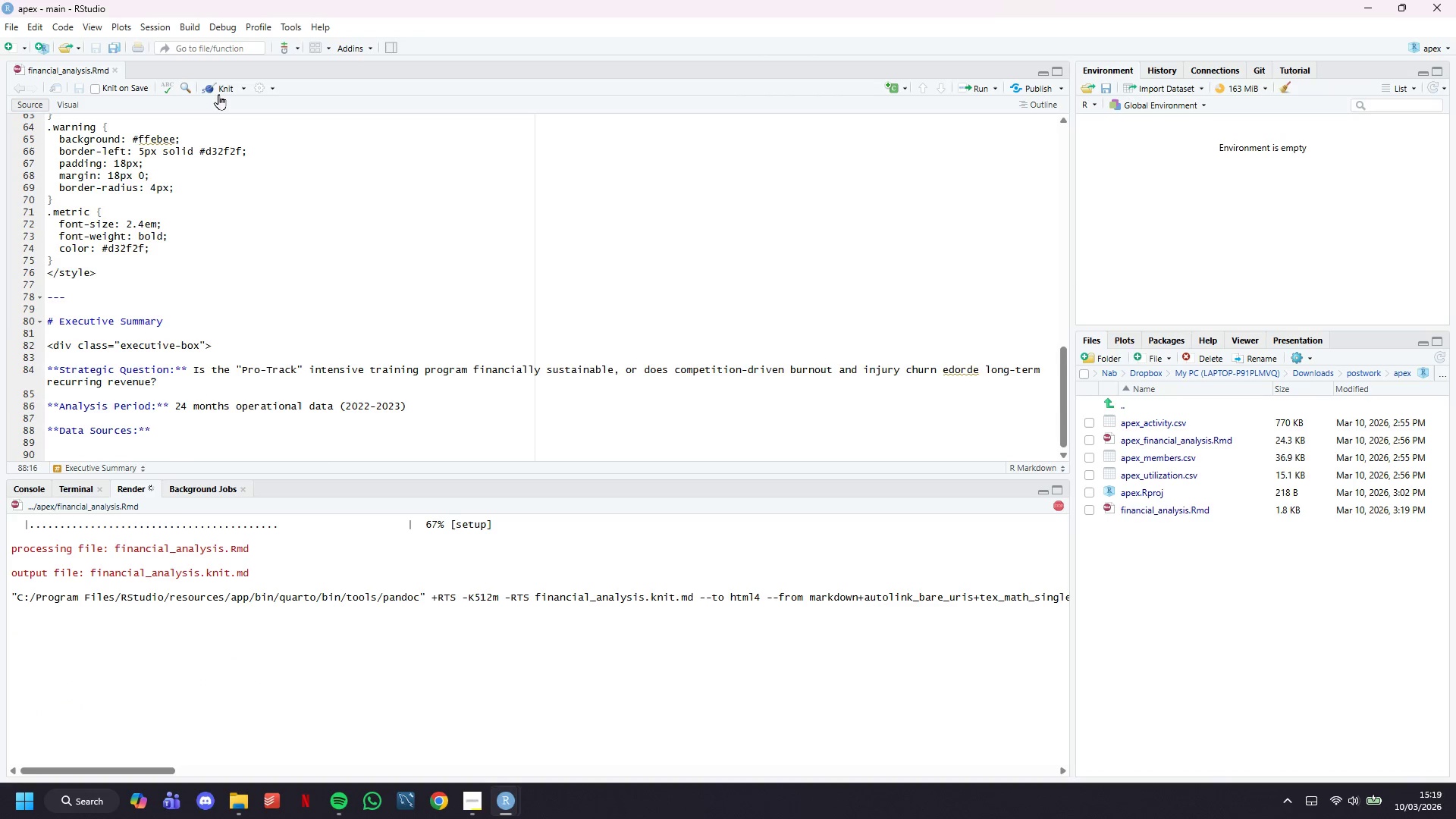 
left_click([124, 318])
 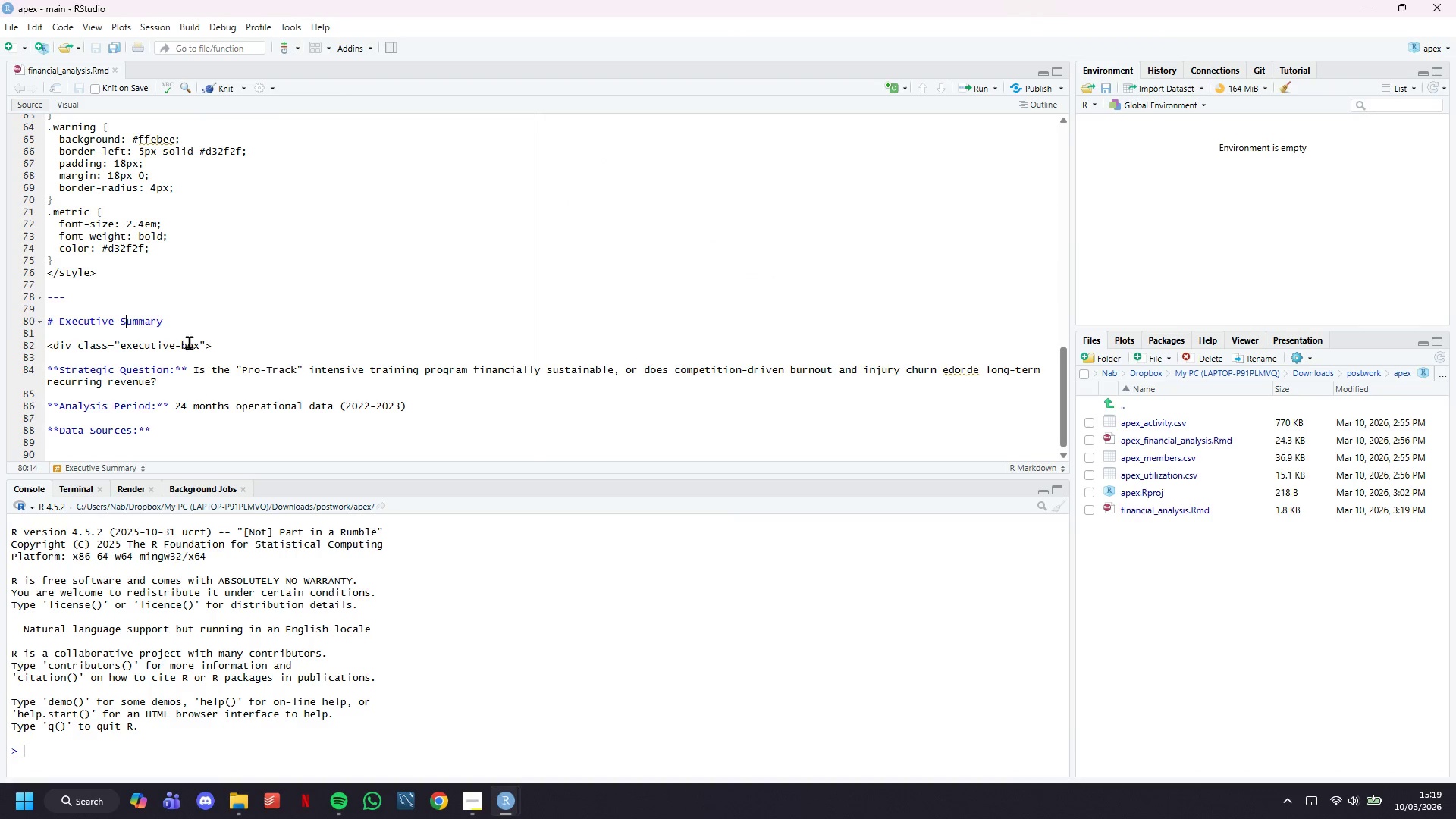 
left_click([225, 436])
 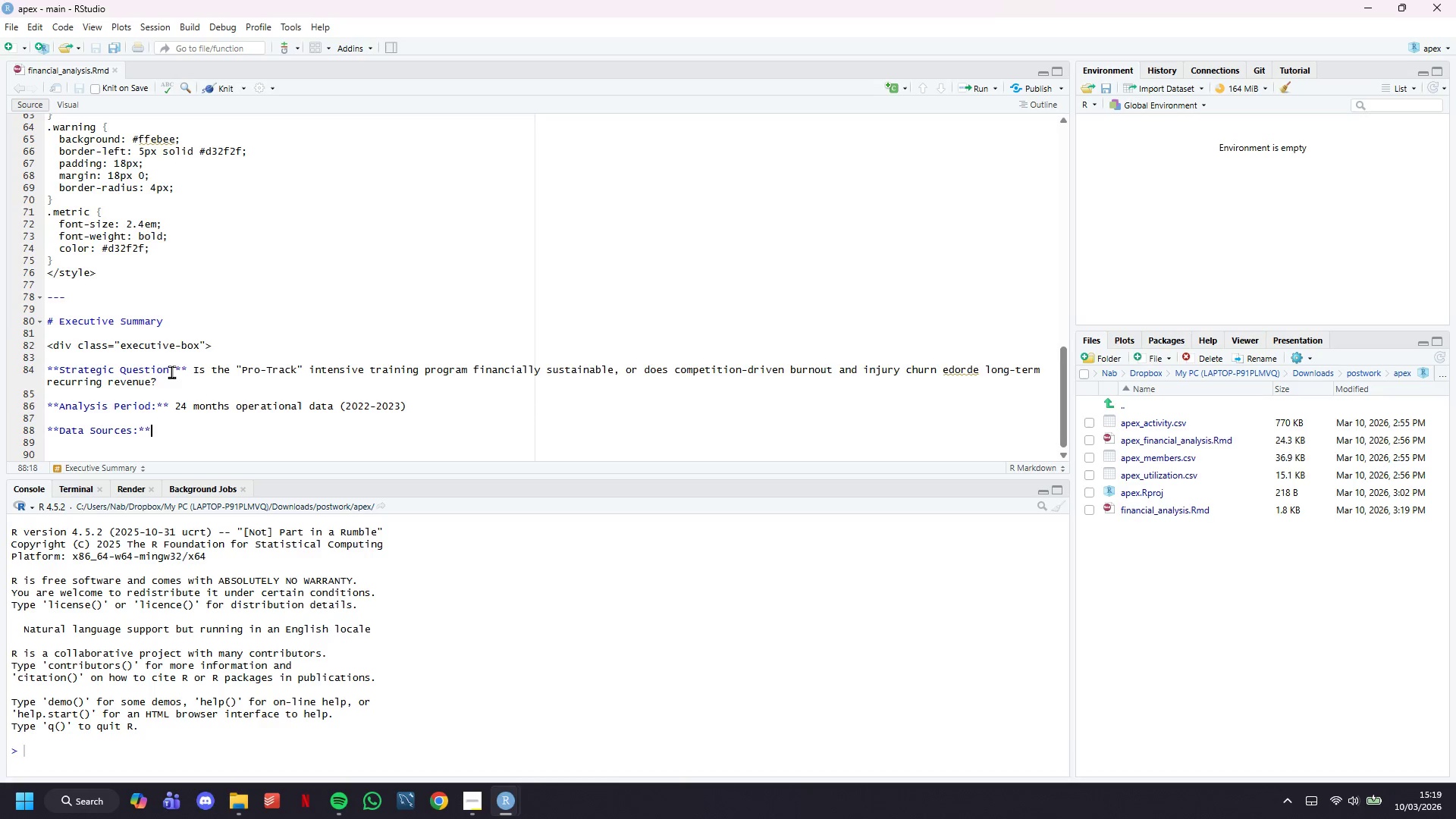 
scroll: coordinate [189, 342], scroll_direction: down, amount: 4.0
 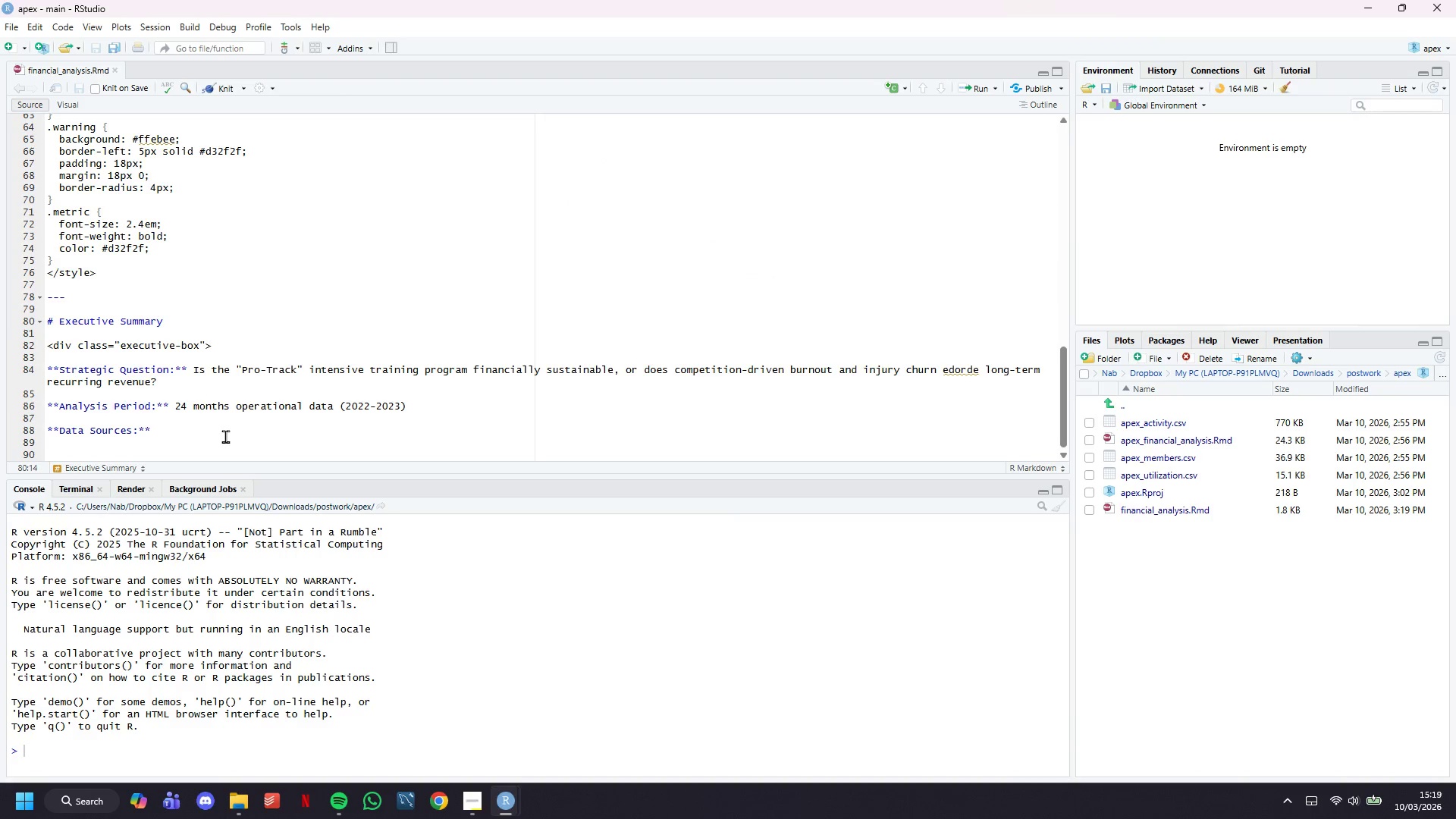 
key(Enter)
 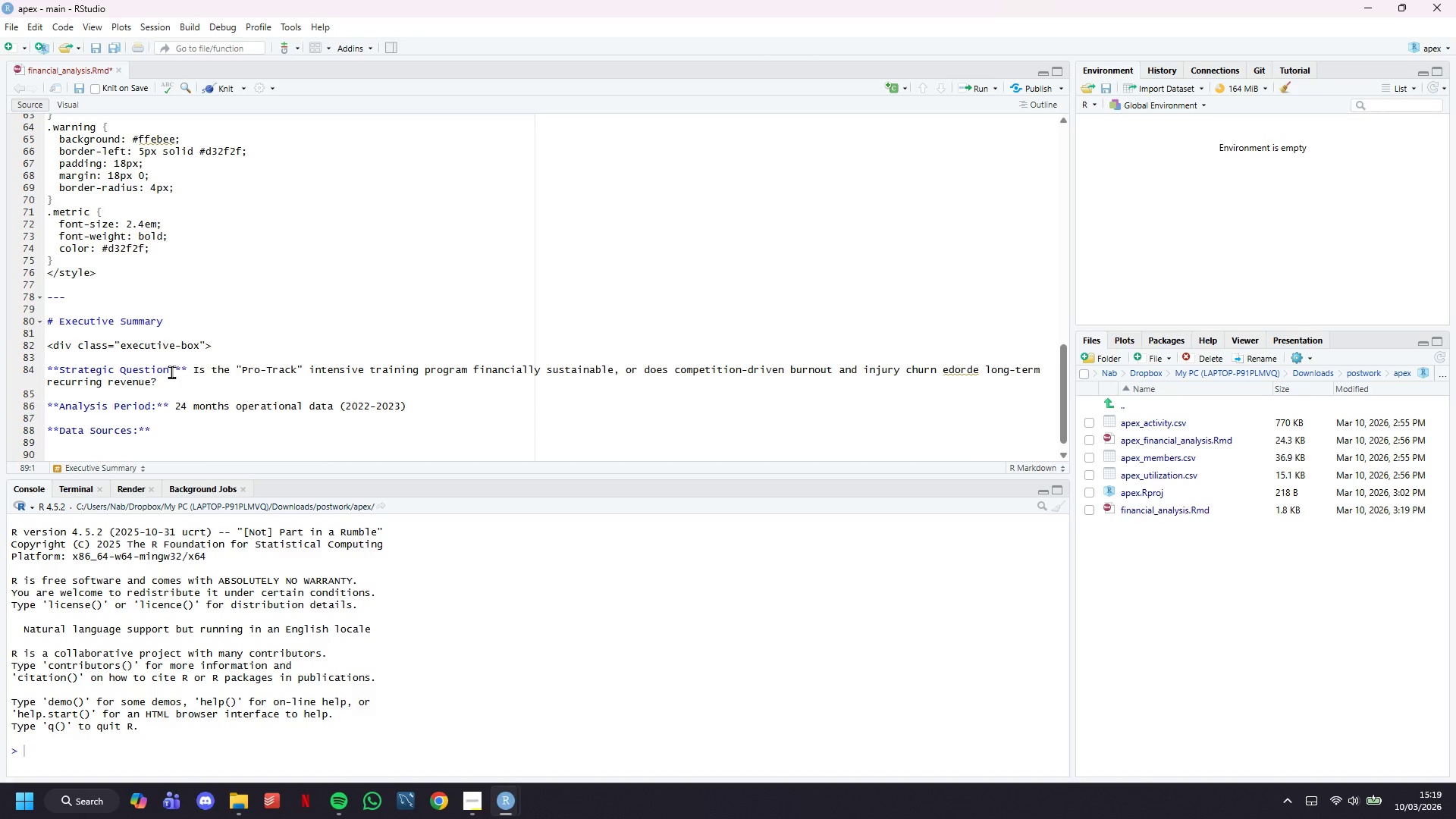 
type(- Member activity tracking (n= 800 members, )
 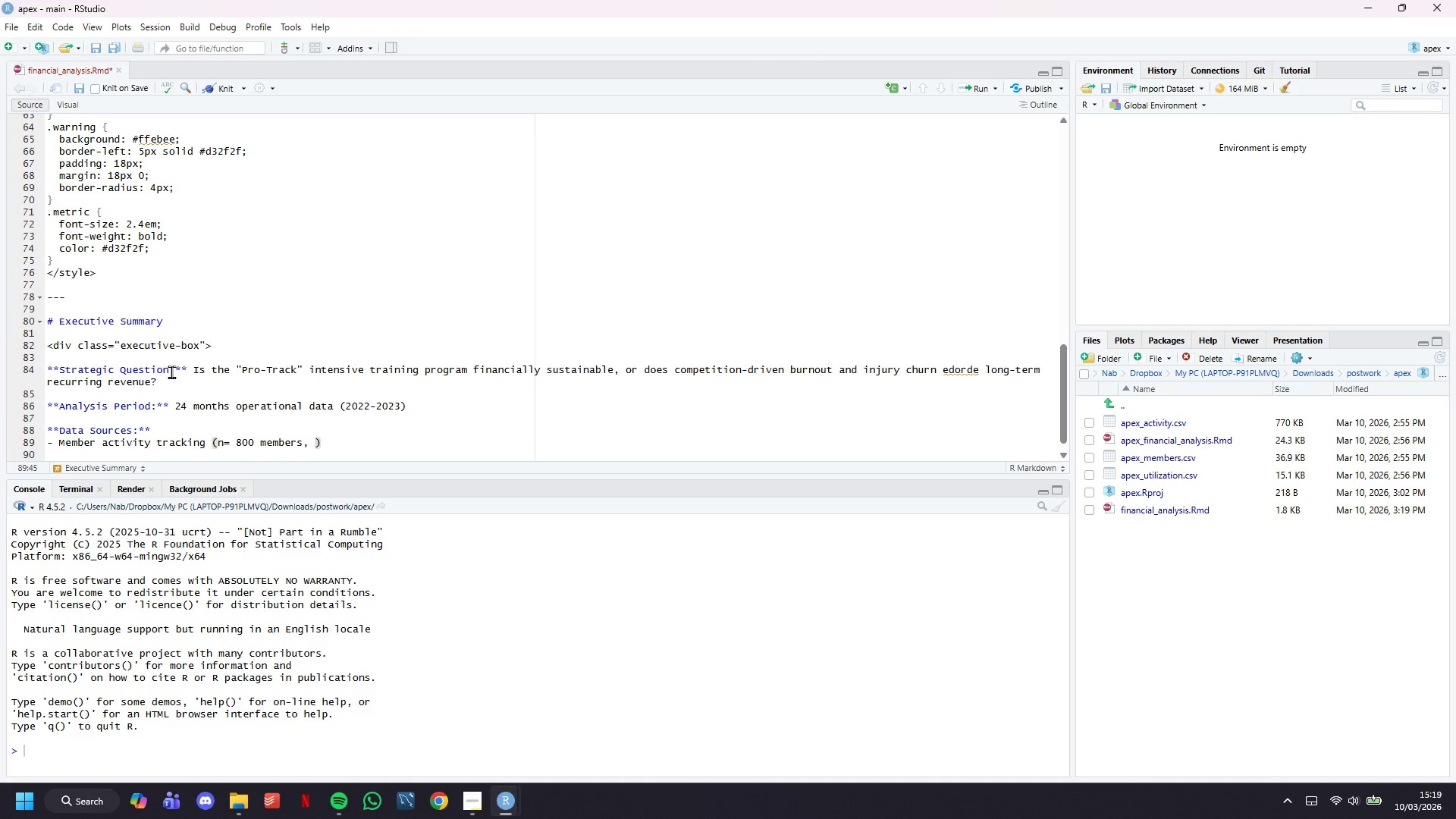 
wait(38.3)
 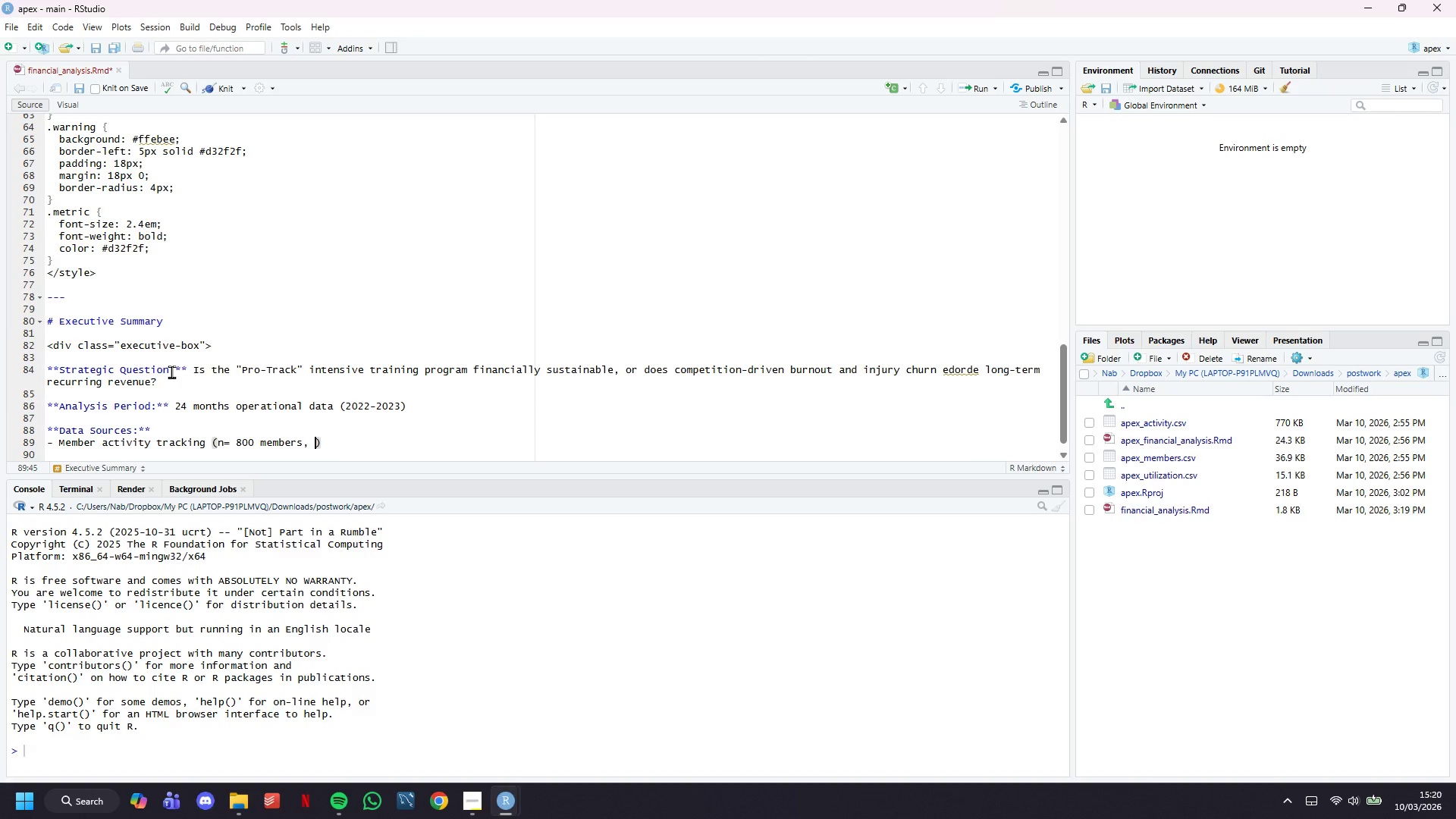 
type(7,844 monthly records)
 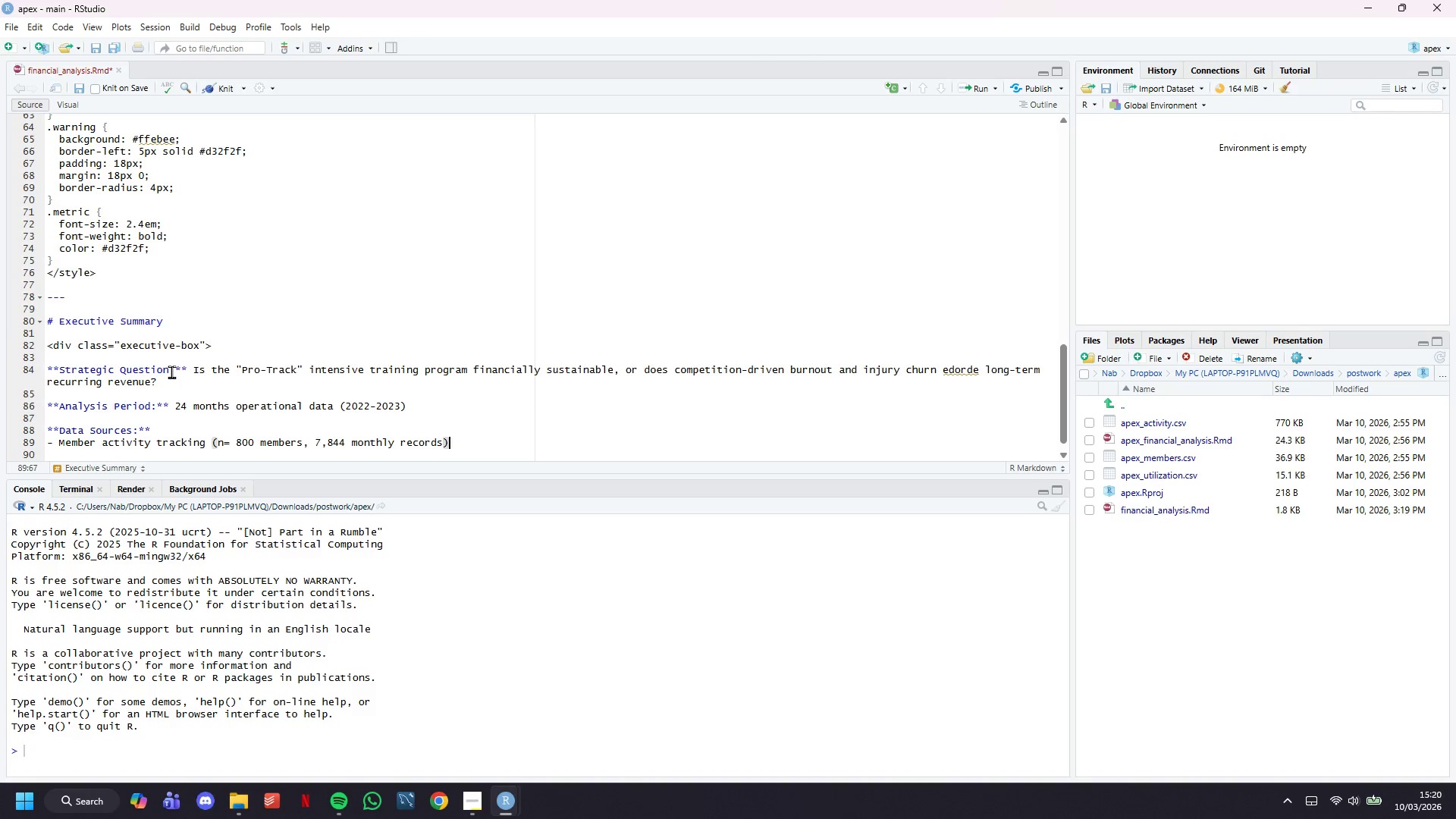 
key(ArrowRight)
 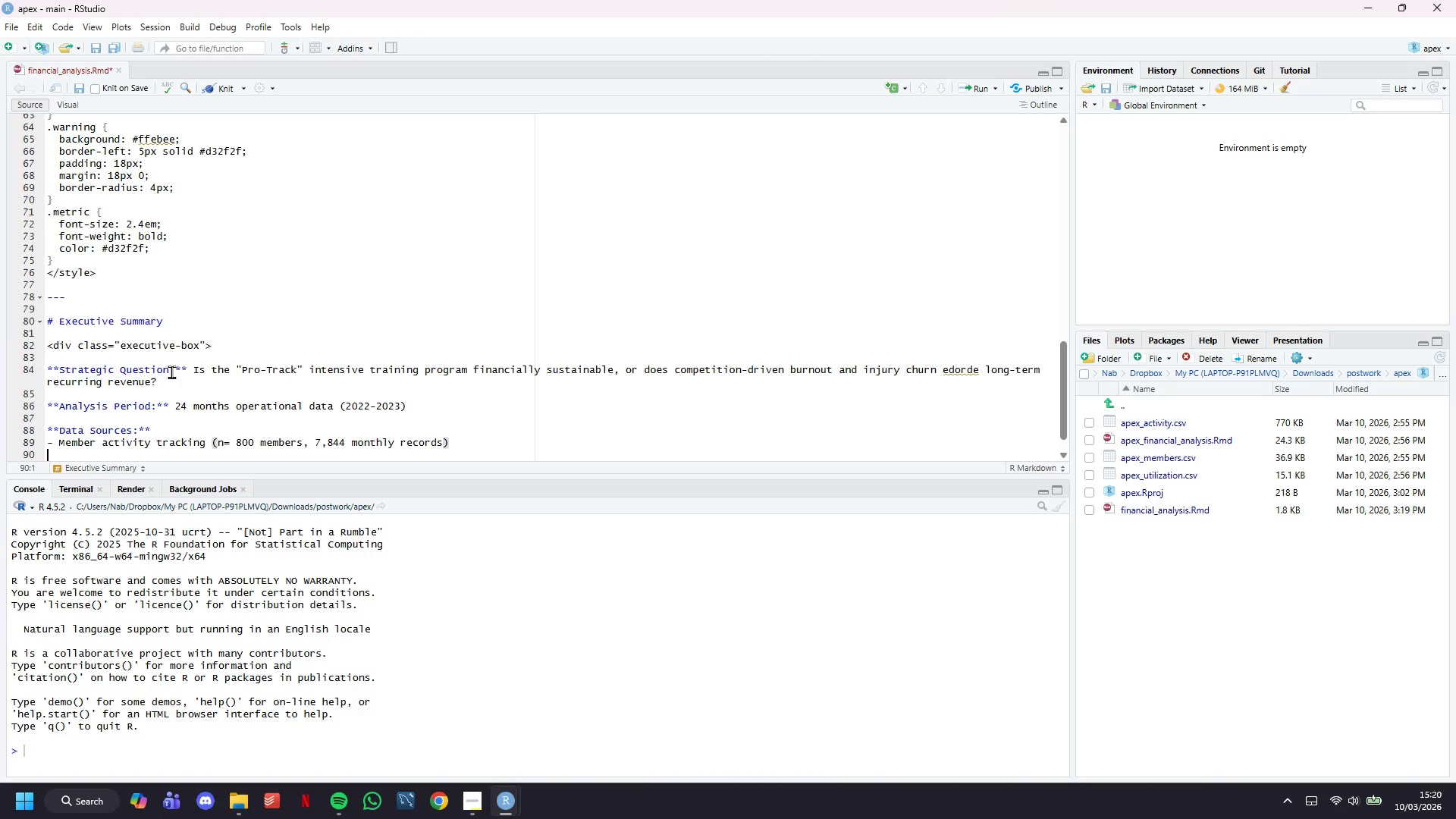 
key(Enter)
 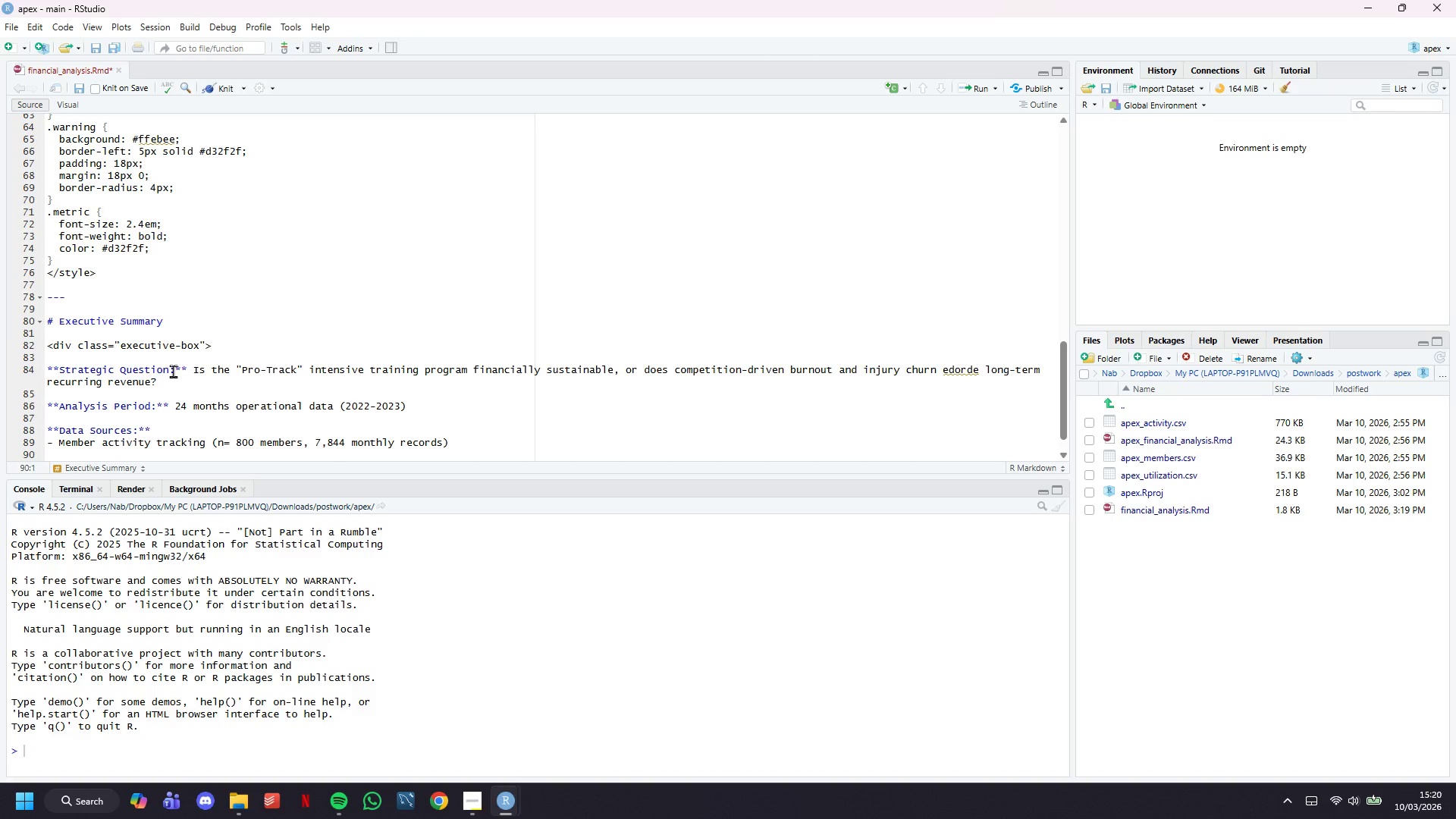 
scroll: coordinate [212, 316], scroll_direction: down, amount: 7.0
 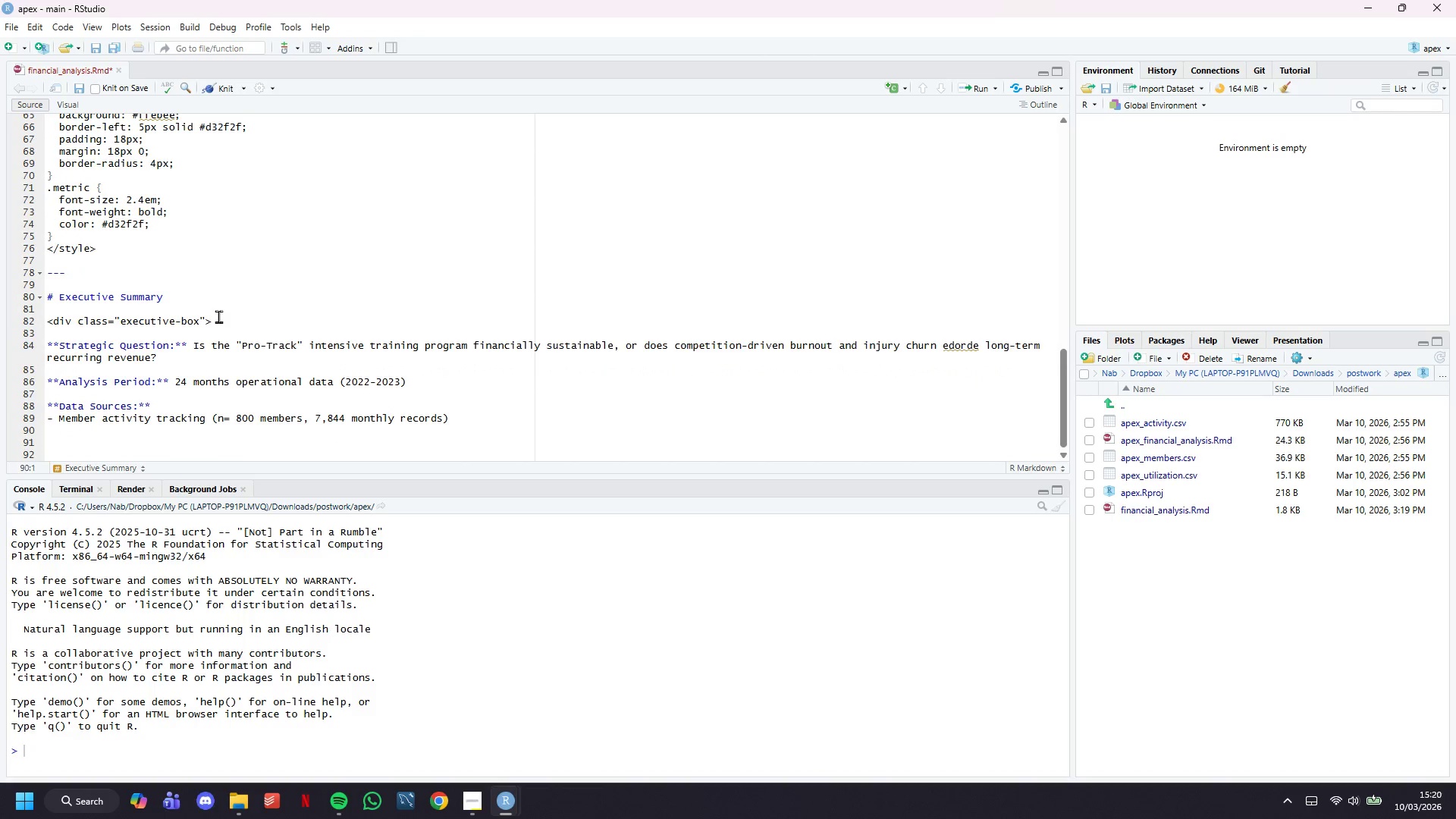 
type(- Revenue streams (recurring membership + competition fees)
 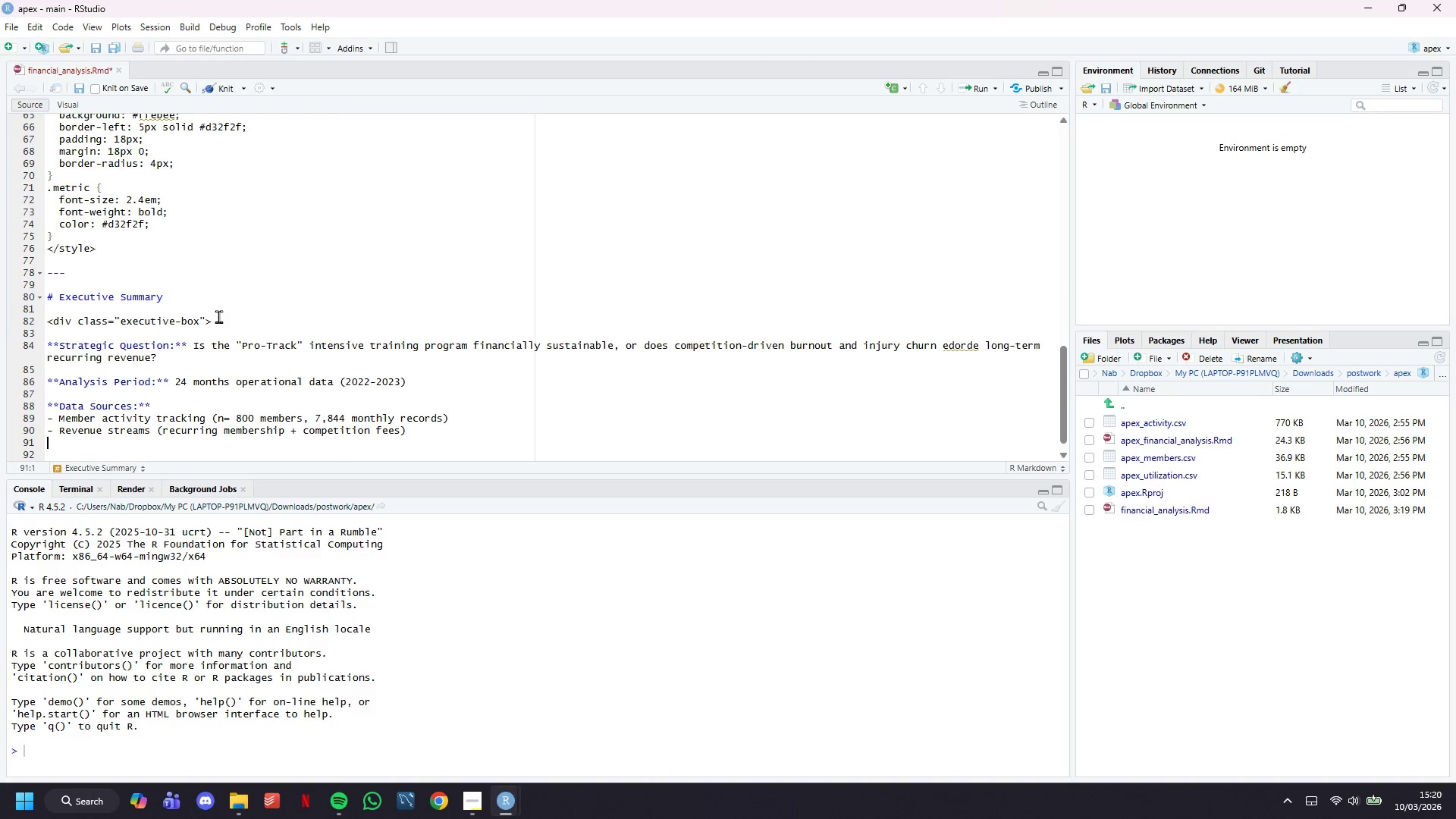 
 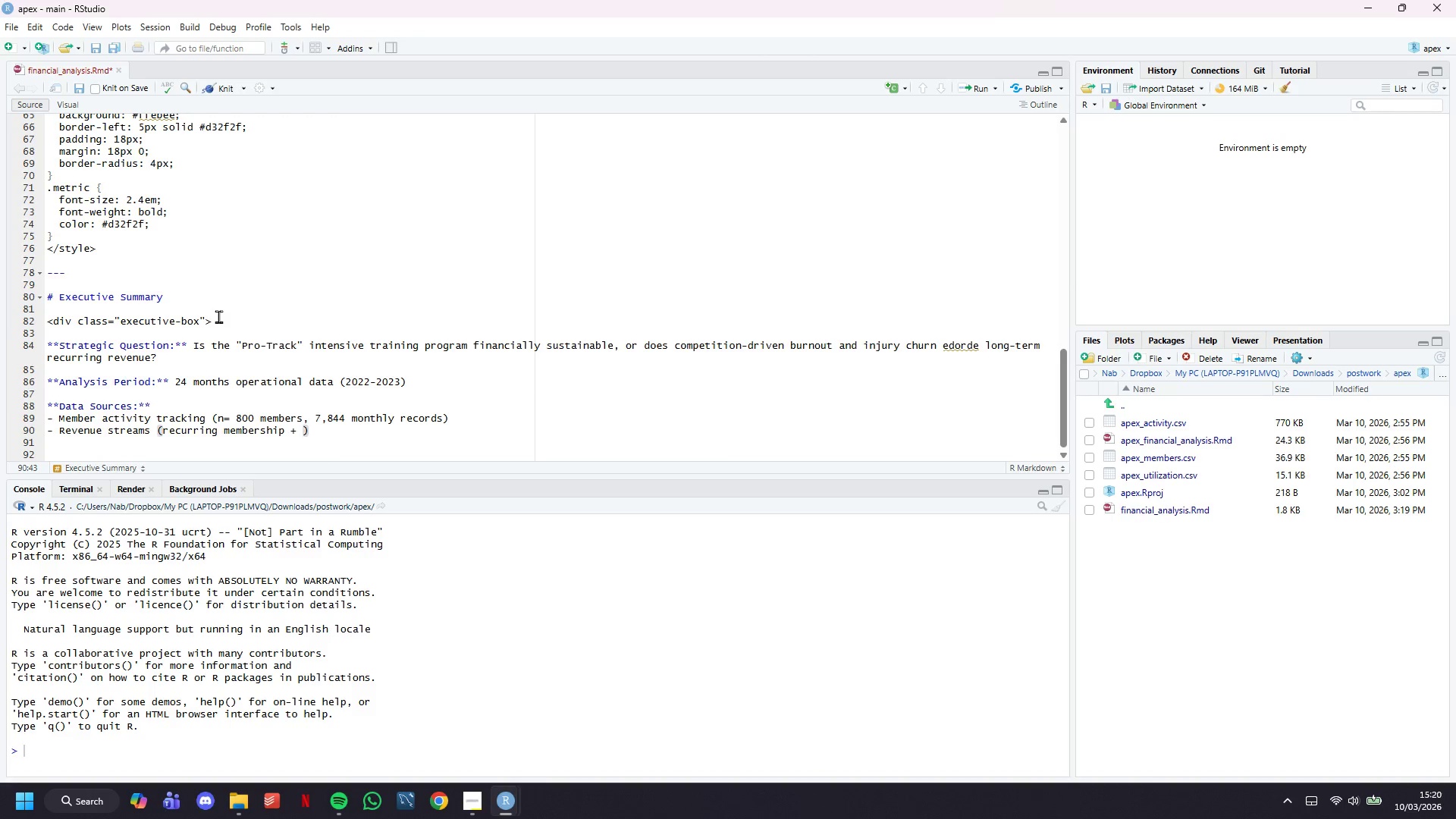 
key(ArrowRight)
 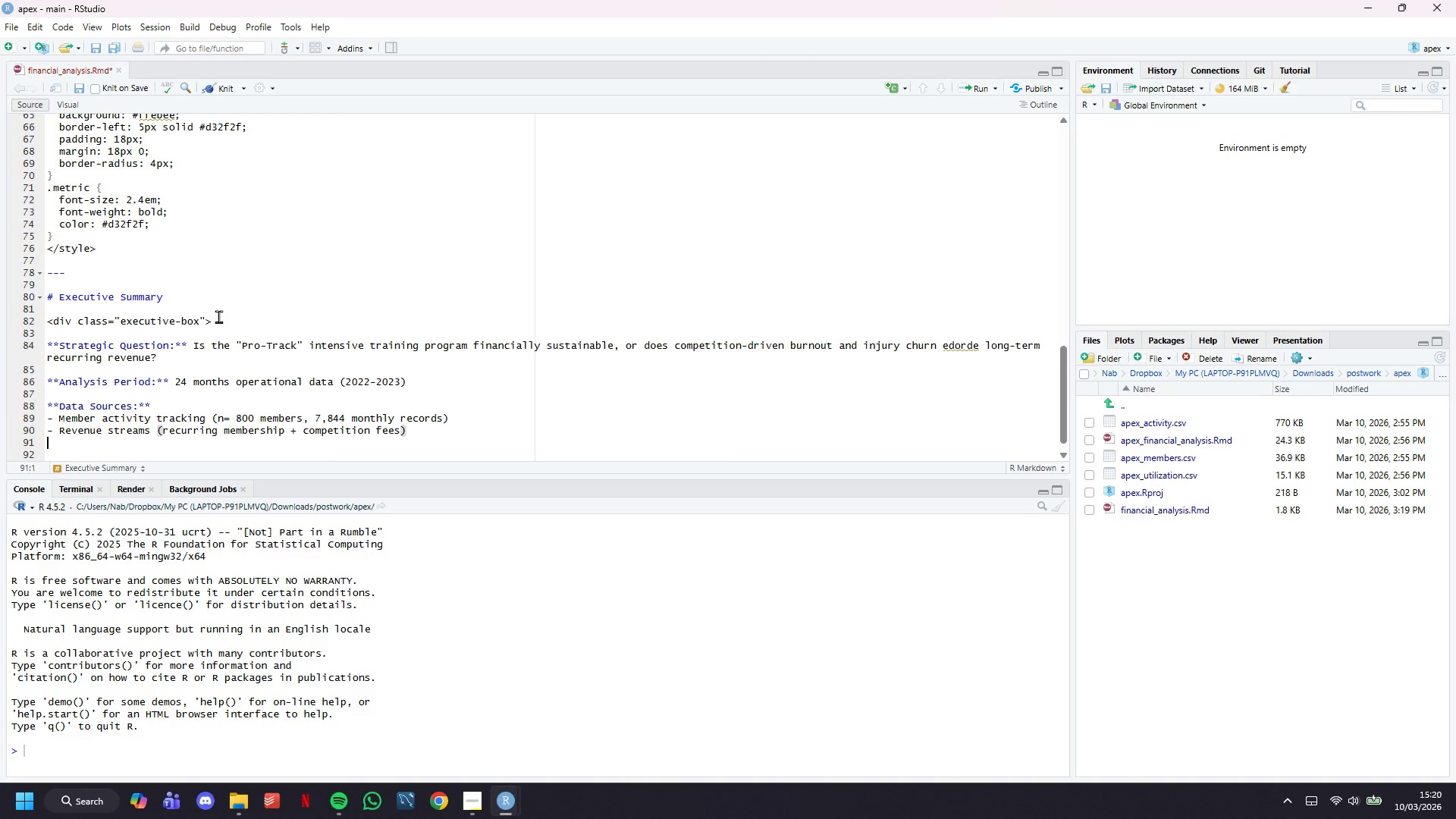 
key(Enter)
 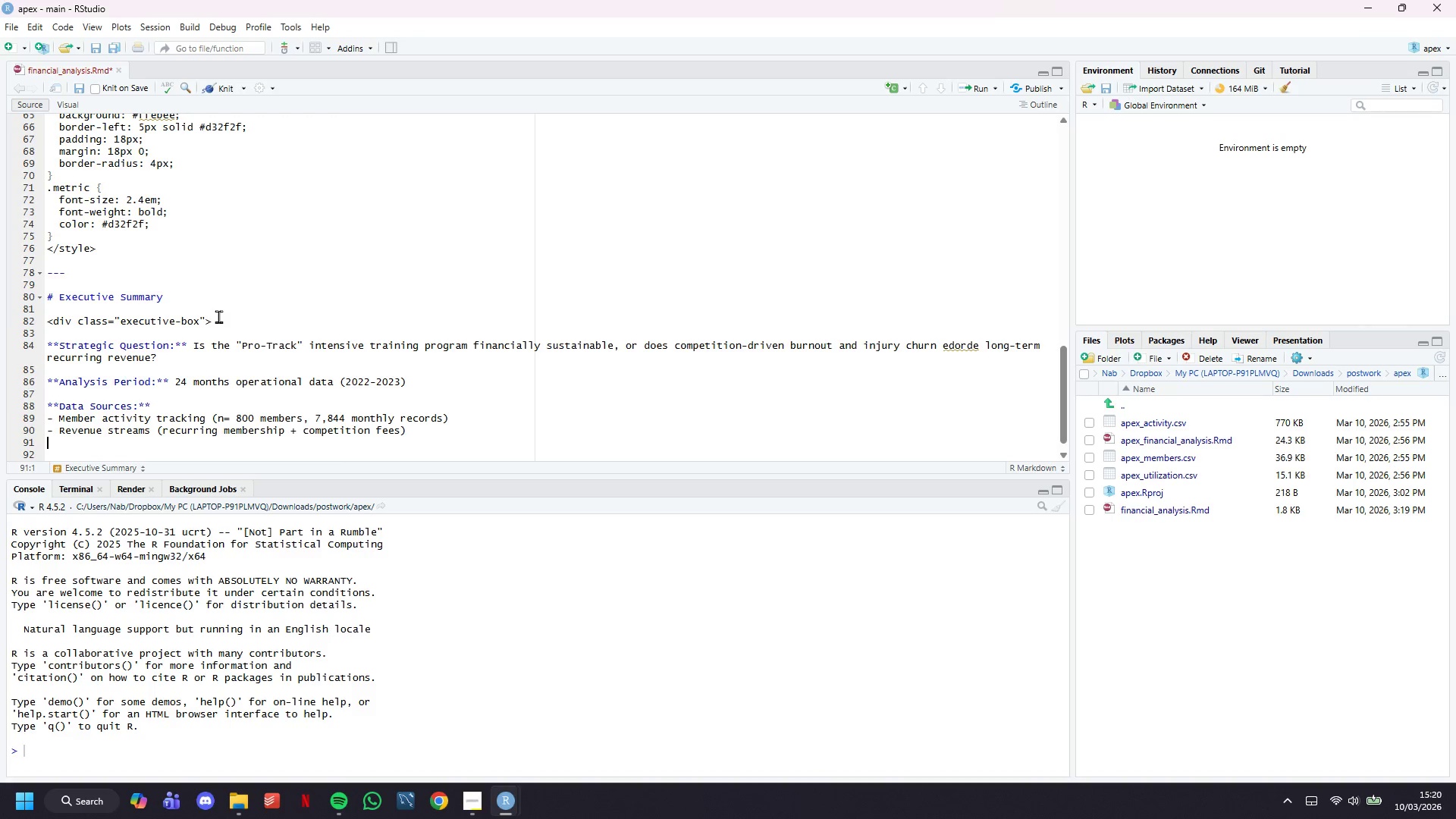 
type(- Facility utilization (hourly )
 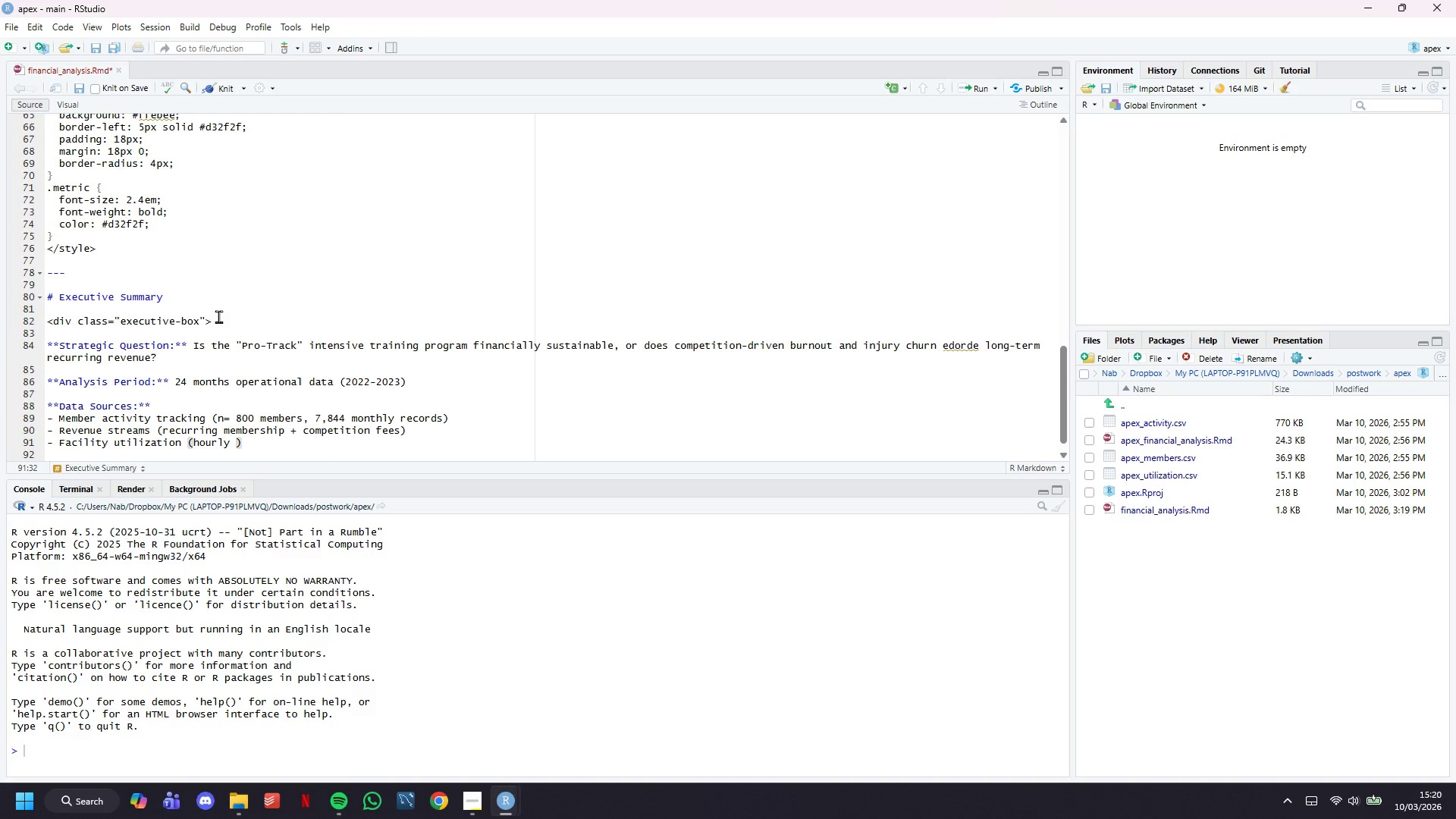 
type(occupancy across 4 spaces)
 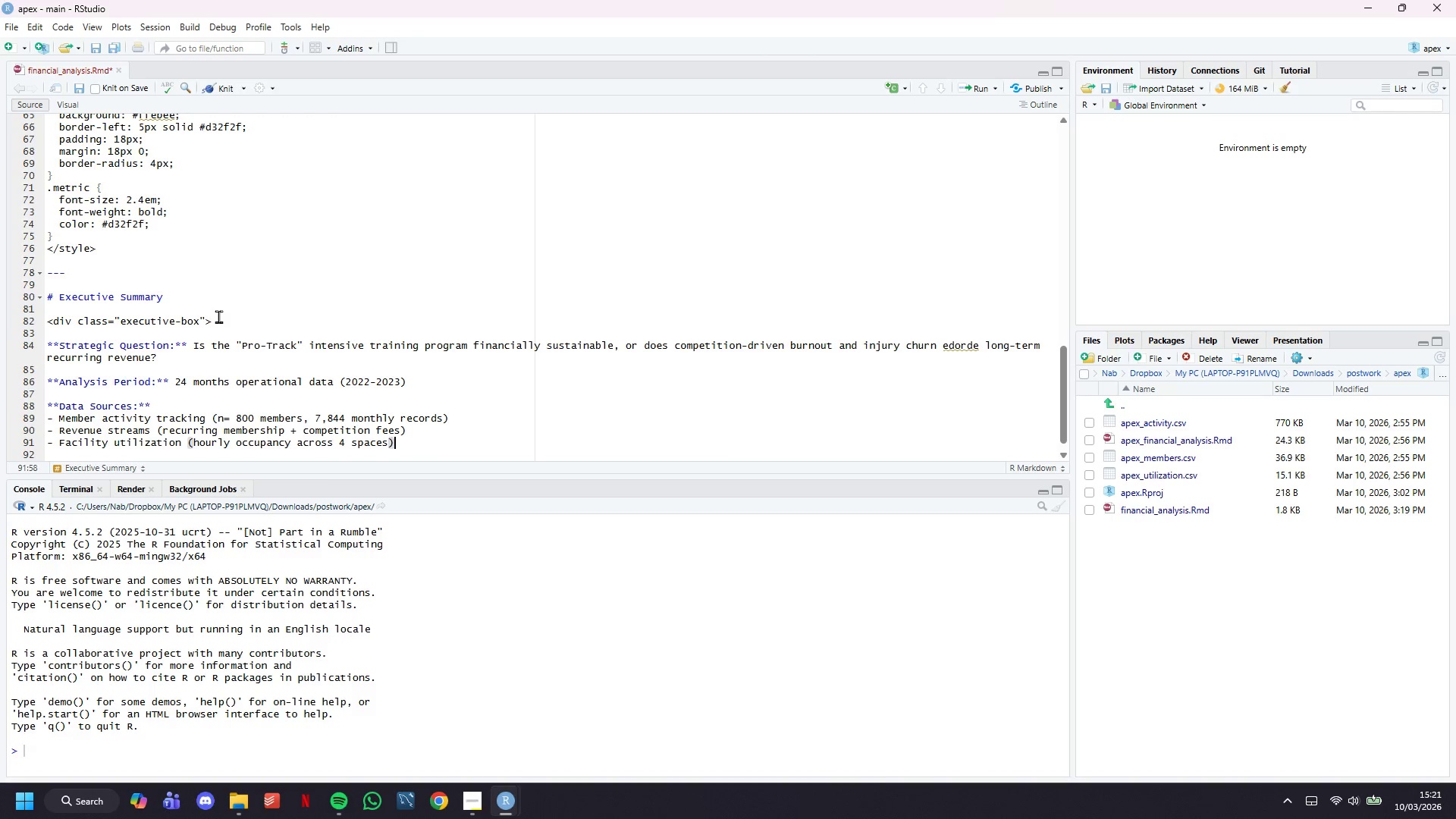 
key(ArrowRight)
 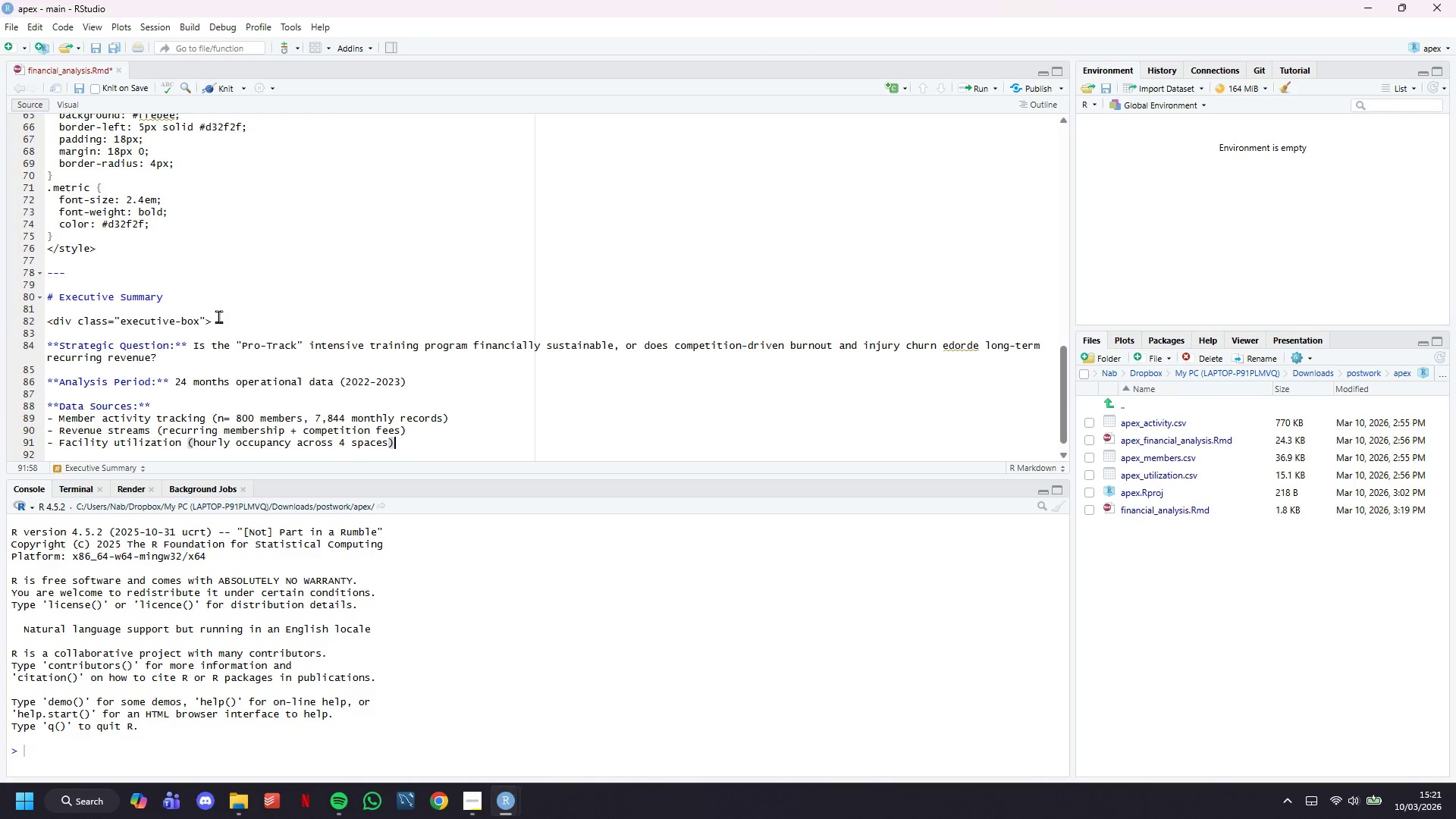 
key(Enter)
 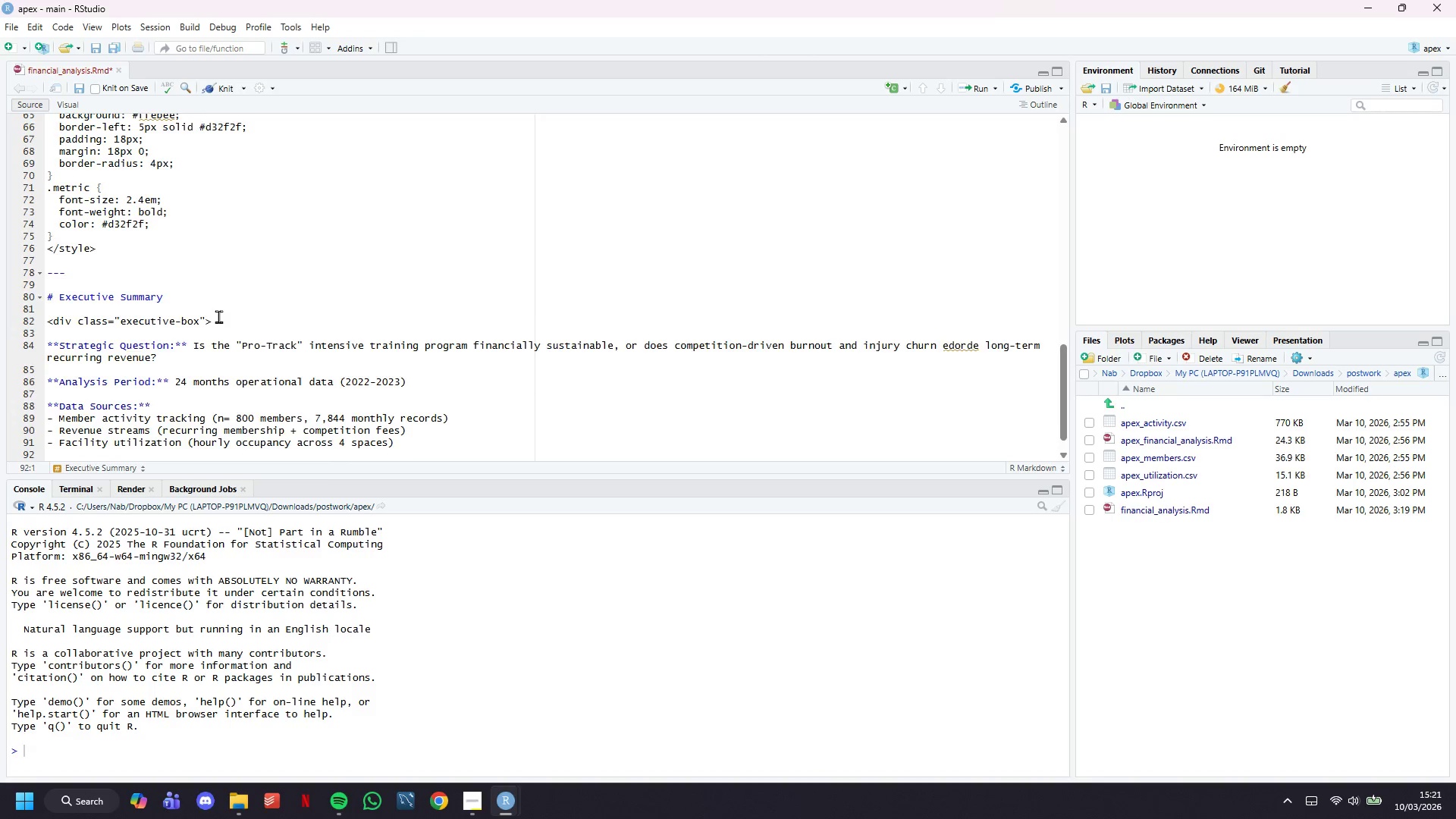 
scroll: coordinate [218, 316], scroll_direction: down, amount: 8.0
 